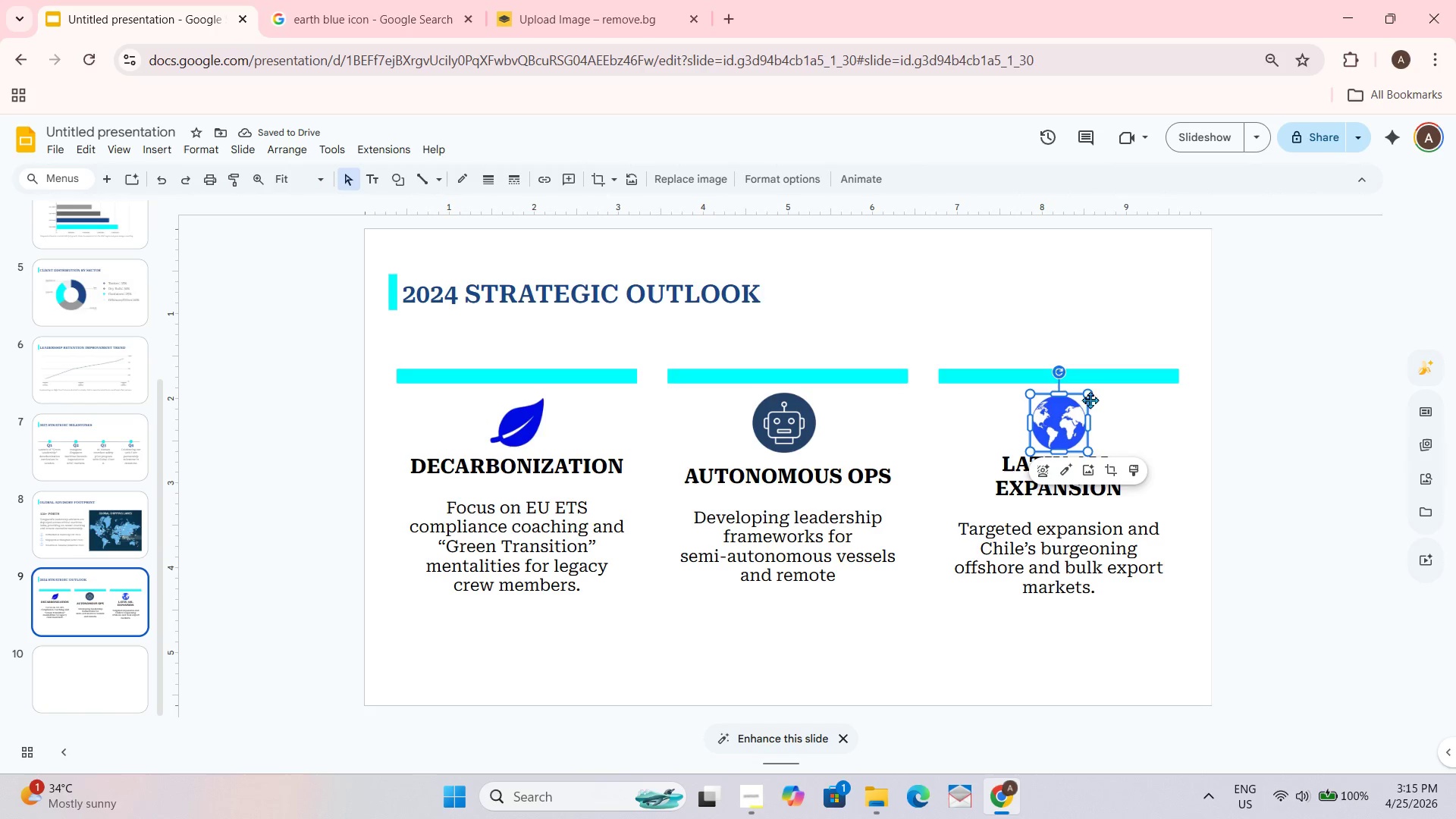 
left_click_drag(start_coordinate=[1090, 395], to_coordinate=[1086, 400])
 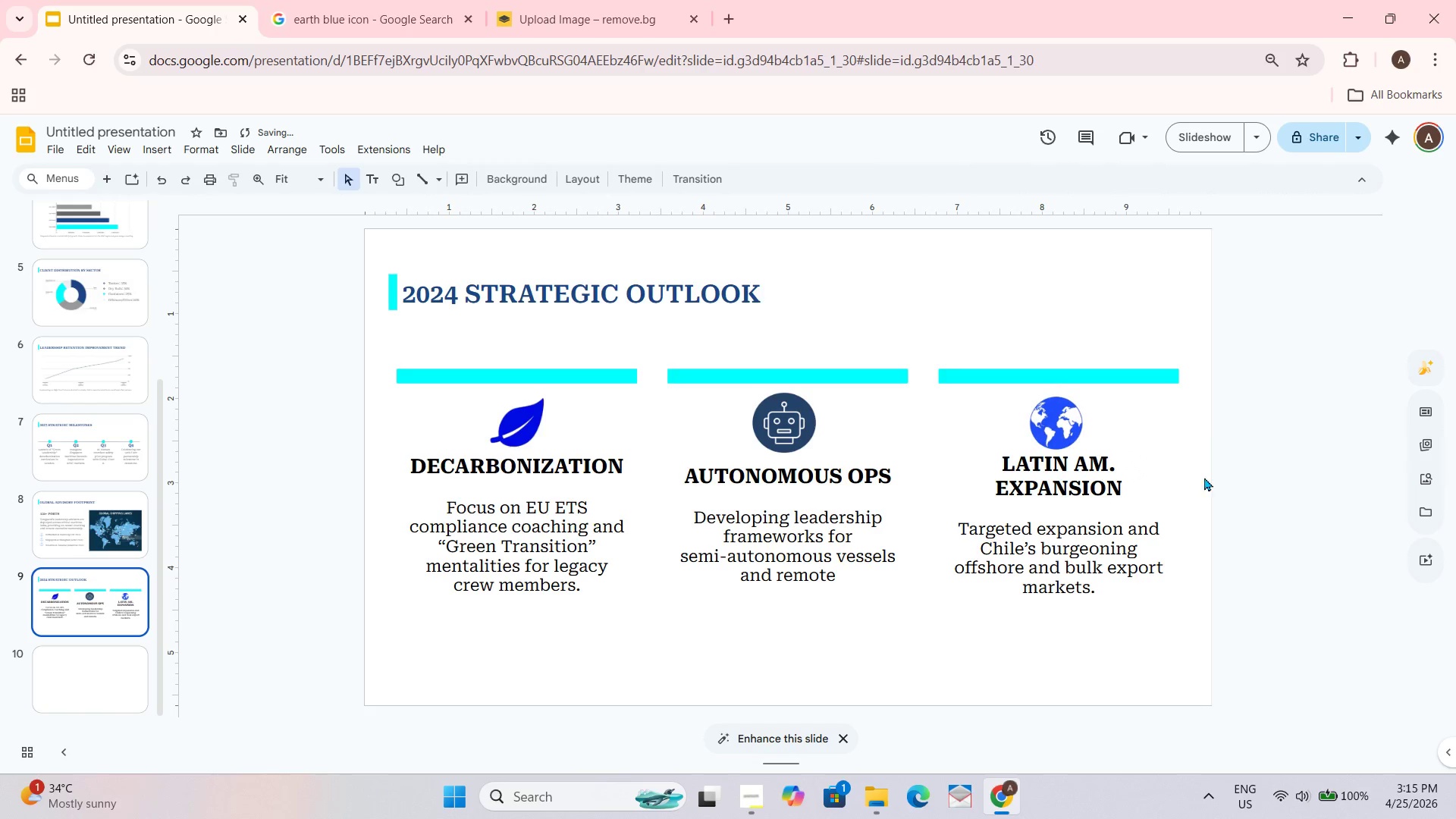 
left_click_drag(start_coordinate=[1053, 431], to_coordinate=[1058, 433])
 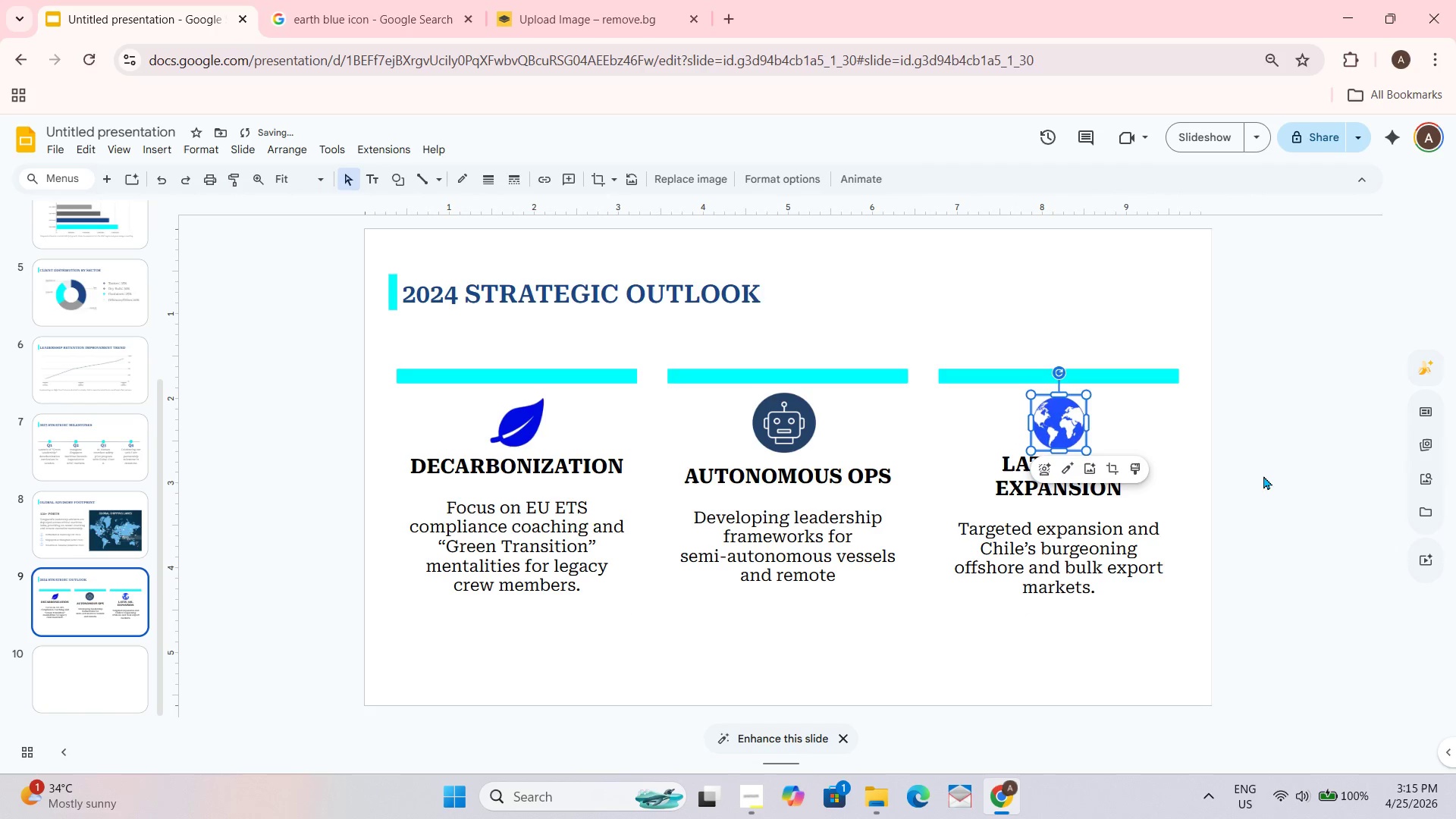 
left_click([1263, 474])
 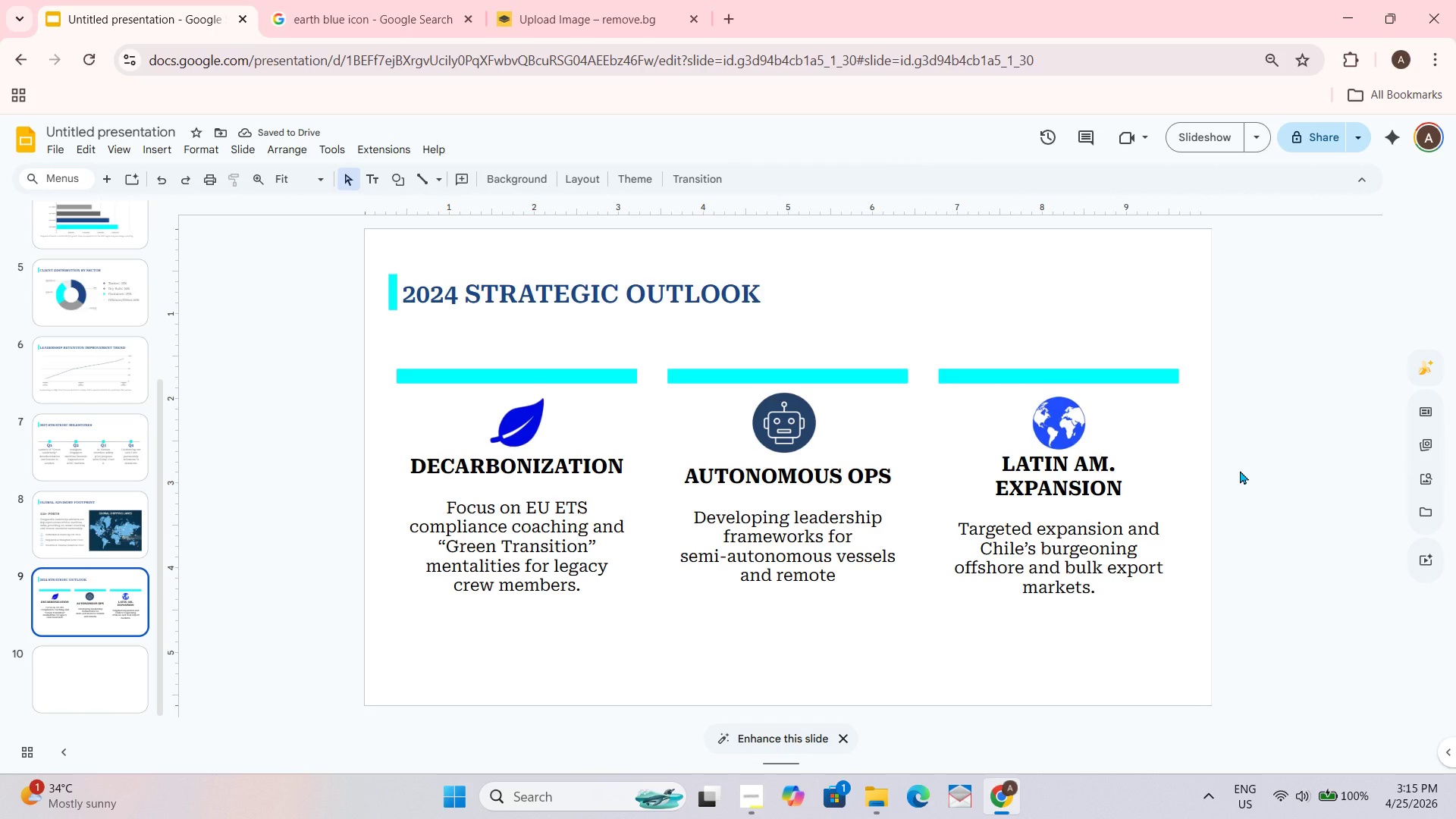 
wait(8.23)
 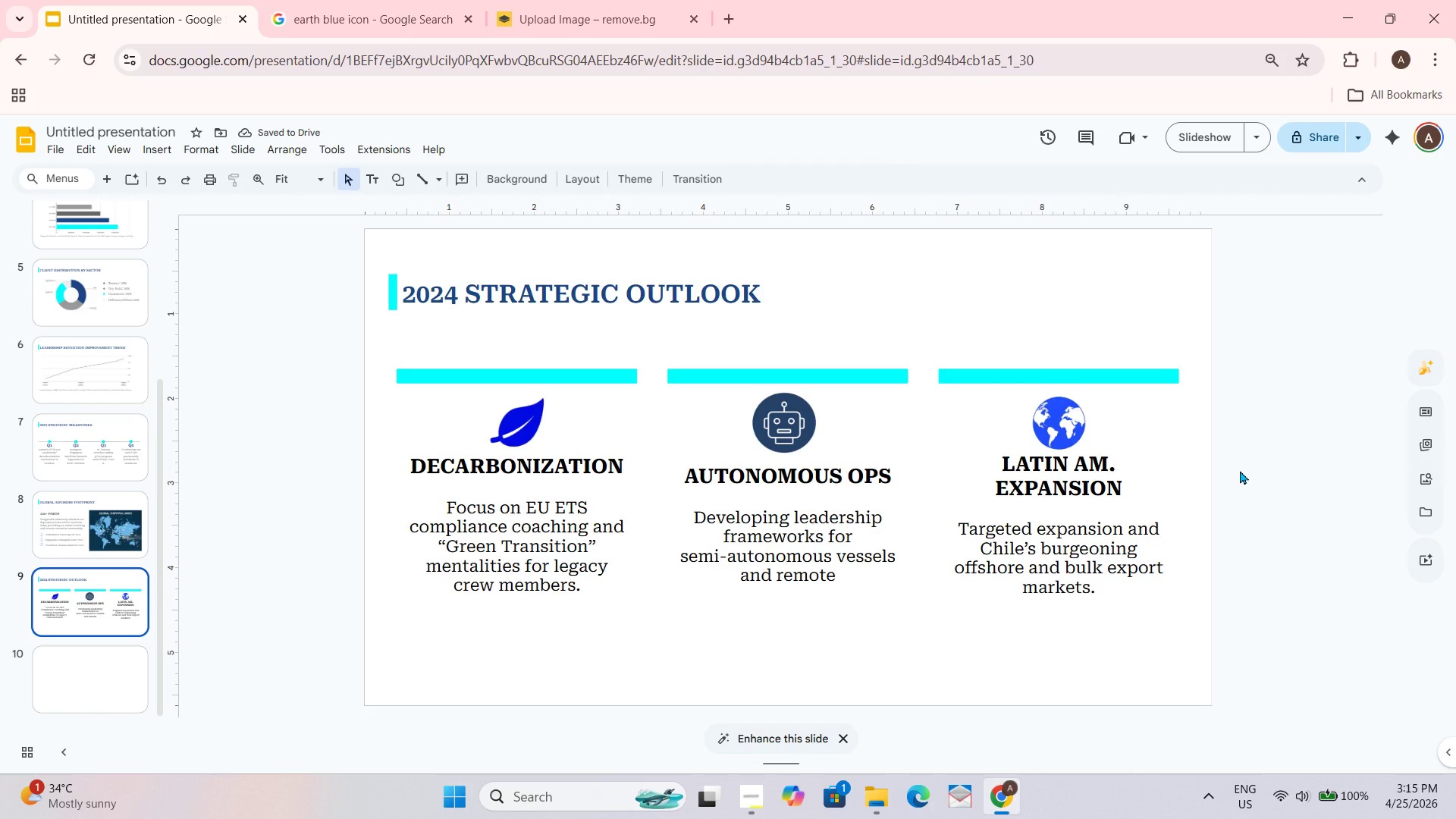 
key(Control+ControlRight)
 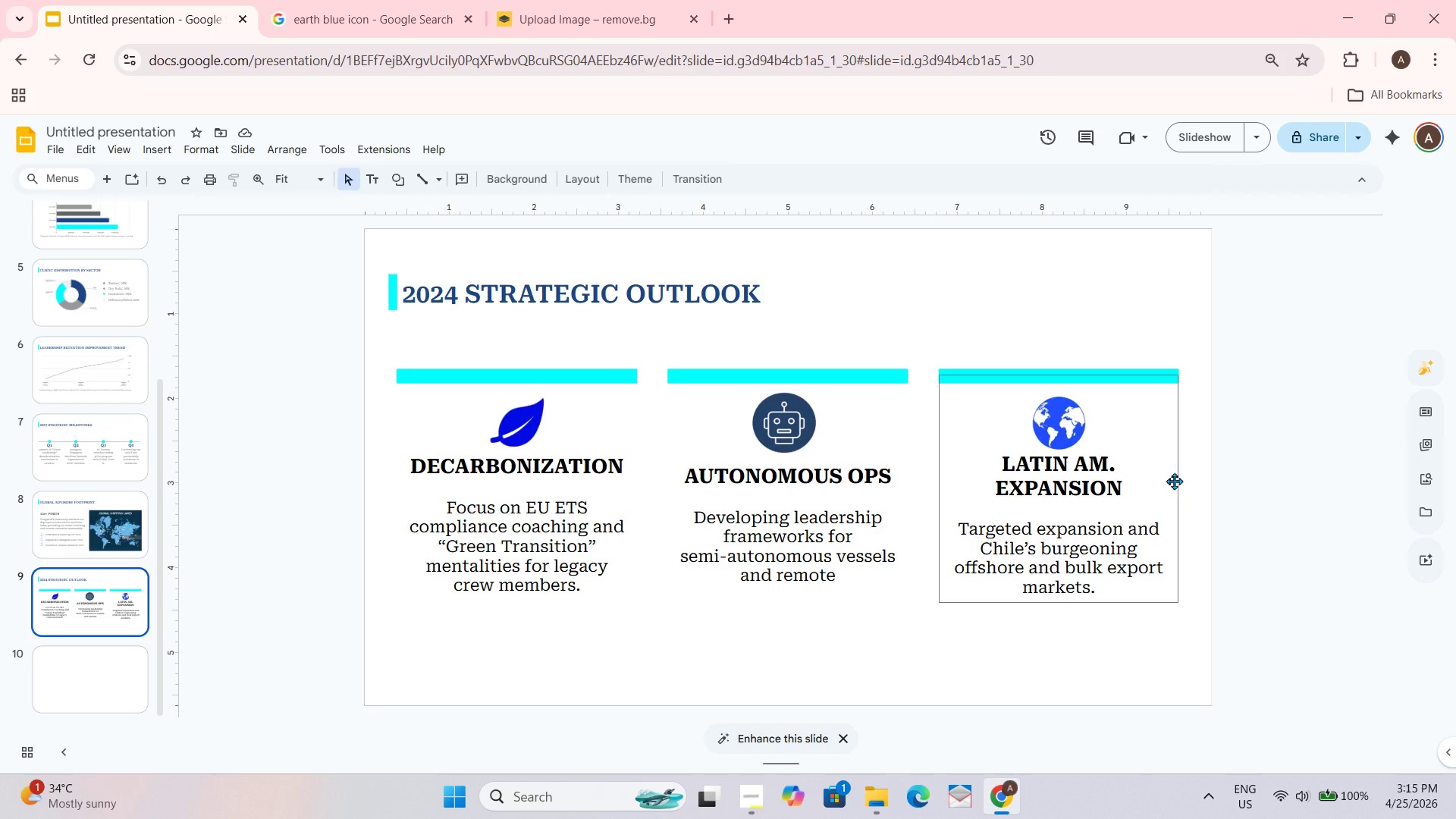 
key(Control+ControlRight)
 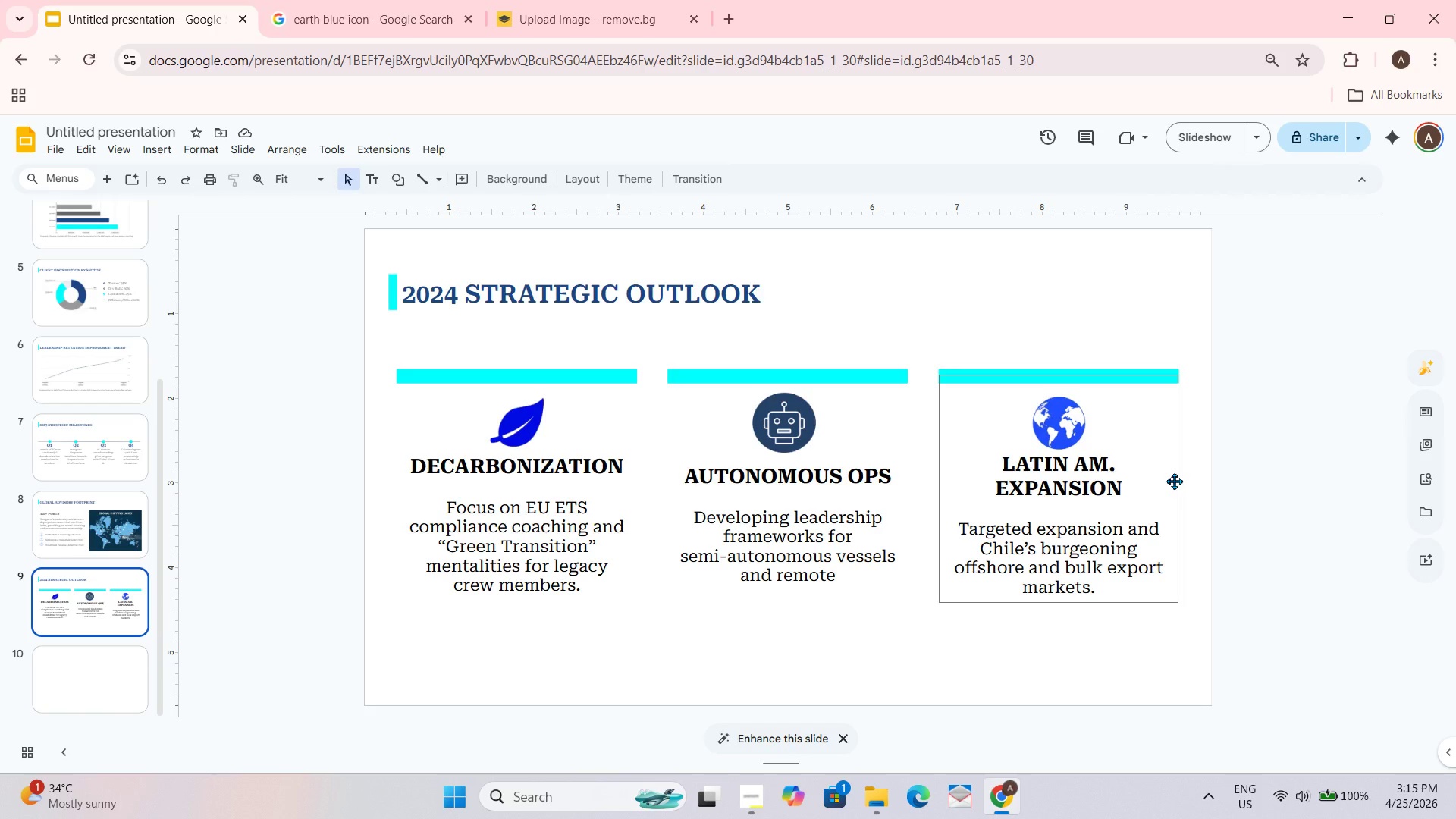 
key(Control+ControlRight)
 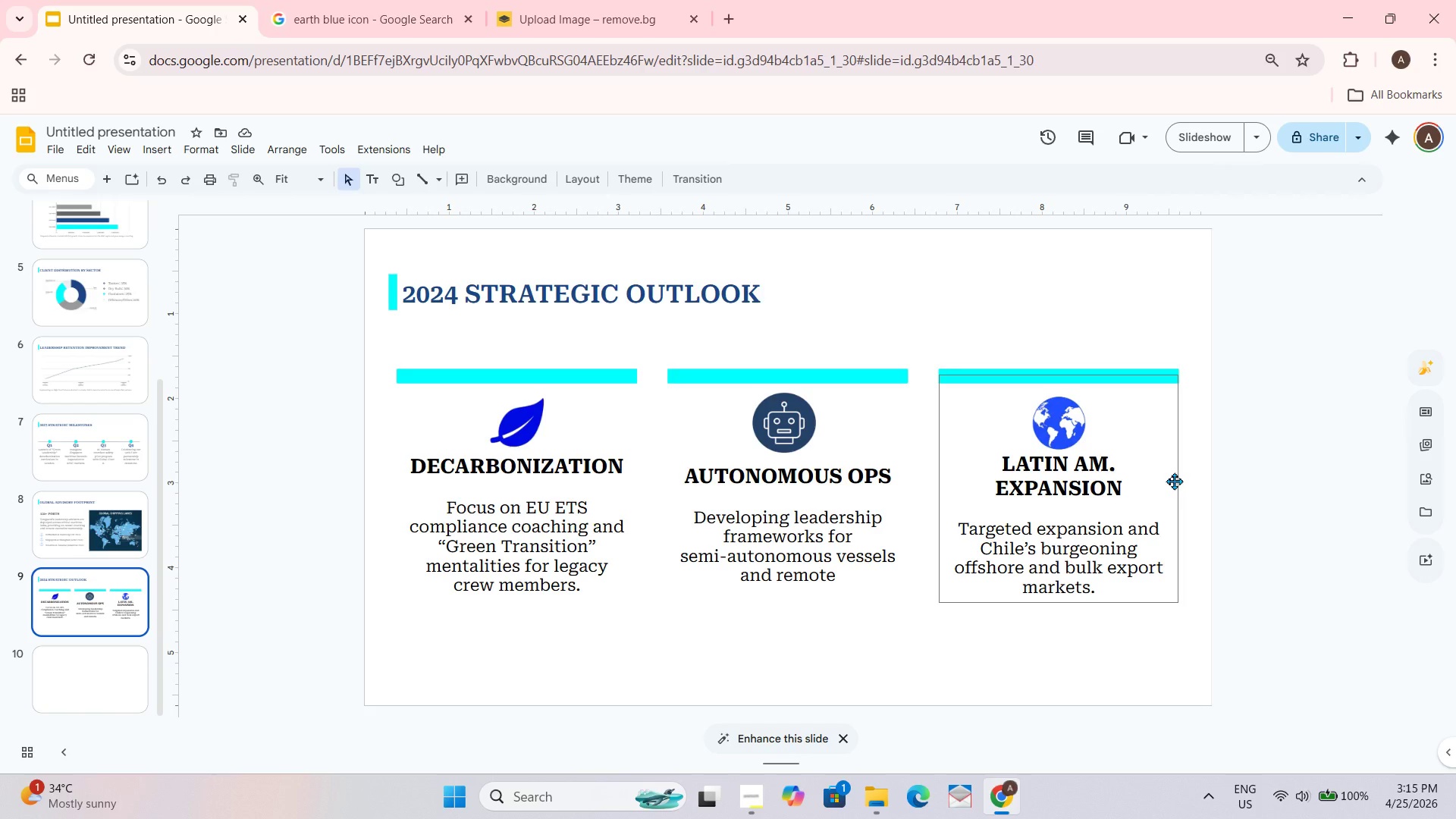 
hold_key(key=ControlRight, duration=2.92)
 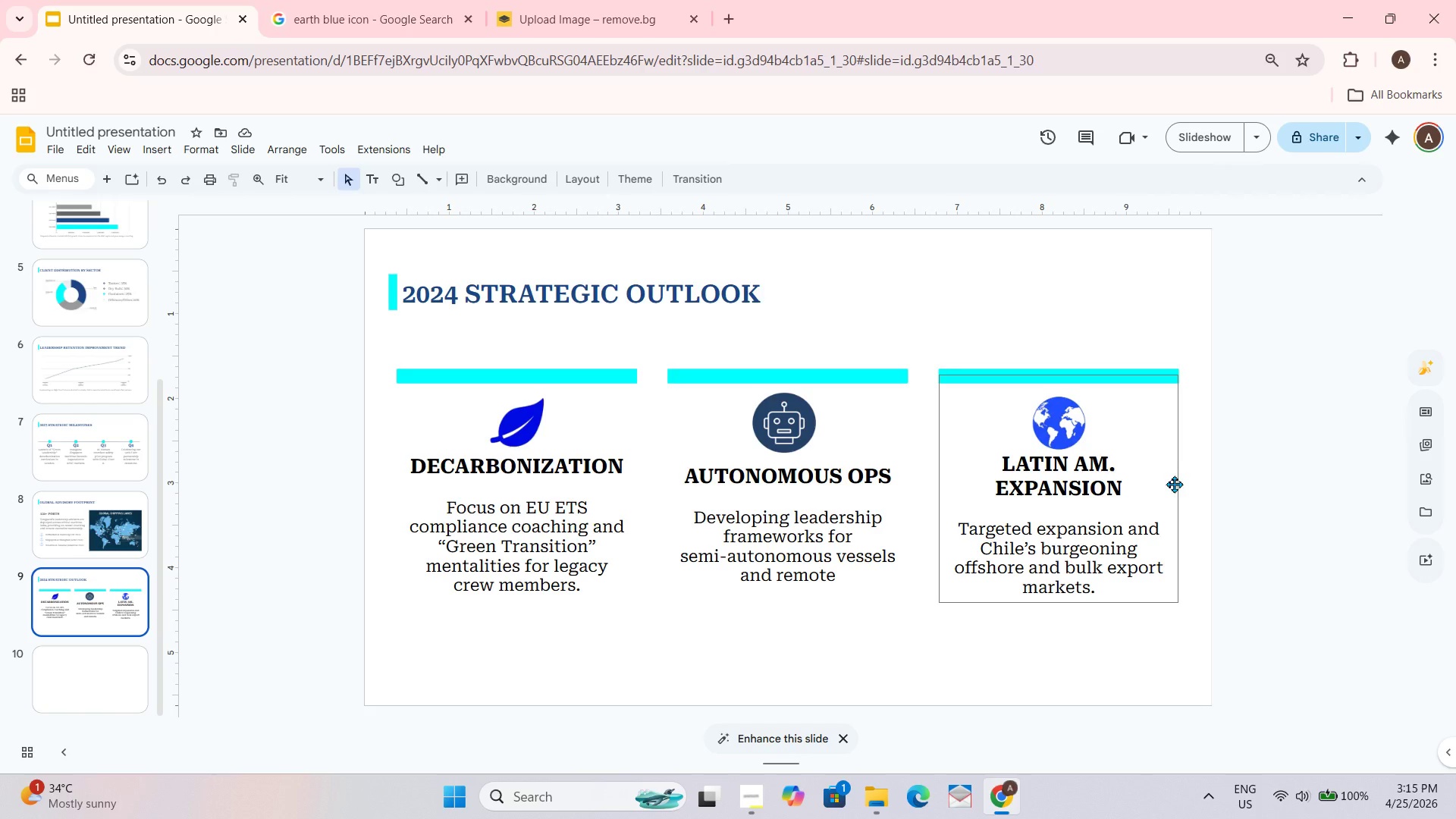 
hold_key(key=ControlRight, duration=3.67)
 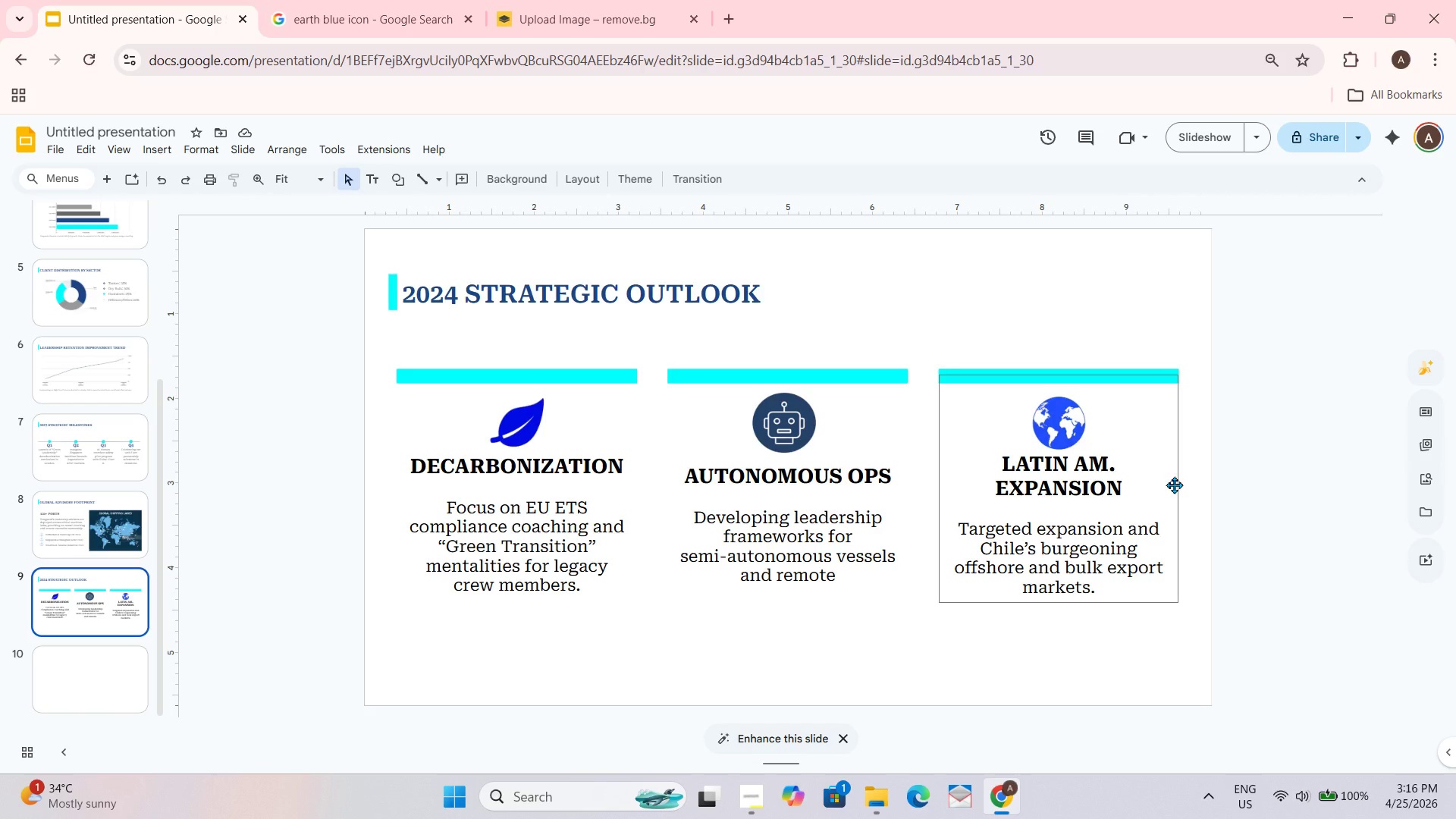 
key(Control+ControlRight)
 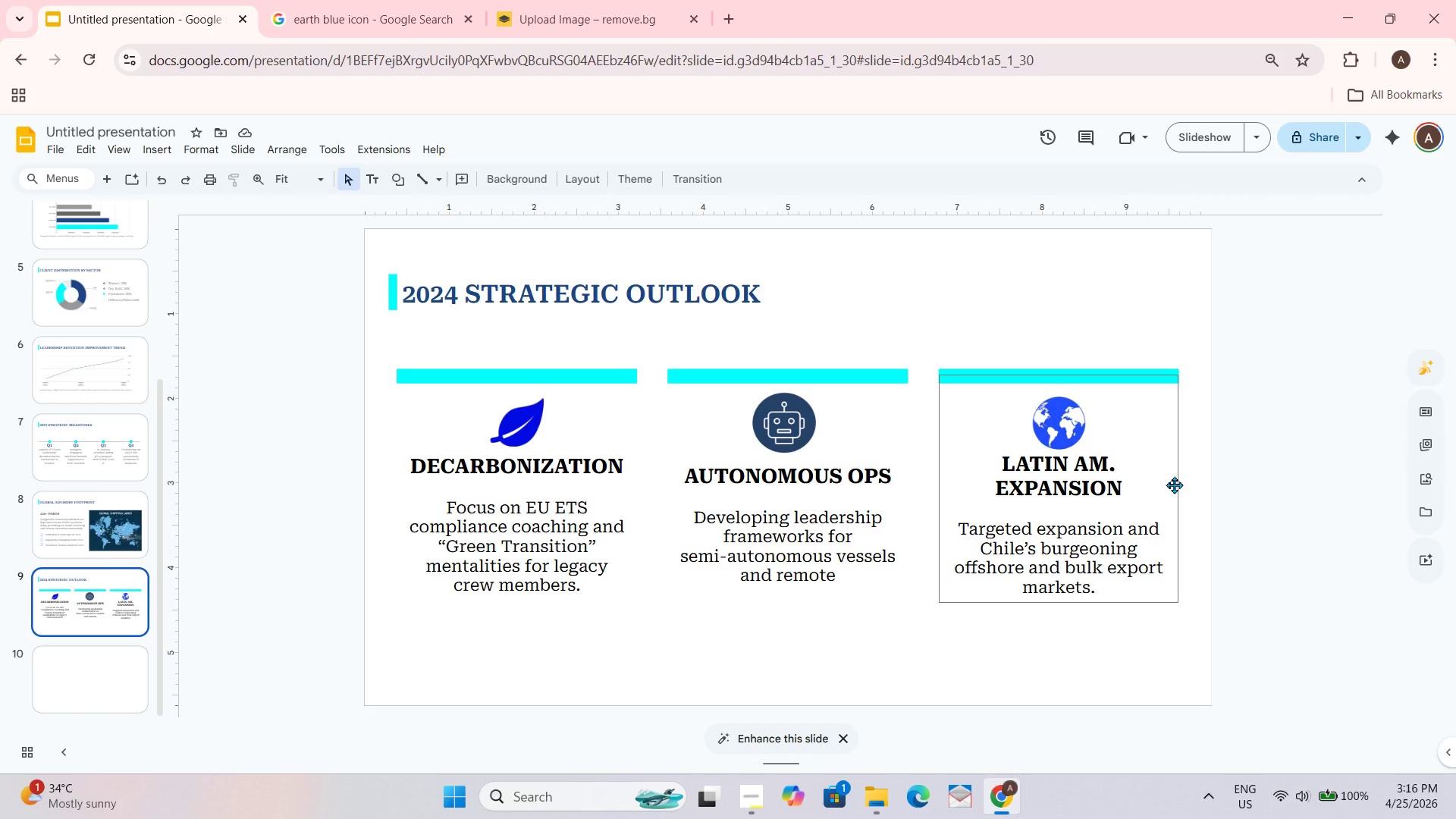 
wait(8.33)
 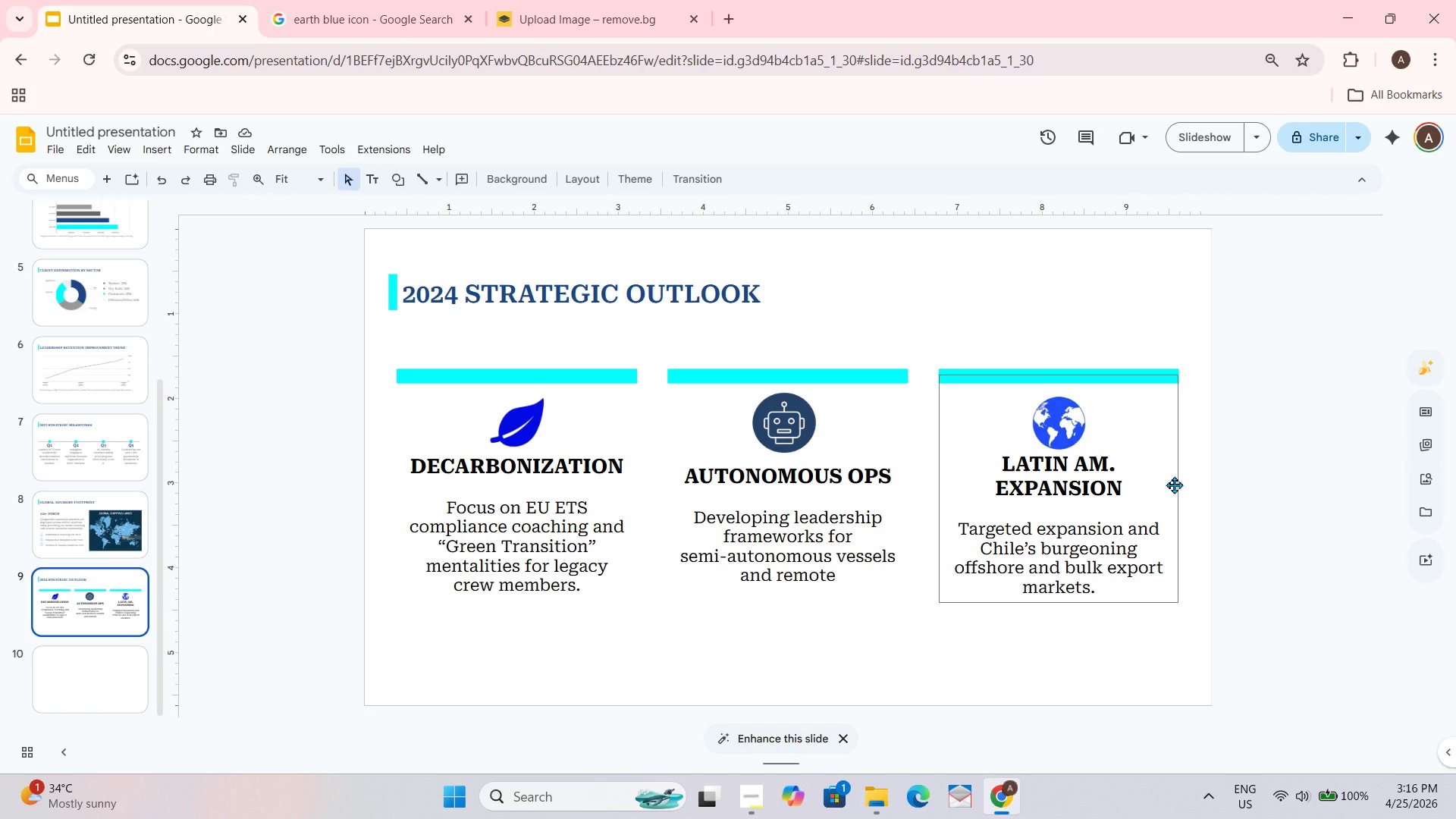 
left_click([64, 689])
 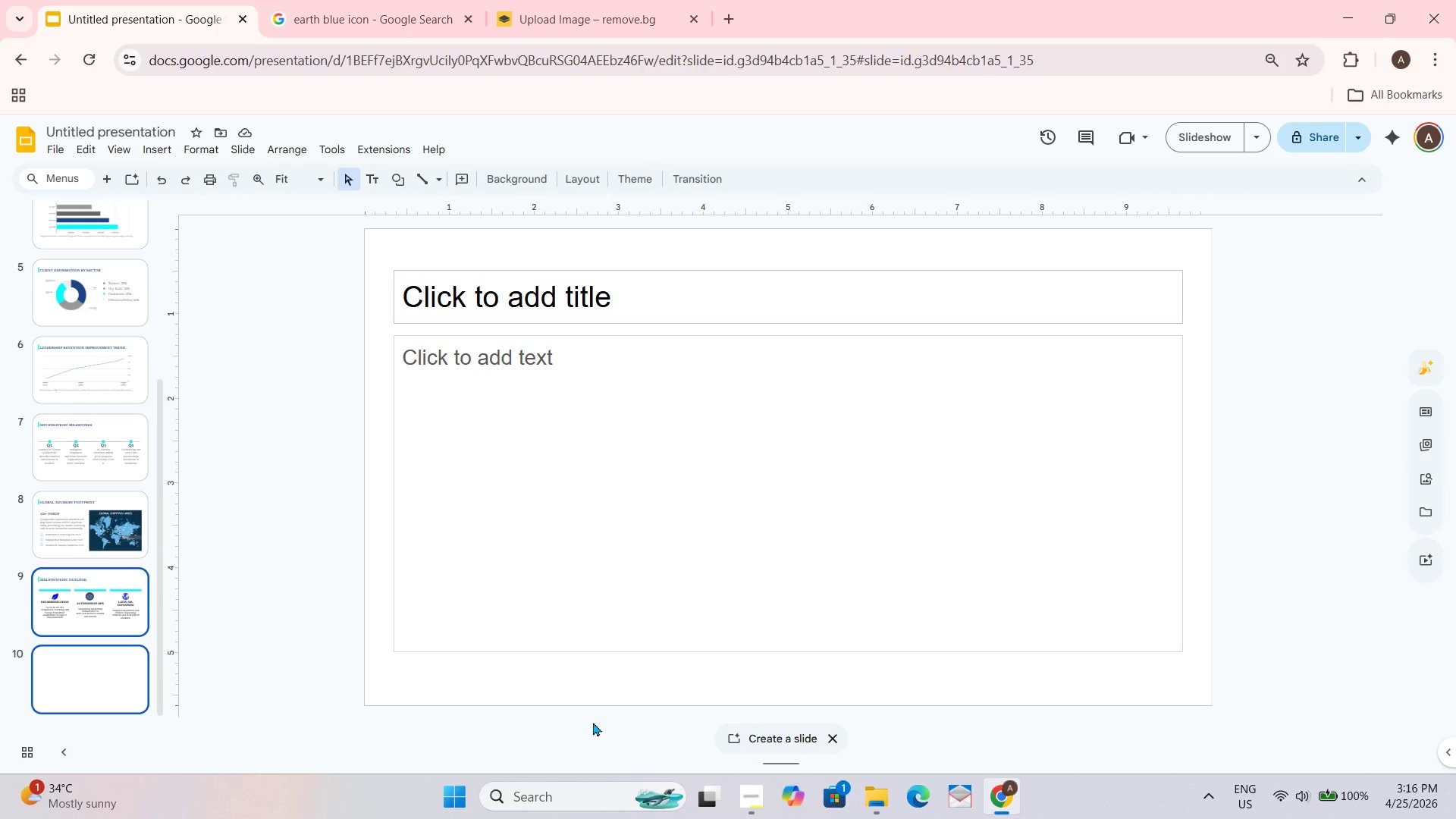 
wait(8.88)
 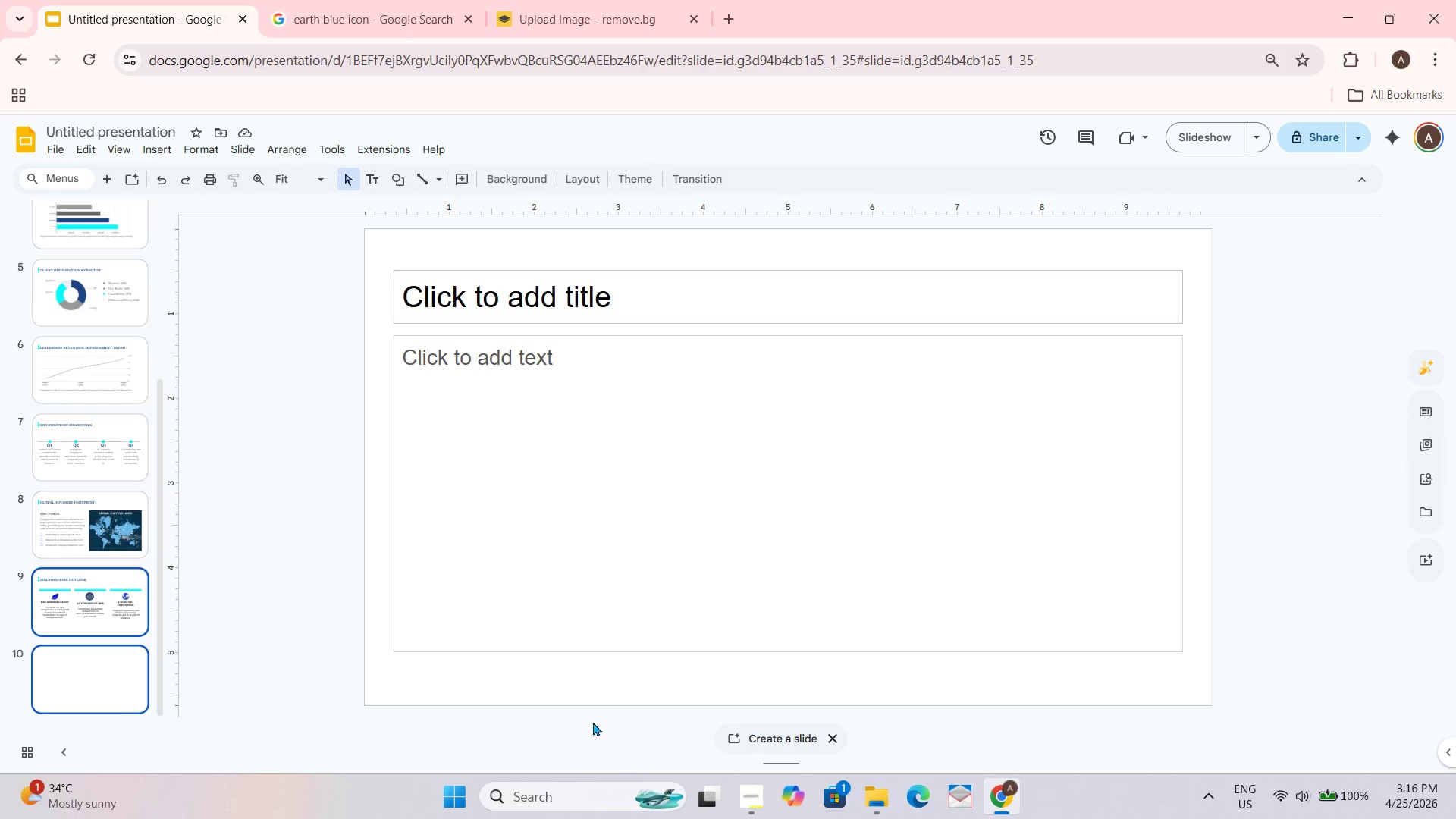 
double_click([576, 172])
 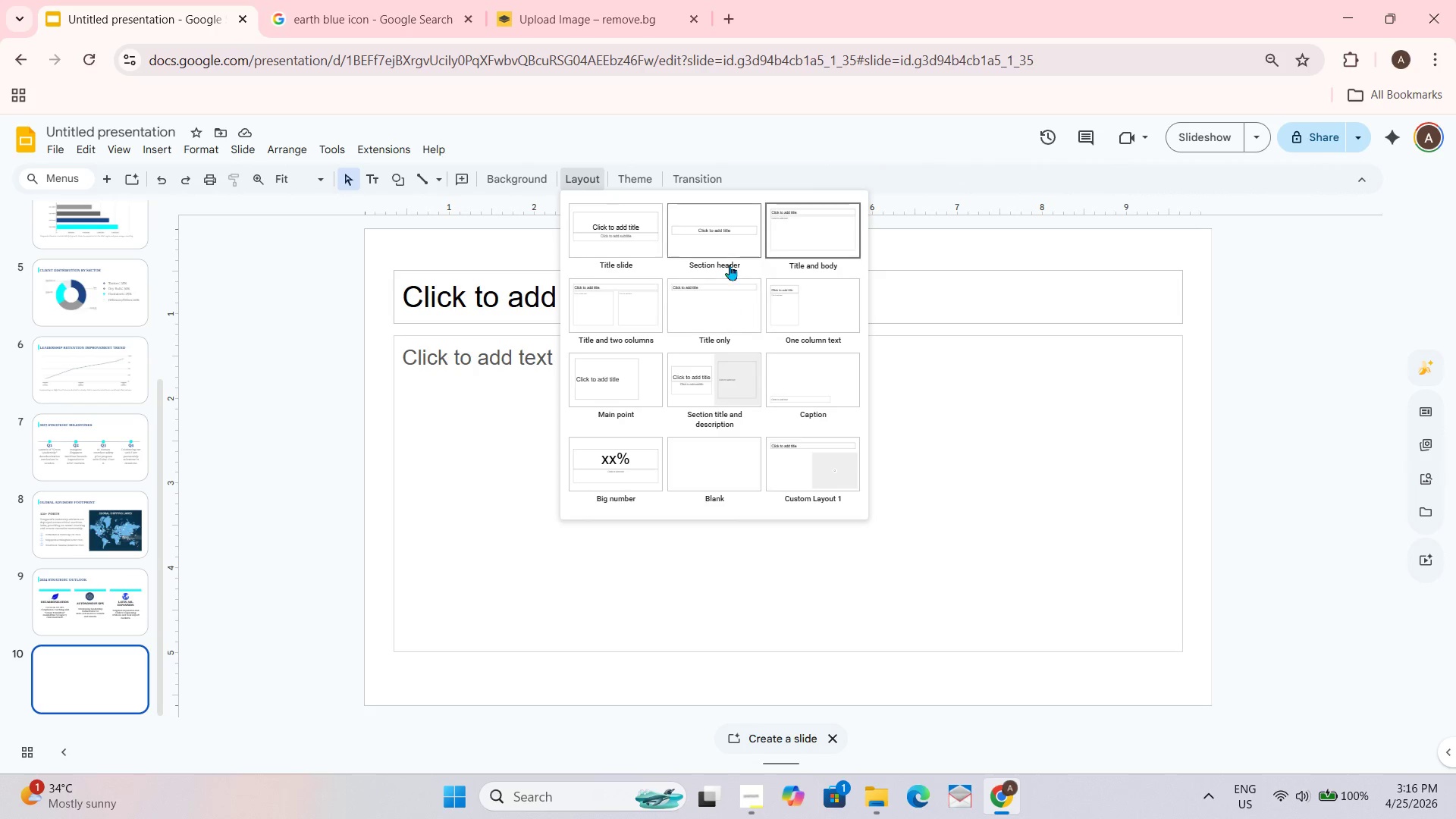 
left_click([721, 255])
 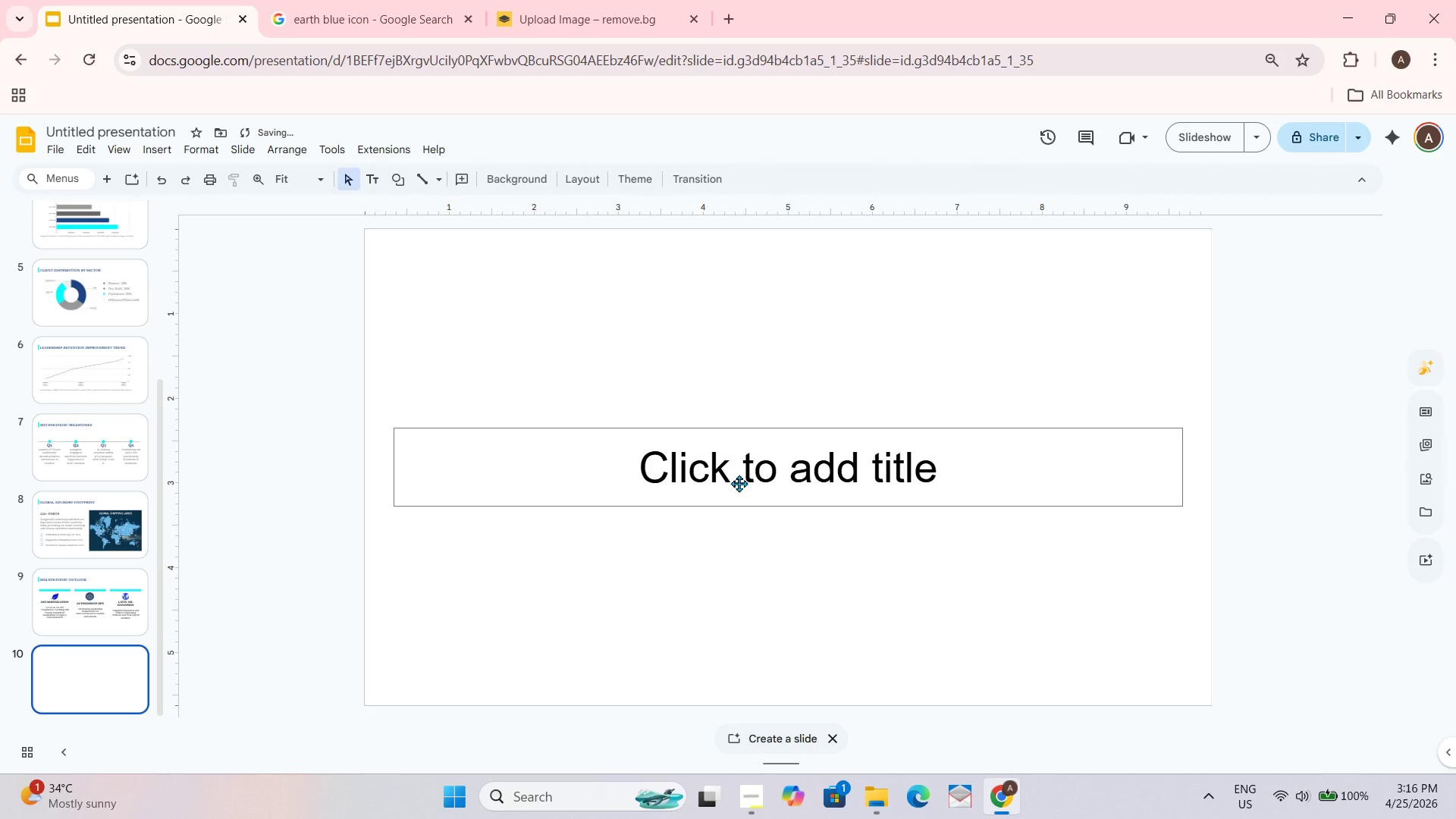 
left_click([737, 482])
 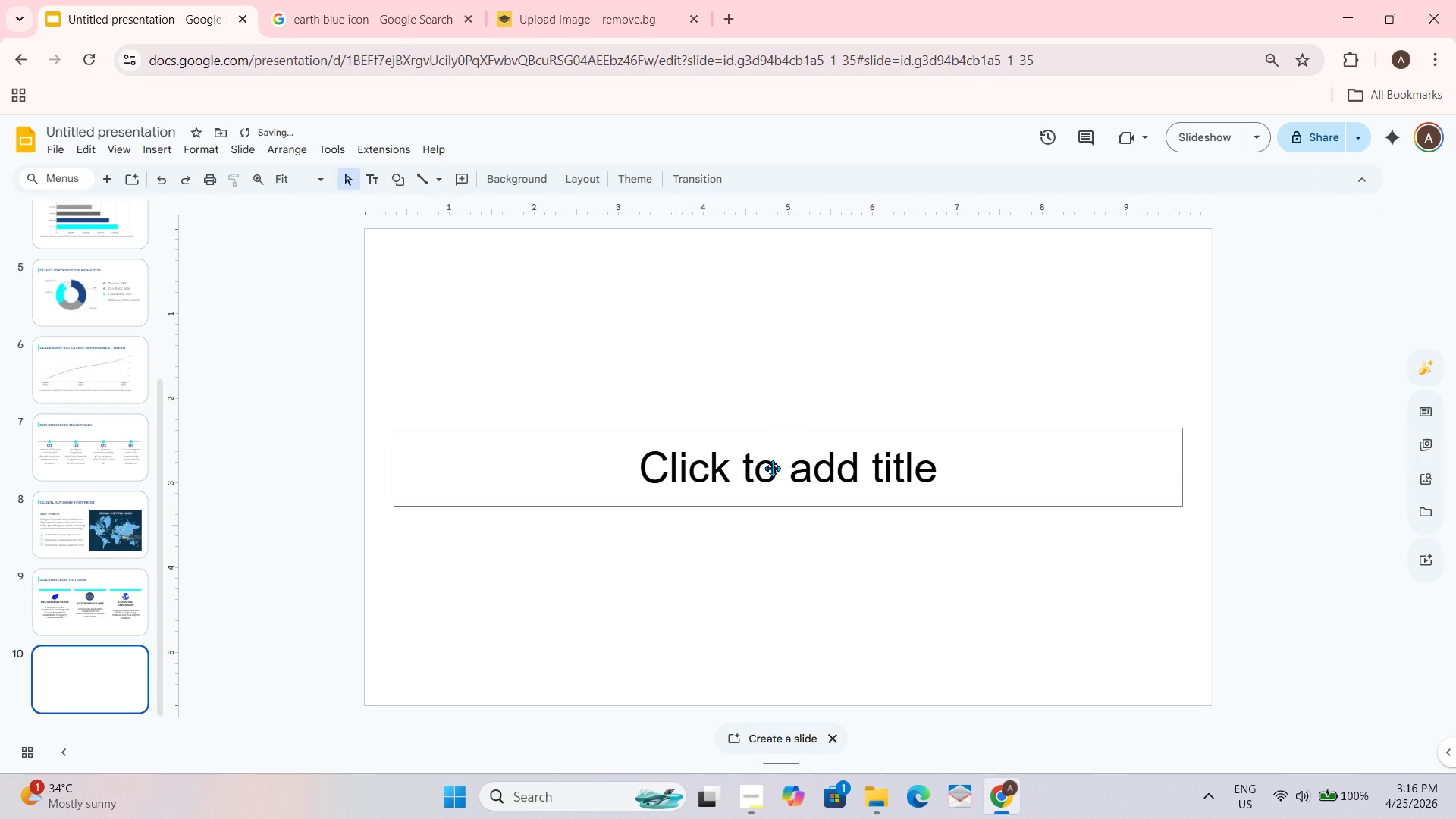 
double_click([773, 468])
 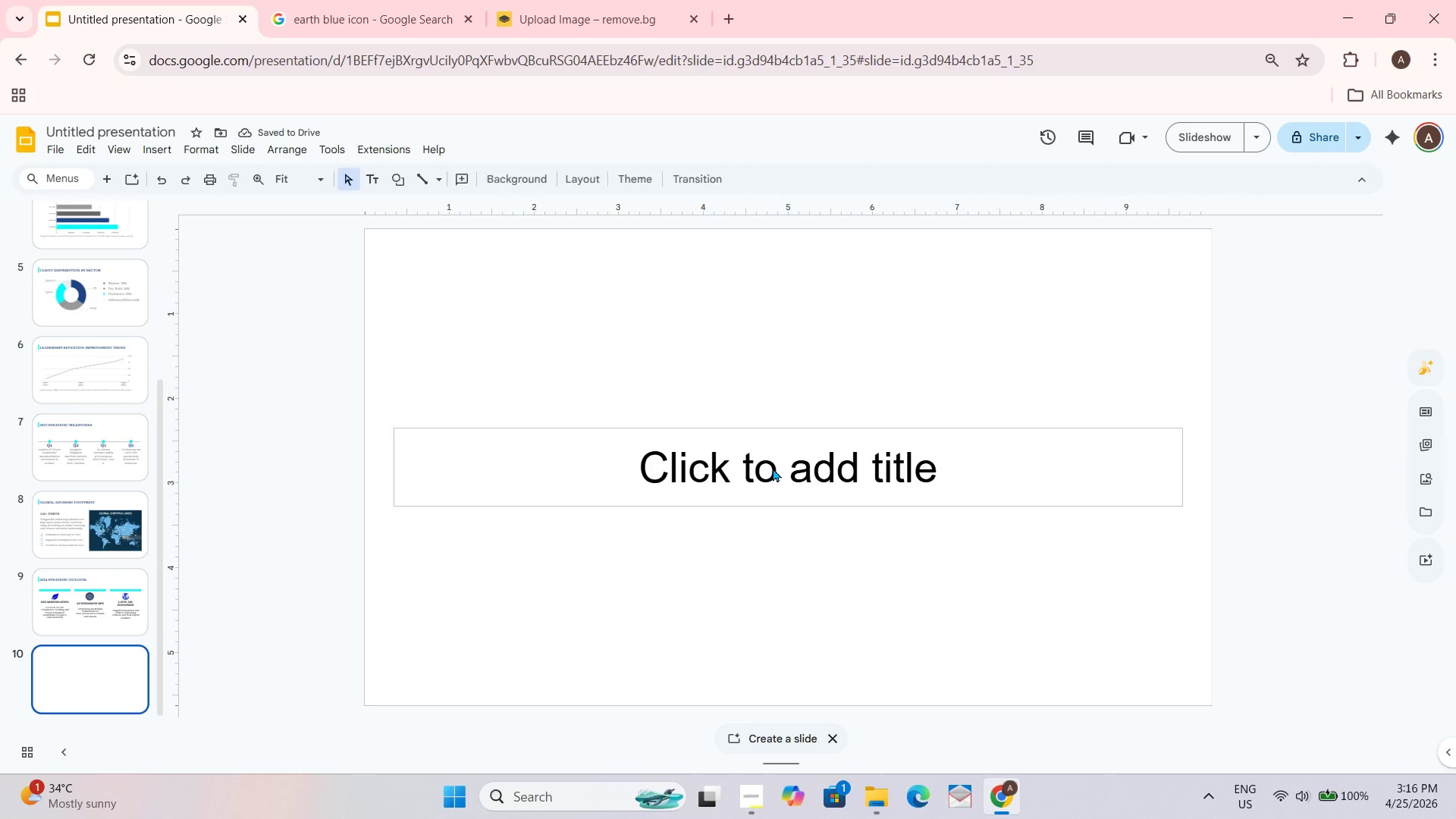 
triple_click([773, 468])
 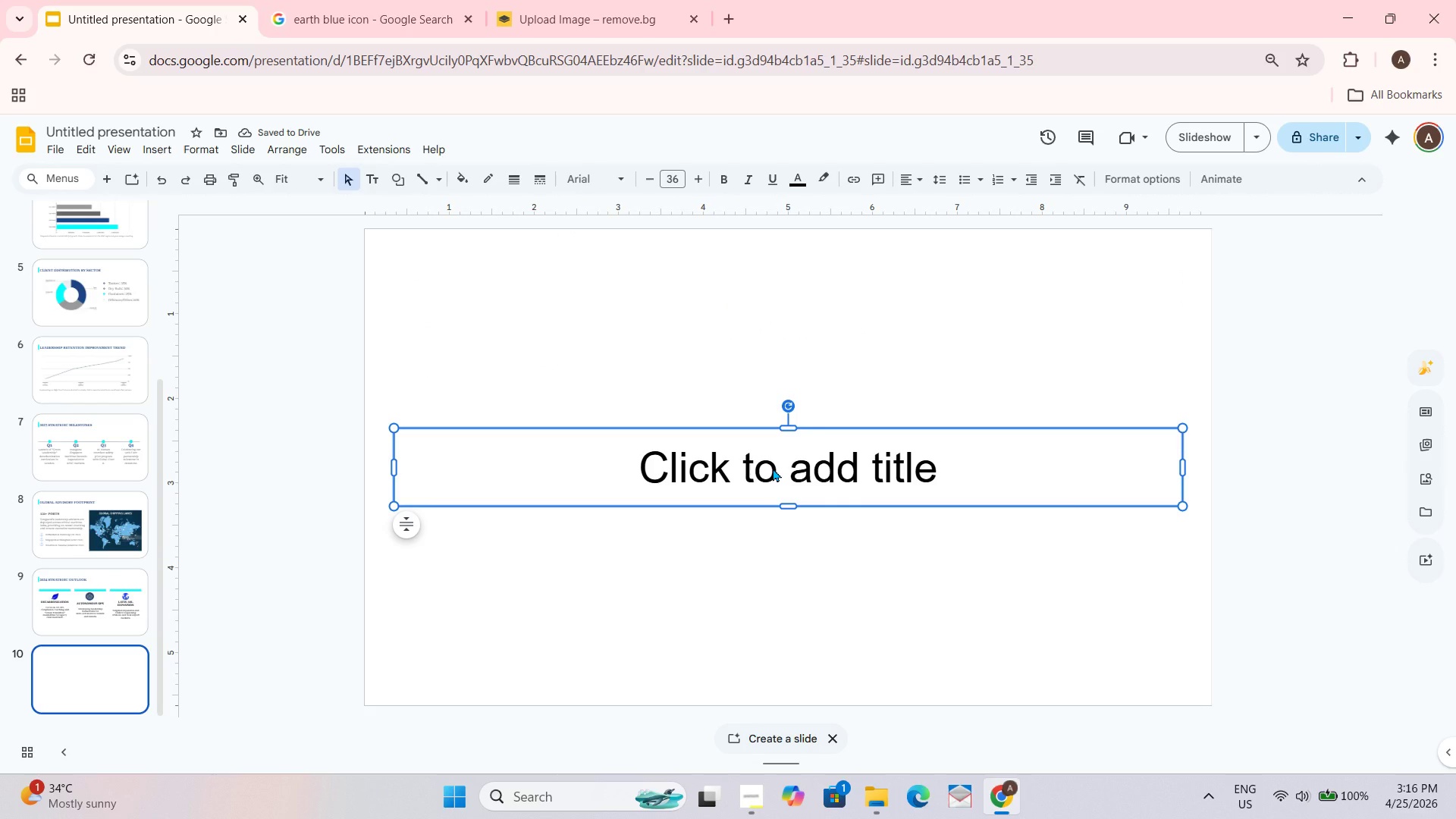 
key(Control+Q)
 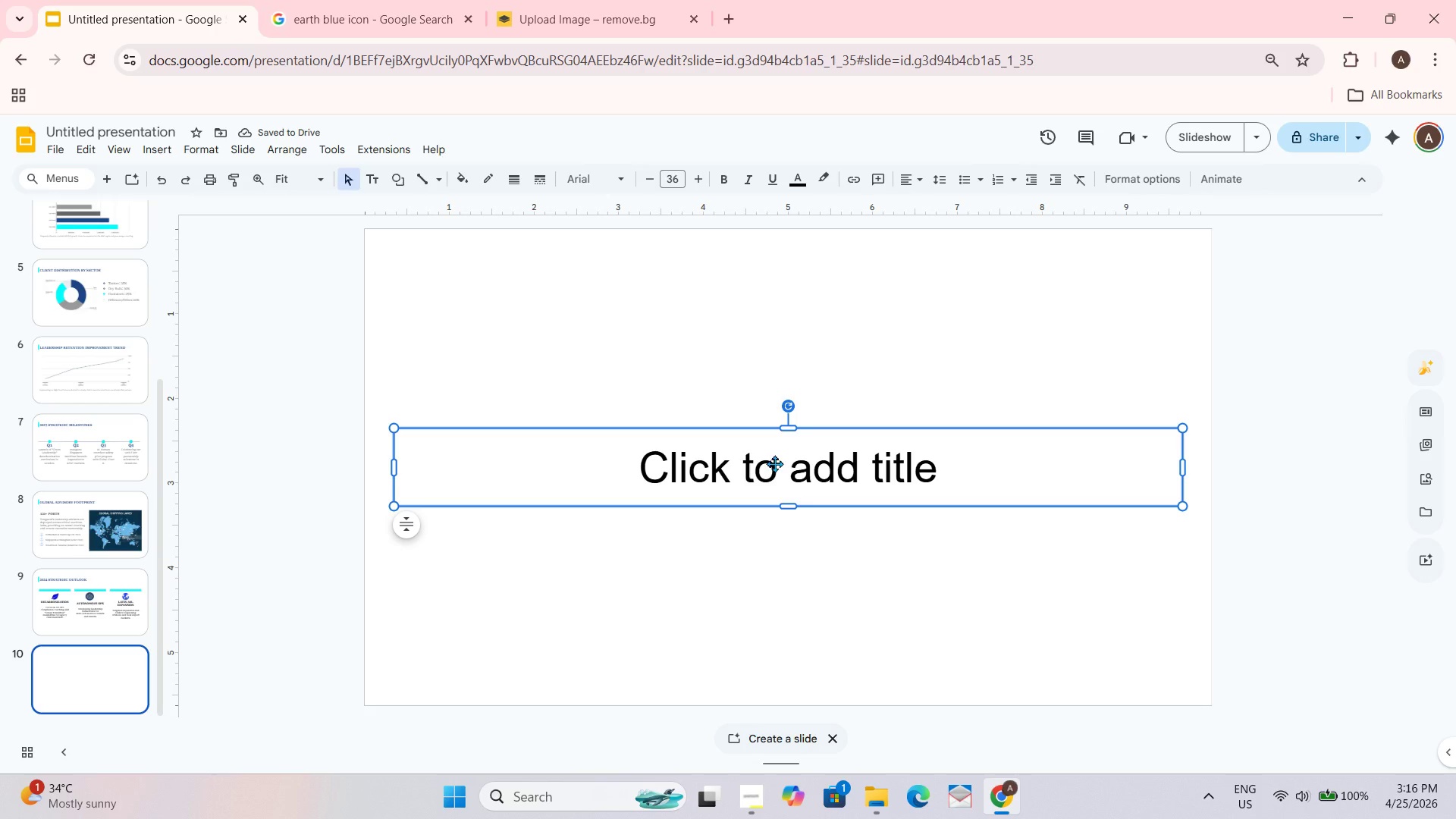 
key(Control+Q)
 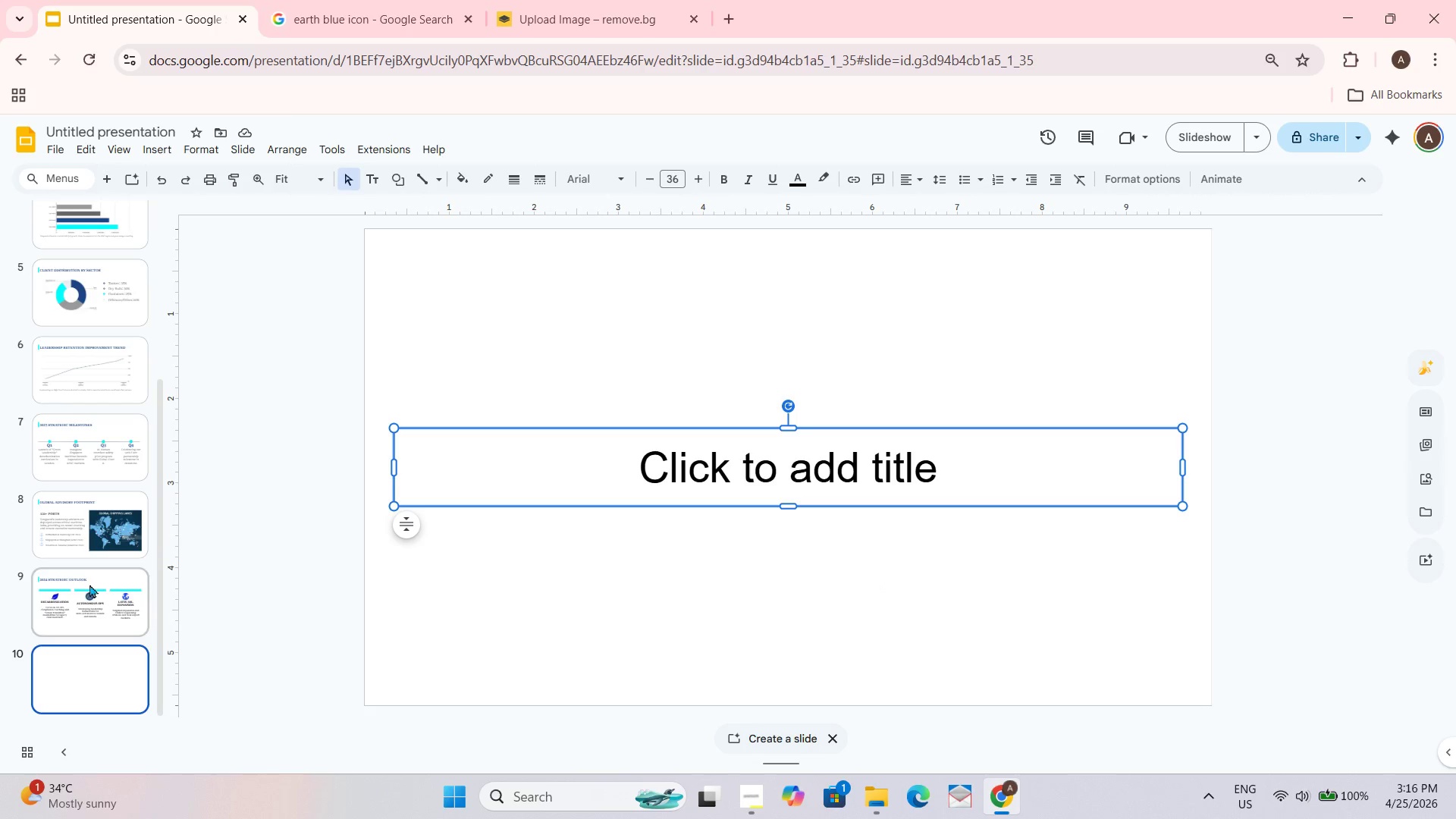 
double_click([94, 704])
 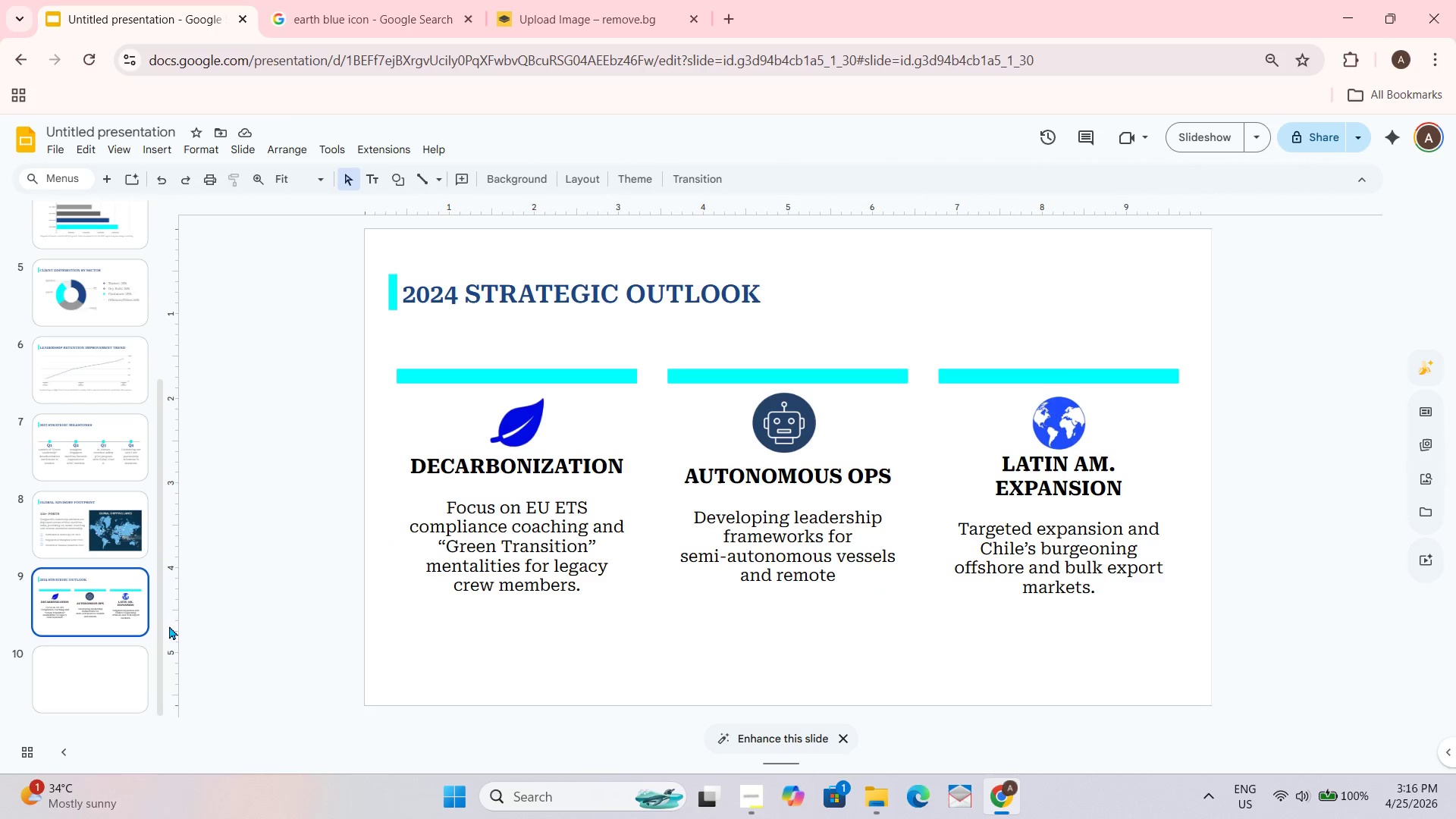 
left_click([105, 664])
 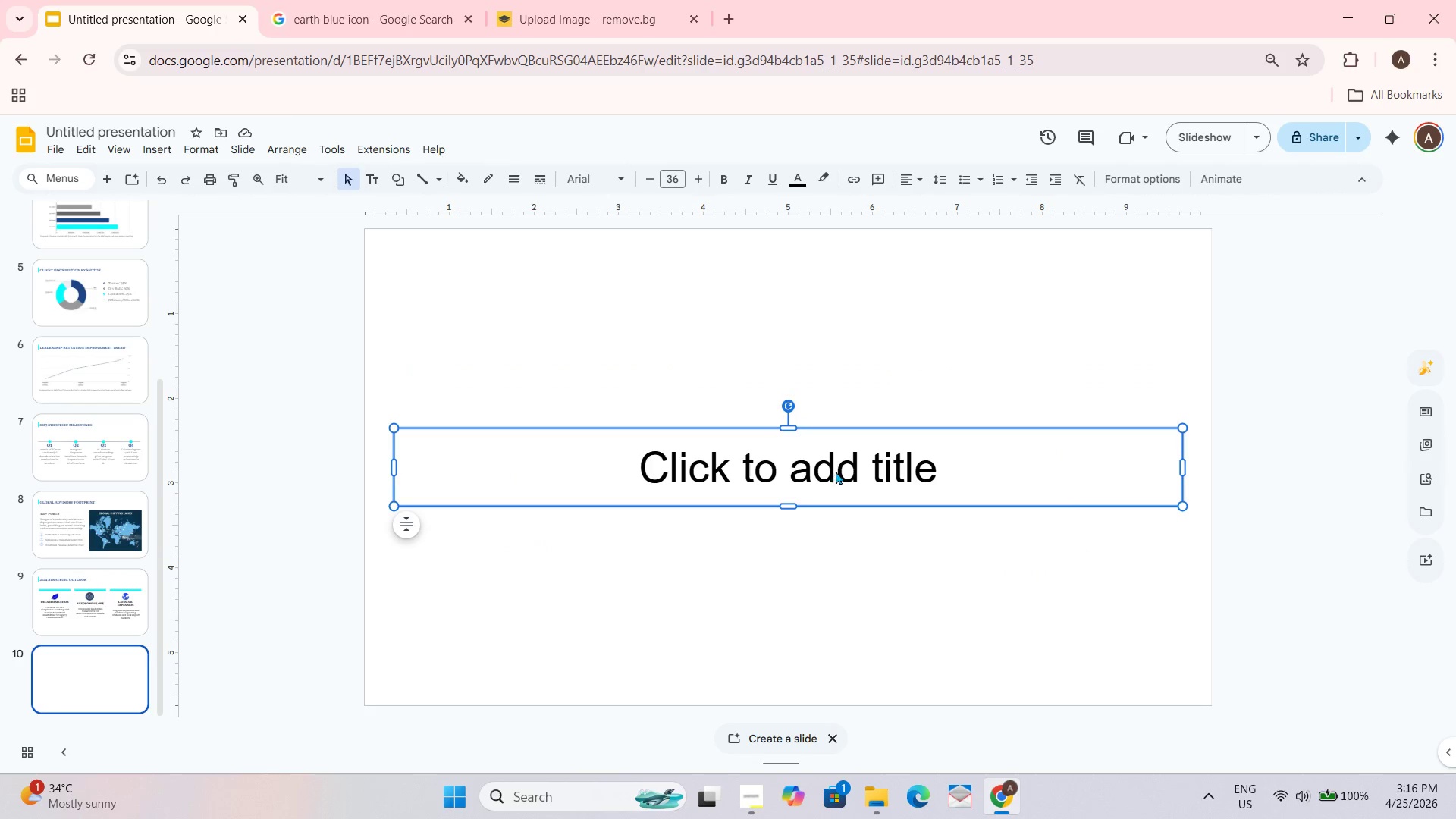 
left_click([844, 470])
 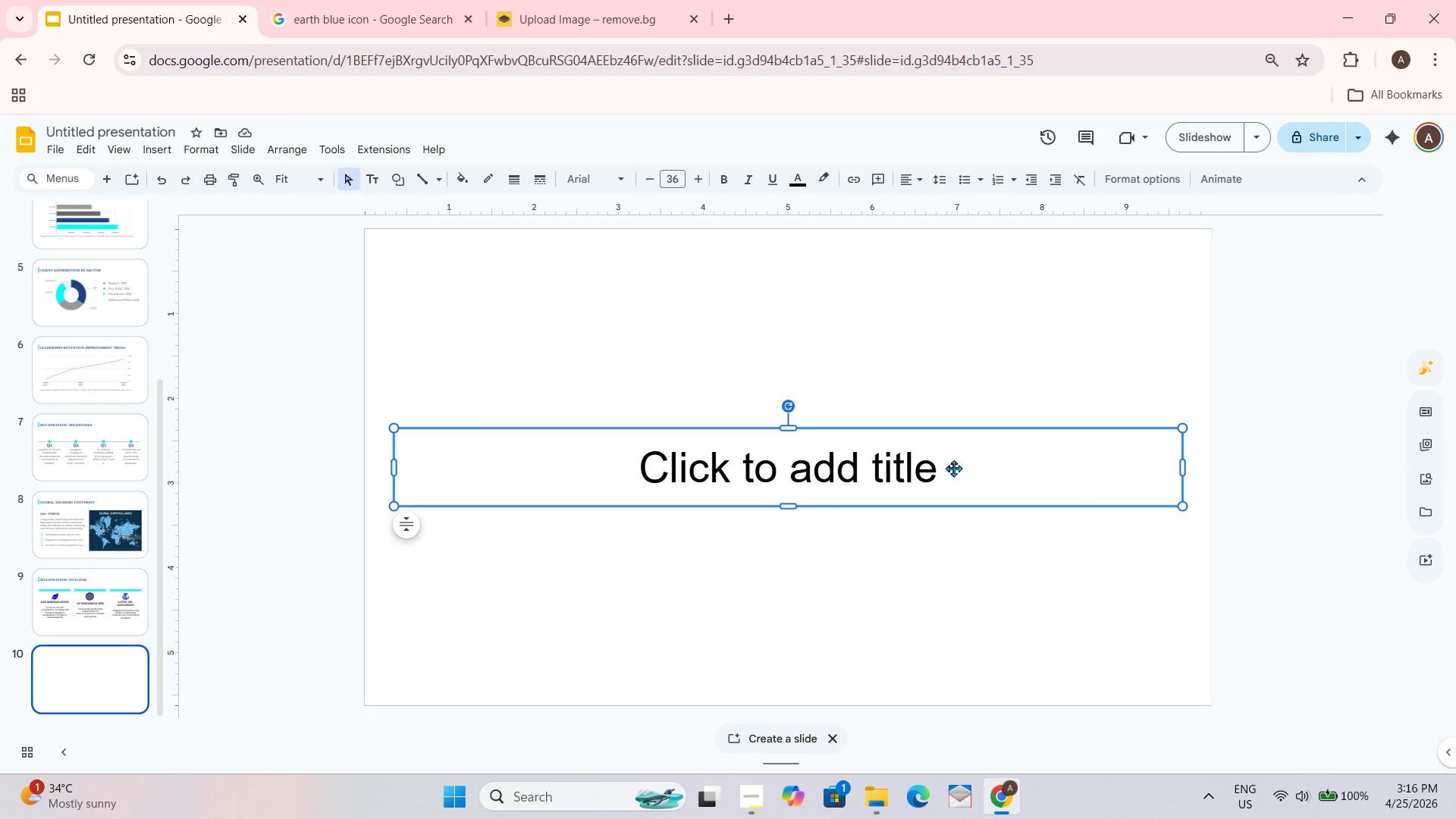 
triple_click([1088, 468])
 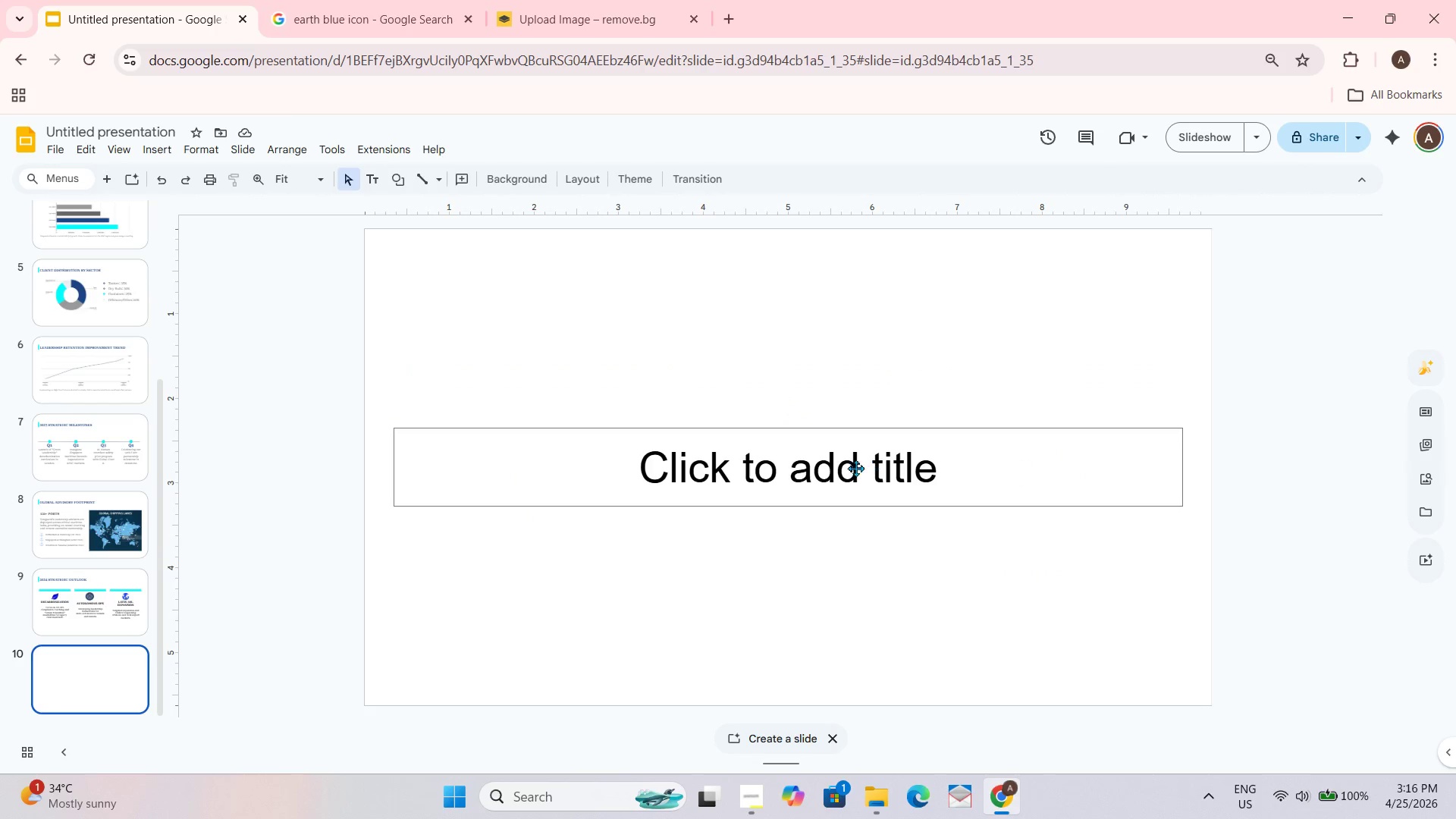 
triple_click([855, 468])
 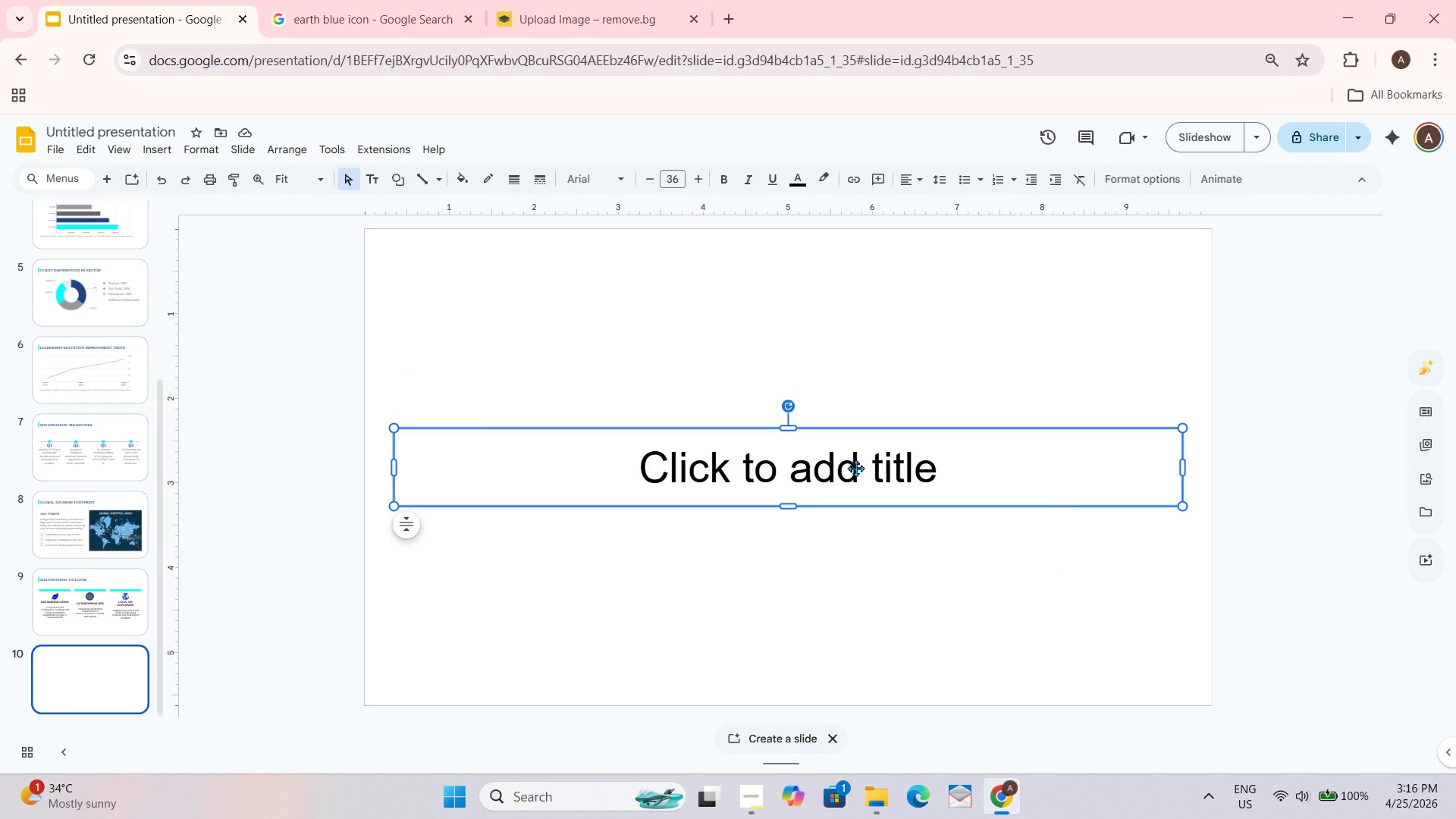 
triple_click([855, 468])
 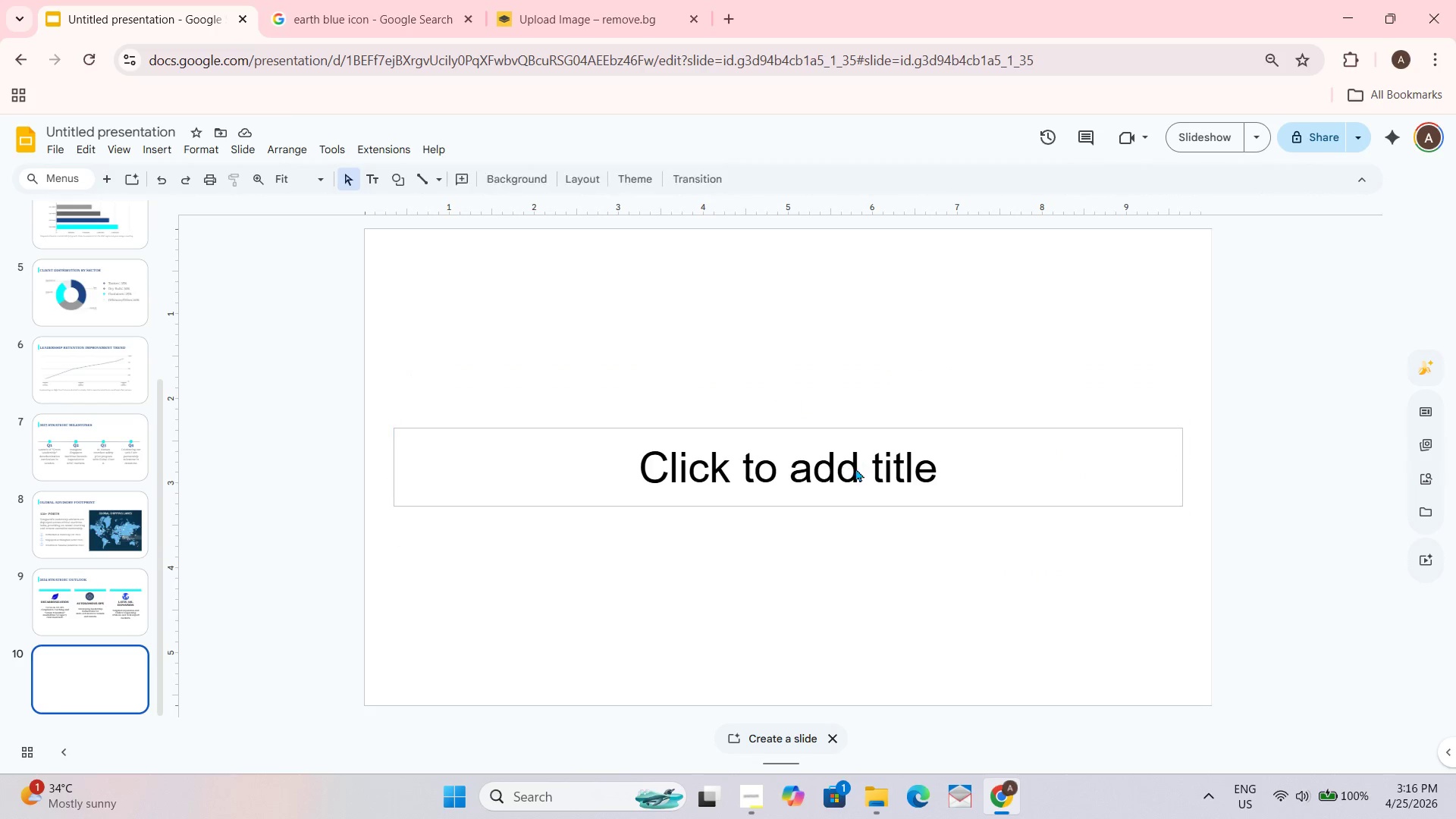 
triple_click([855, 468])
 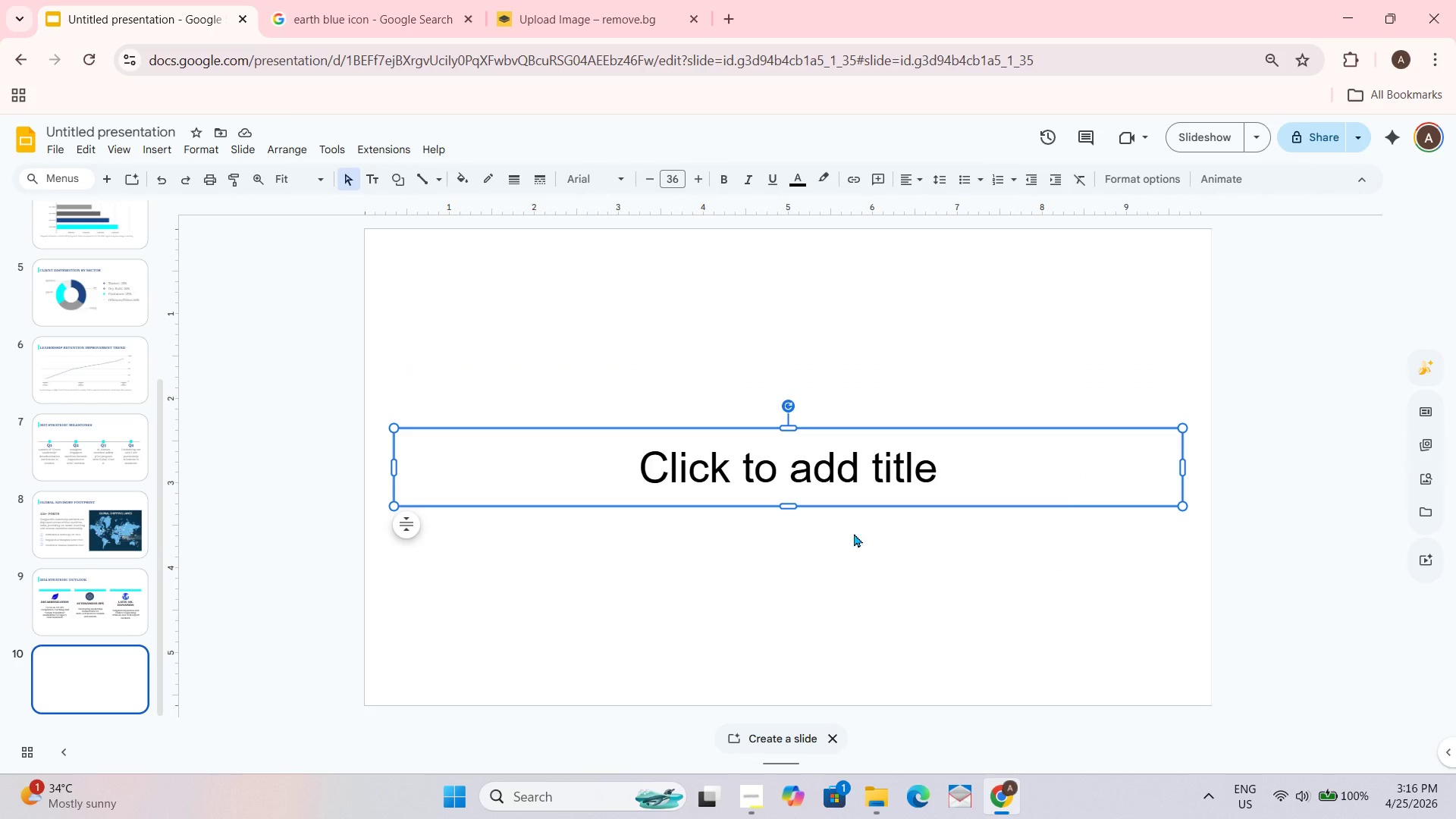 
left_click_drag(start_coordinate=[848, 591], to_coordinate=[845, 406])
 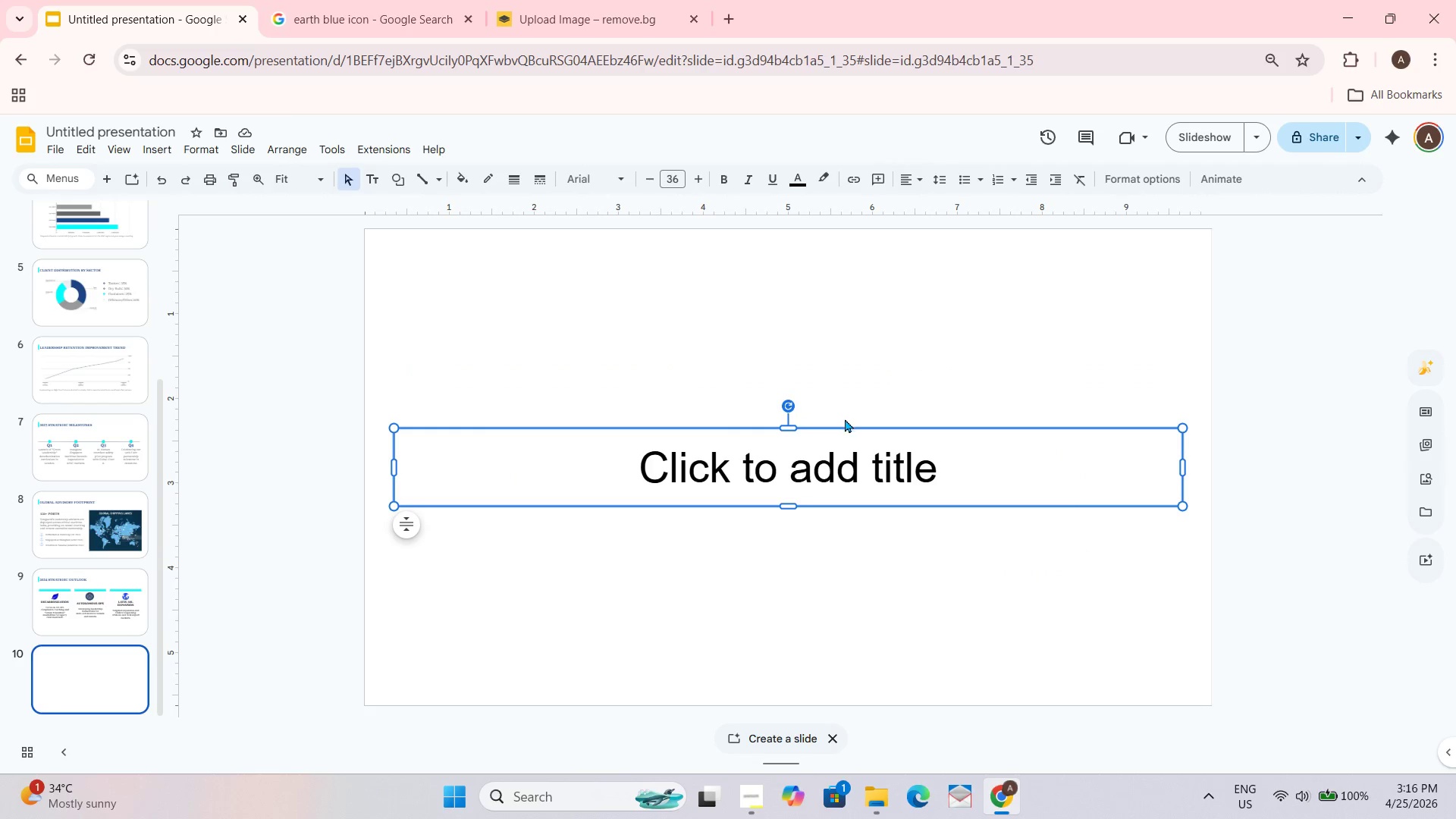 
key(Control+Delete)
 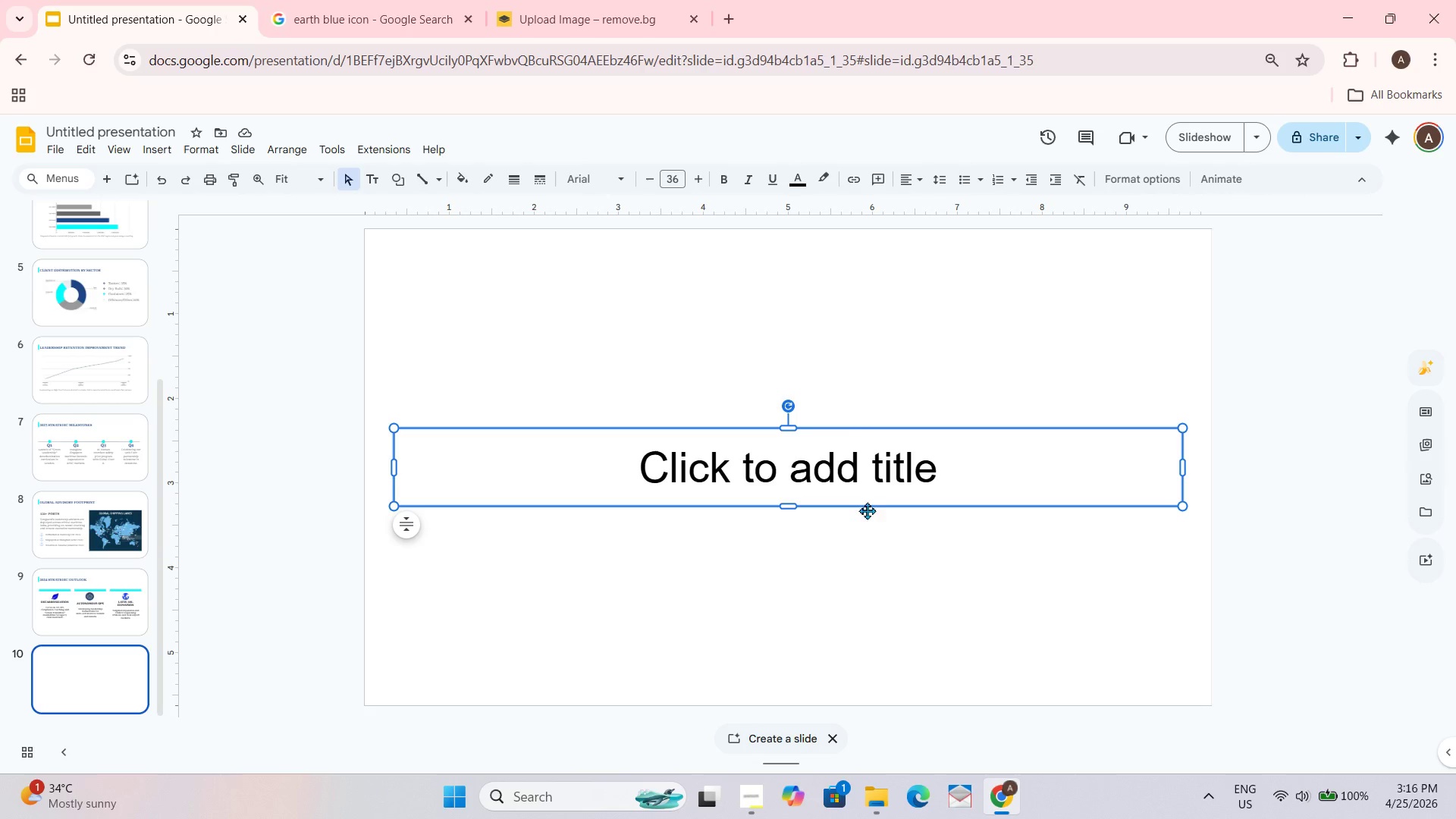 
left_click([897, 479])
 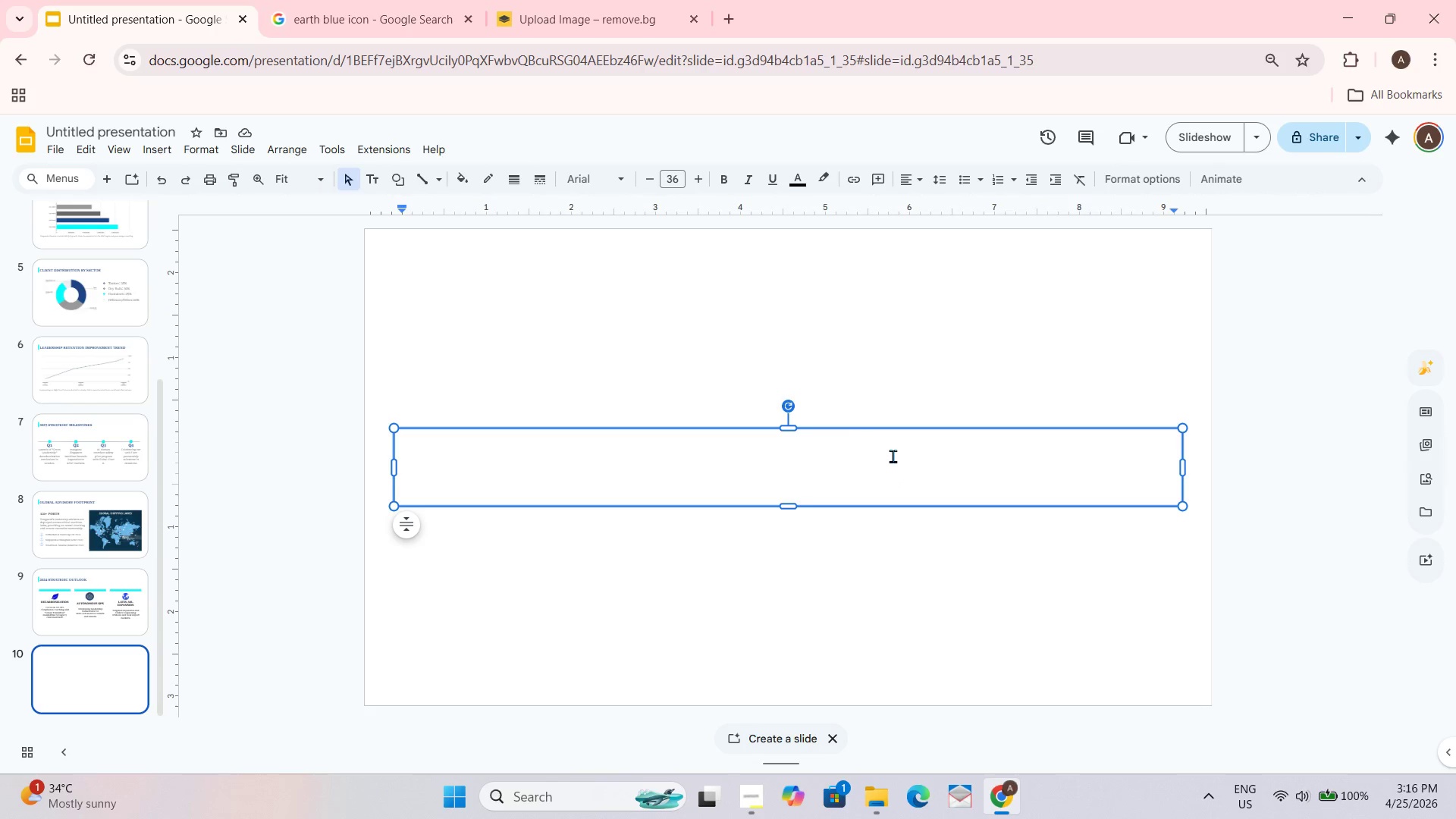 
key(CapsLock)
 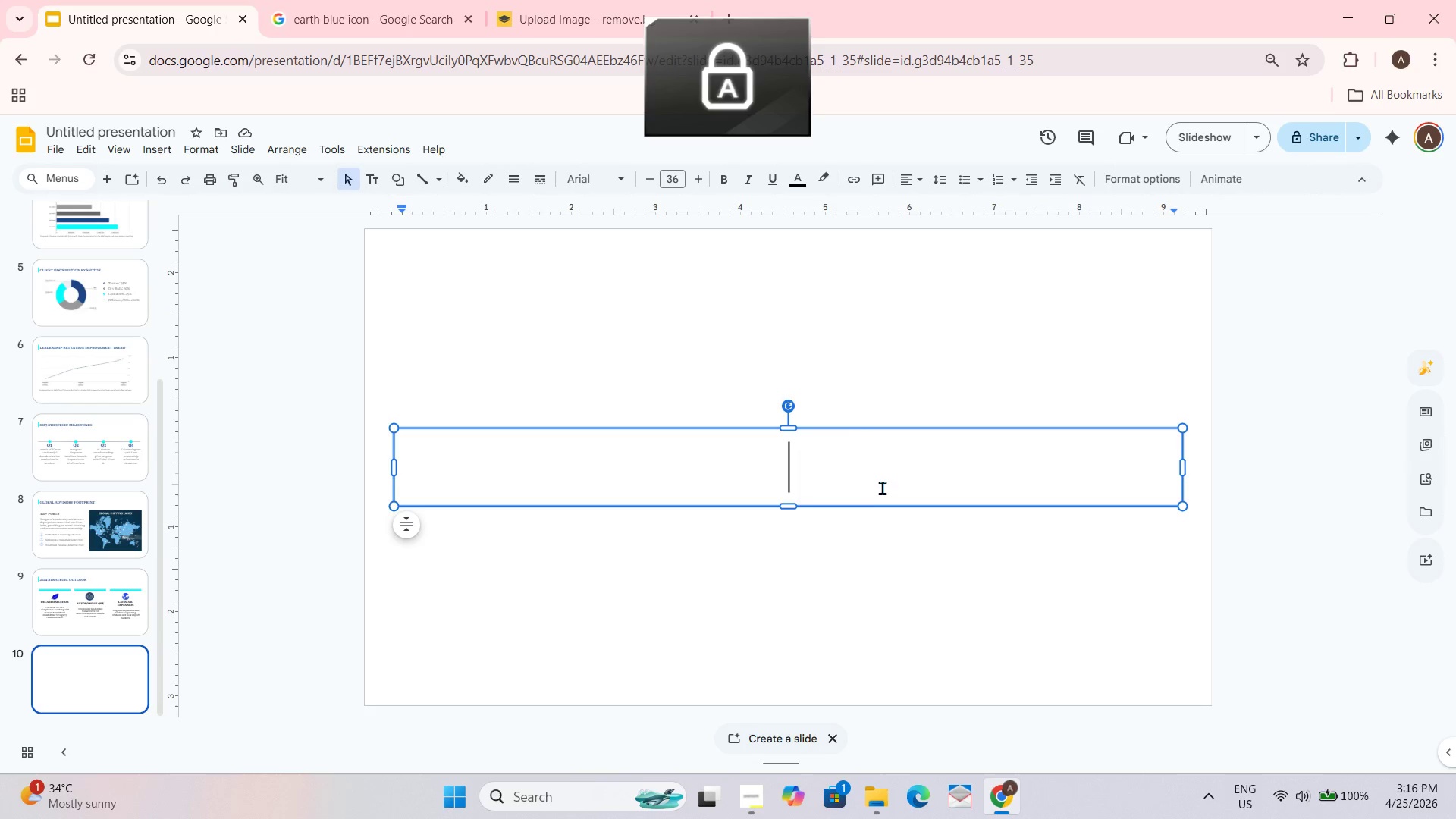 
type(QUESTIONS)
 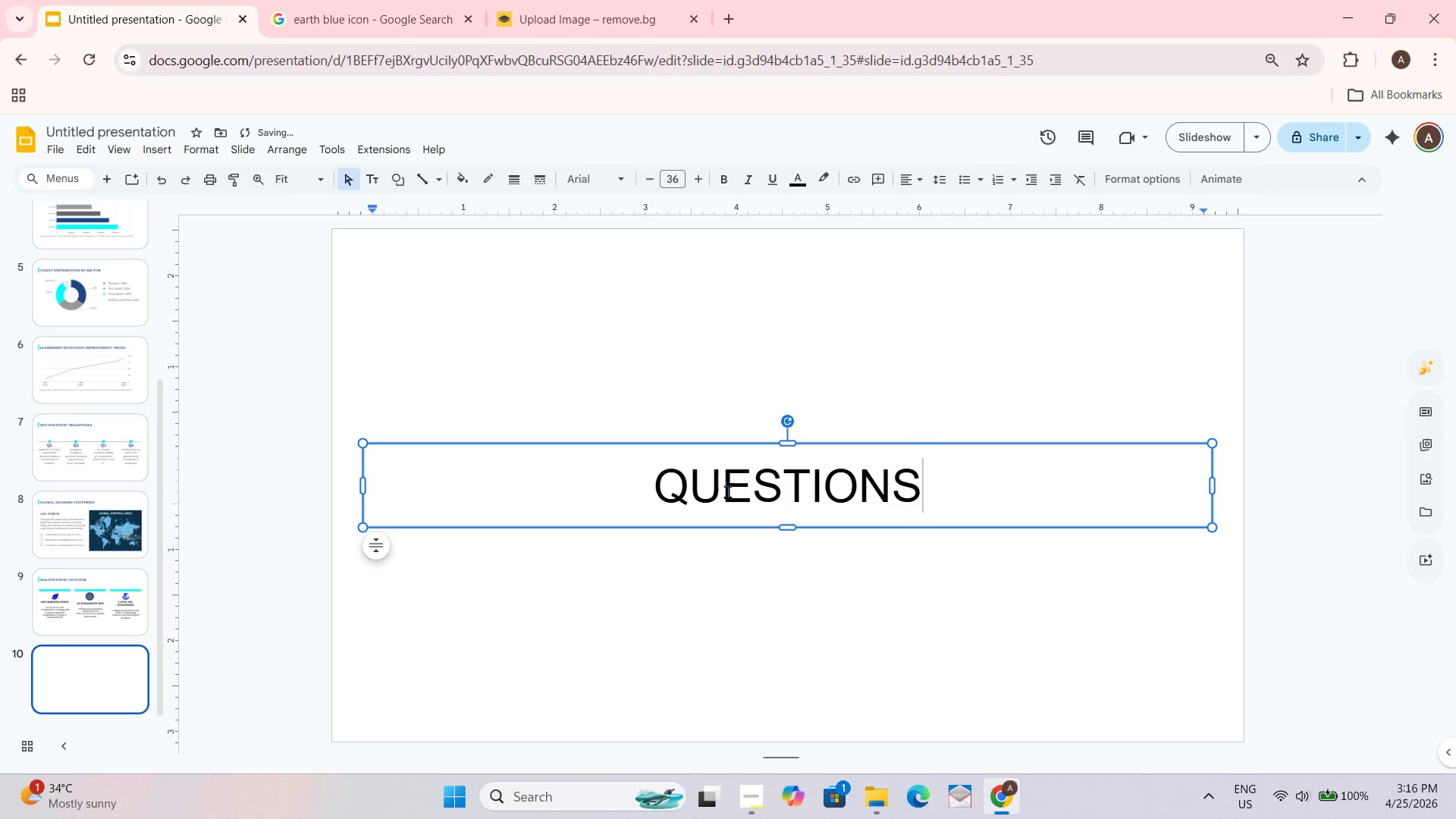 
key(Shift+Slash)
 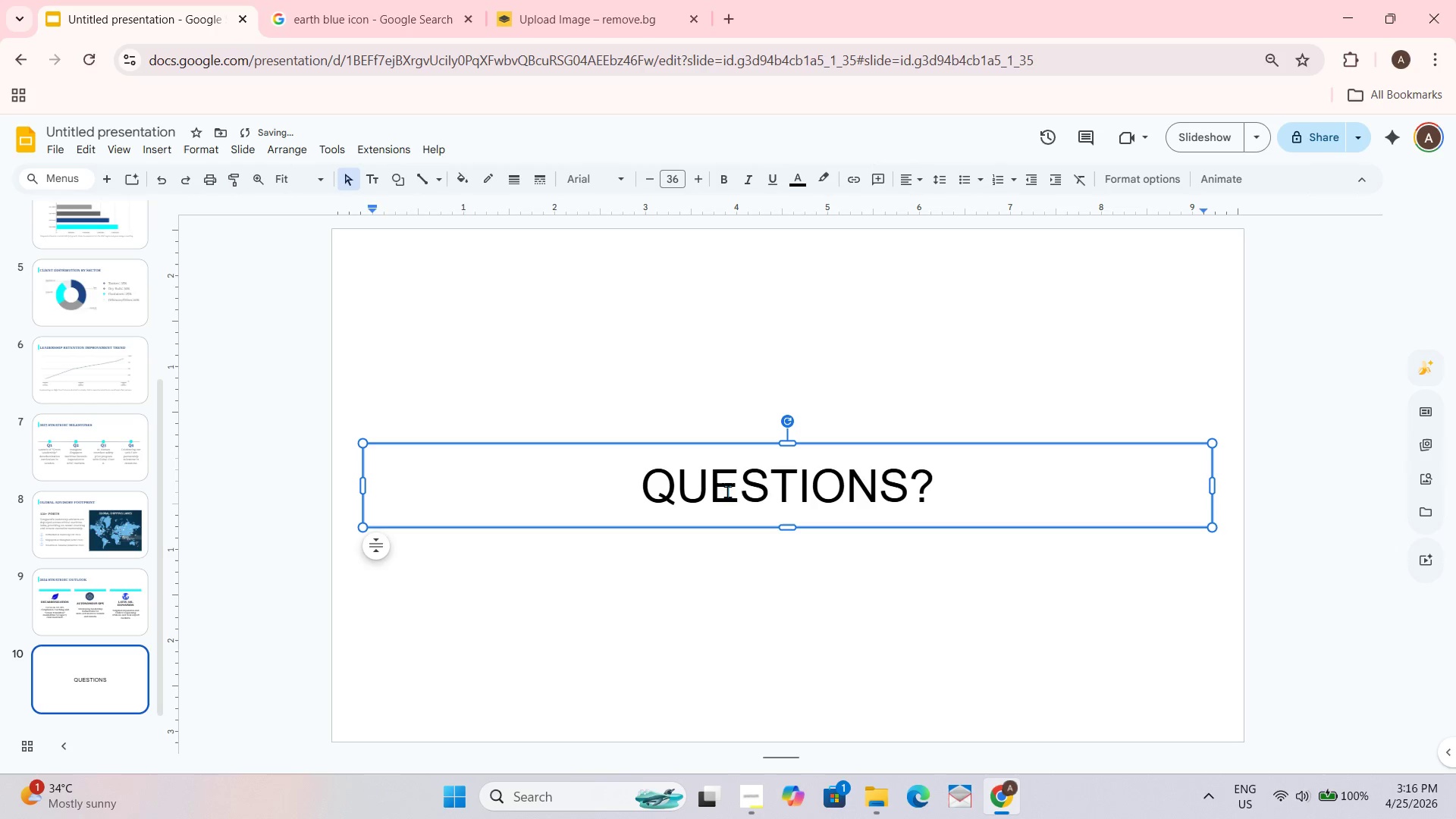 
key(Control+A)
 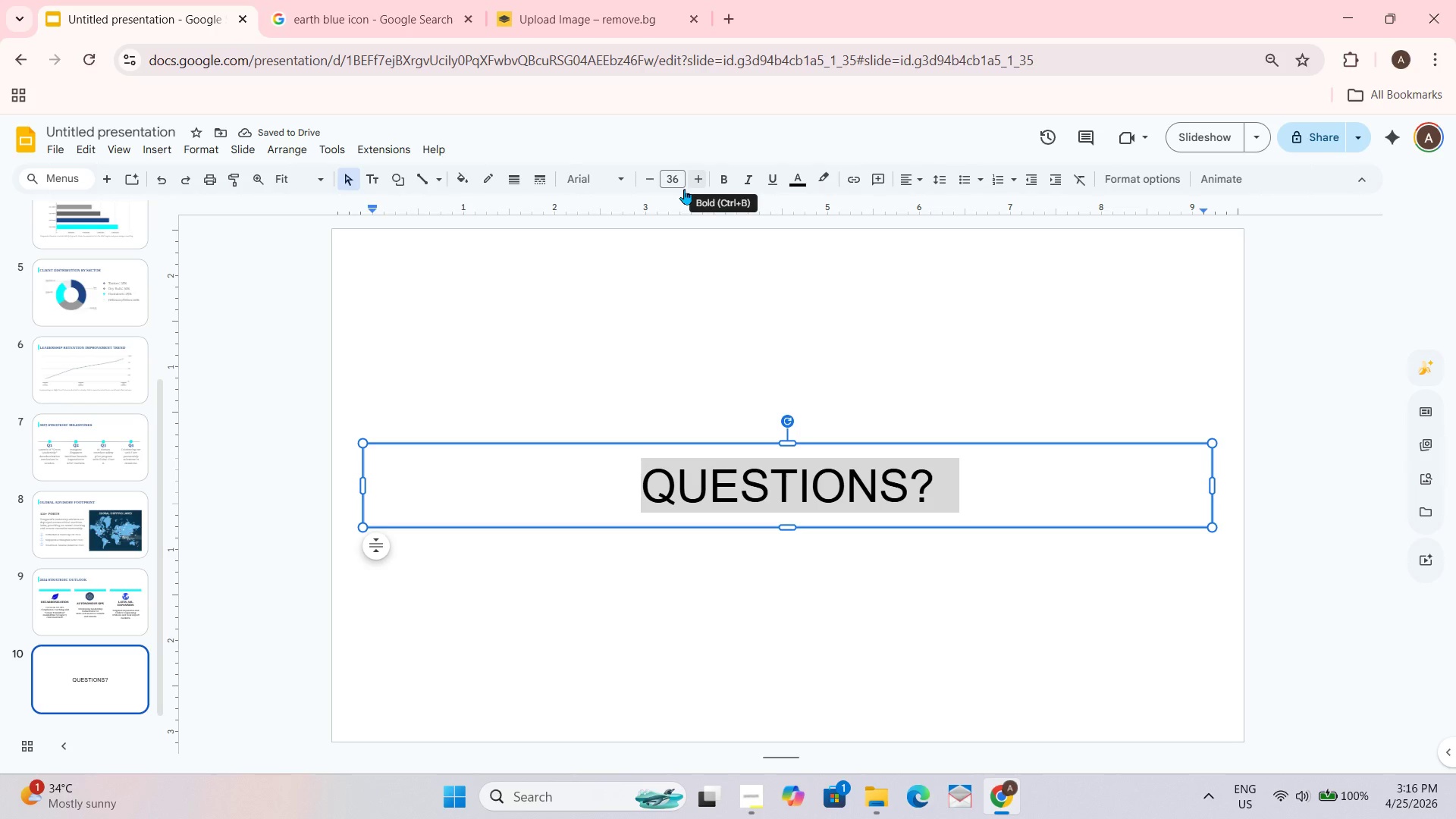 
double_click([620, 180])
 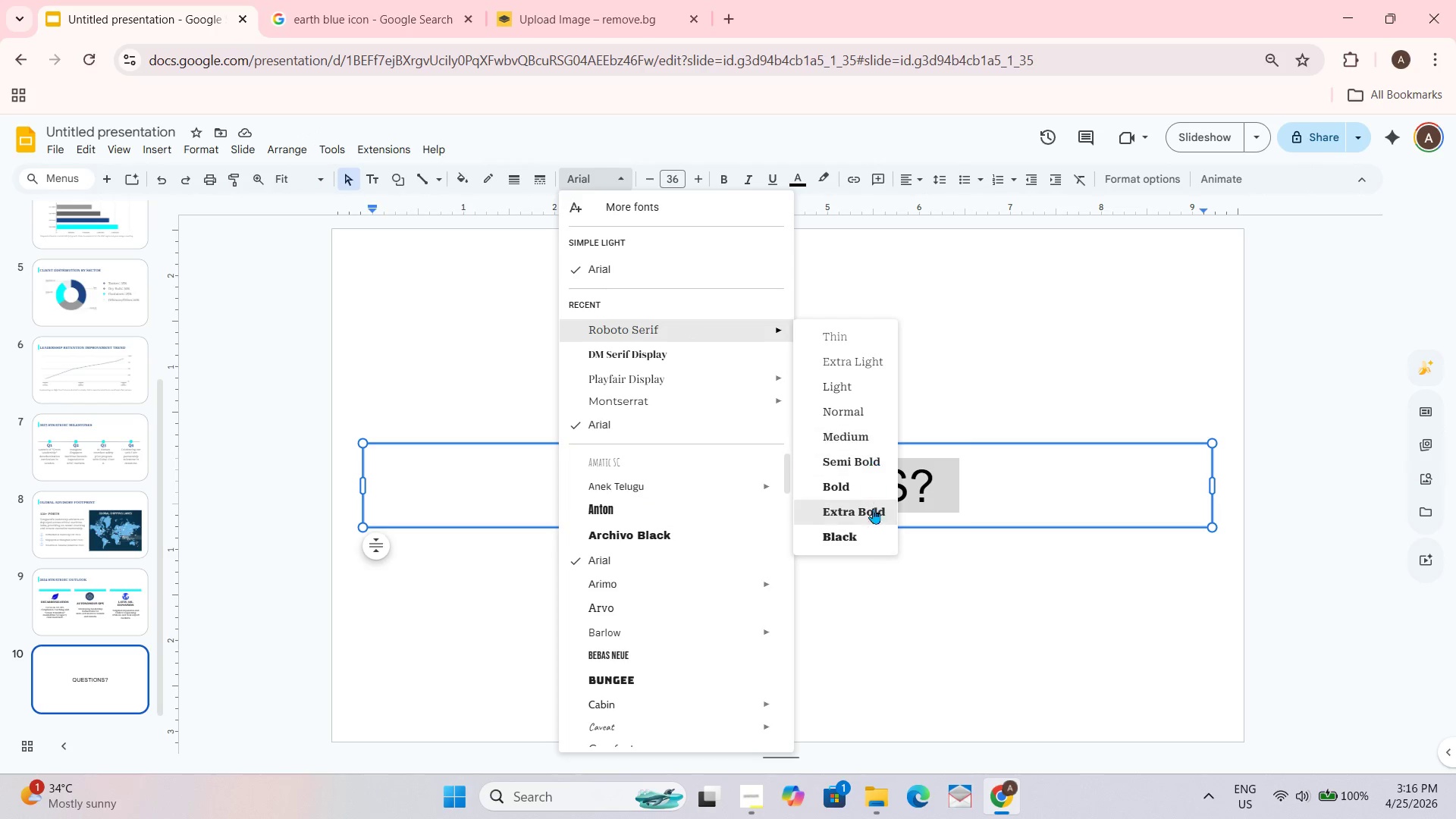 
left_click([873, 538])
 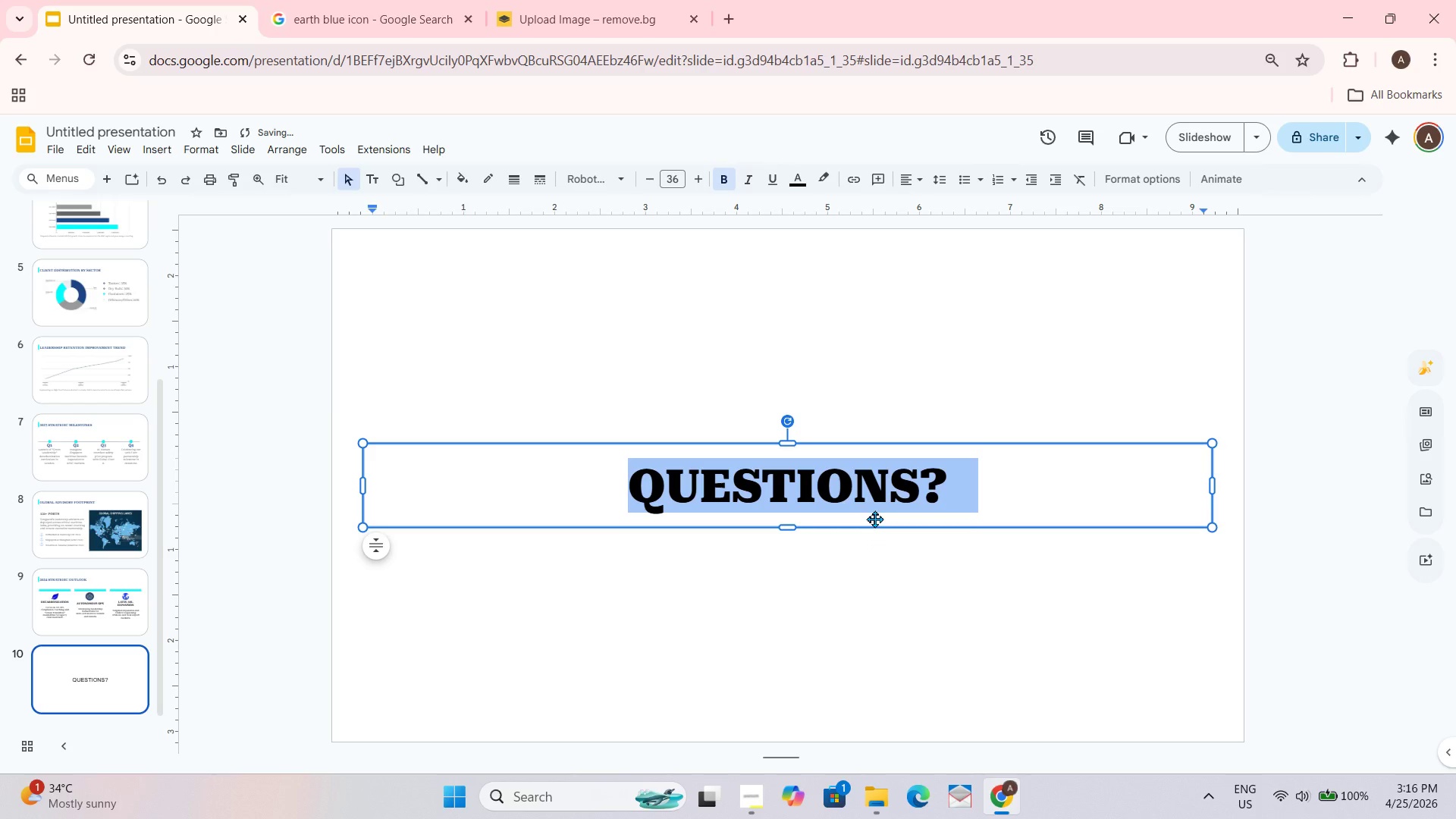 
left_click([966, 332])
 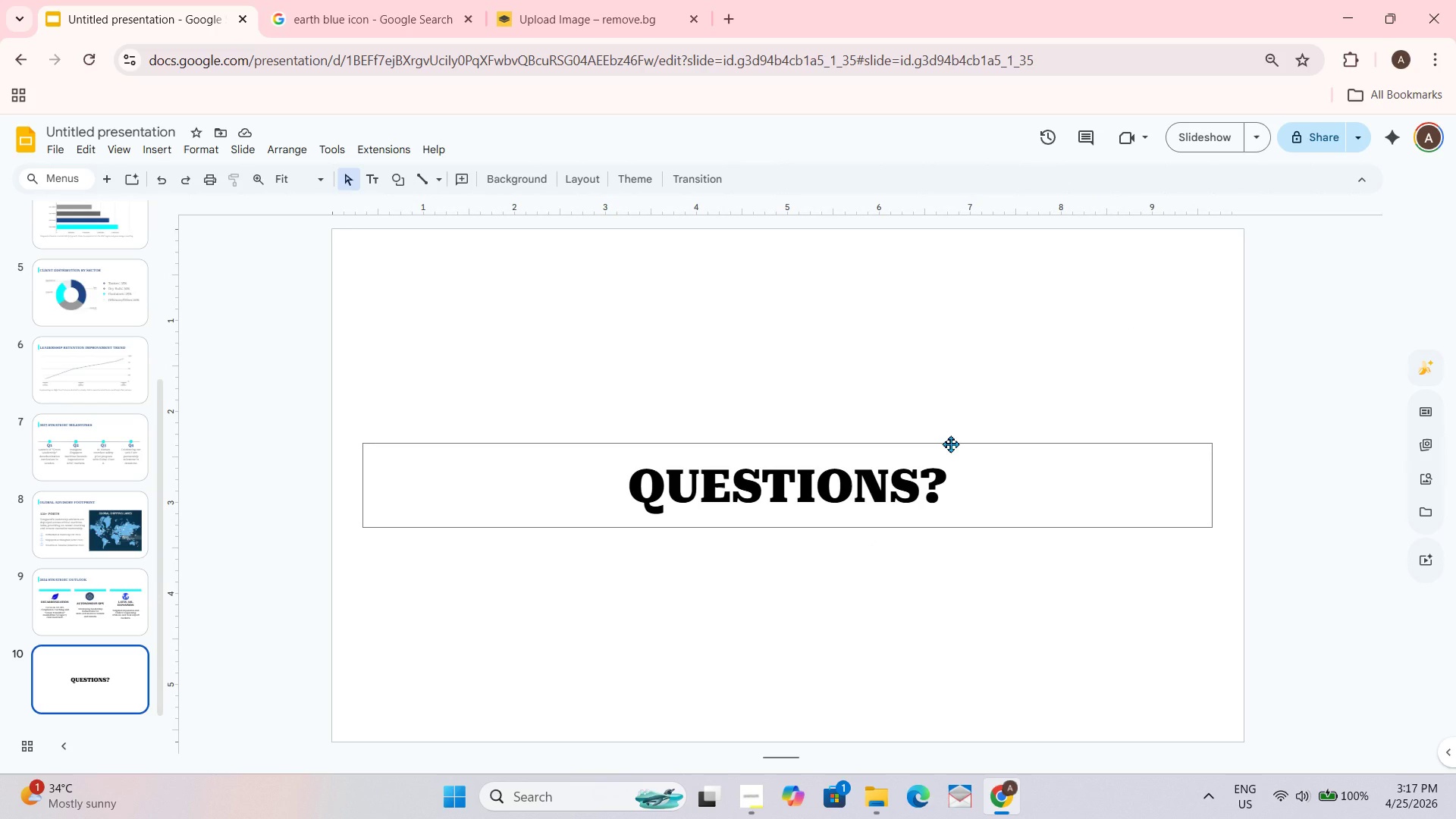 
wait(6.5)
 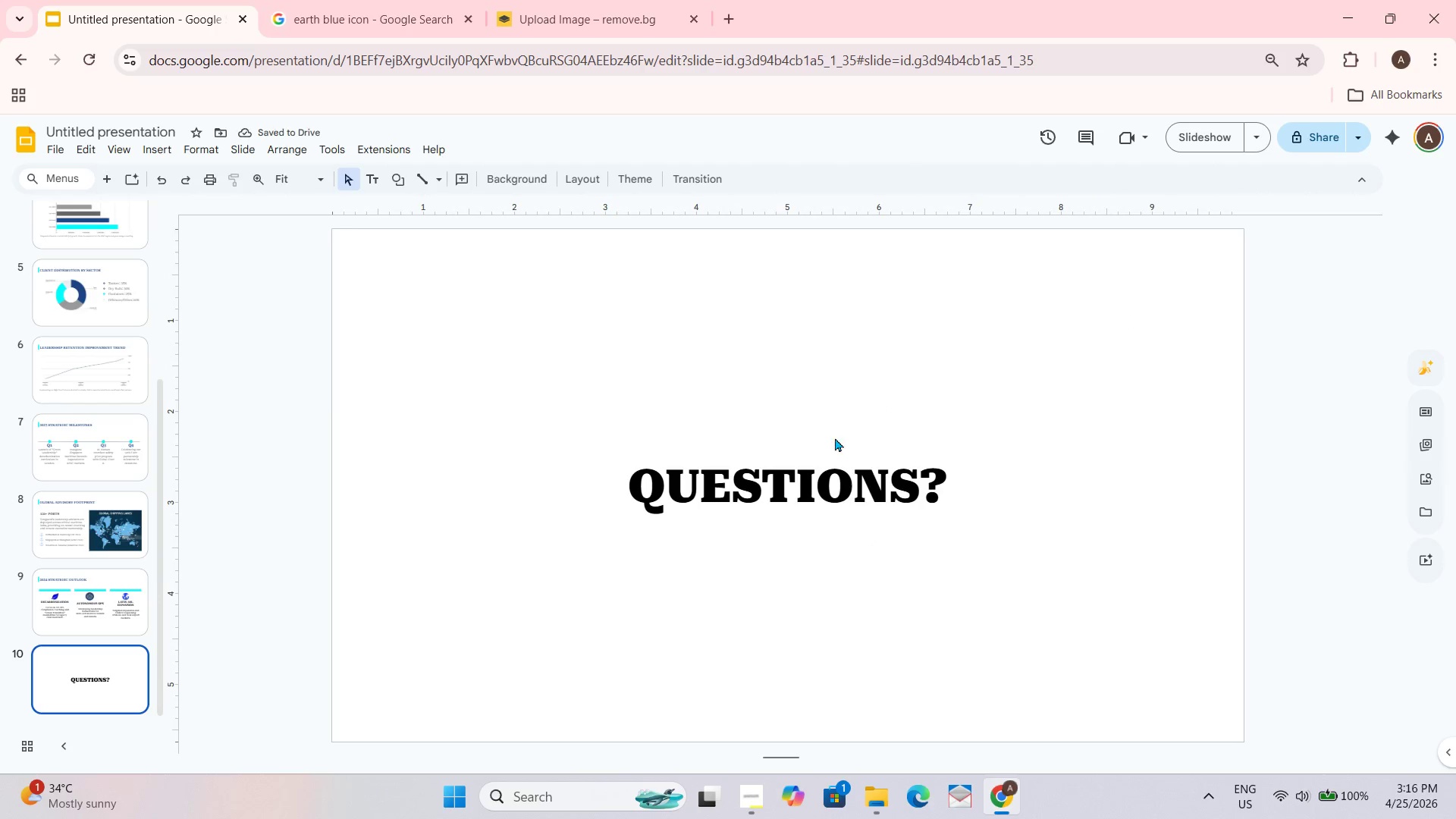 
hold_key(key=ControlLeft, duration=0.34)
 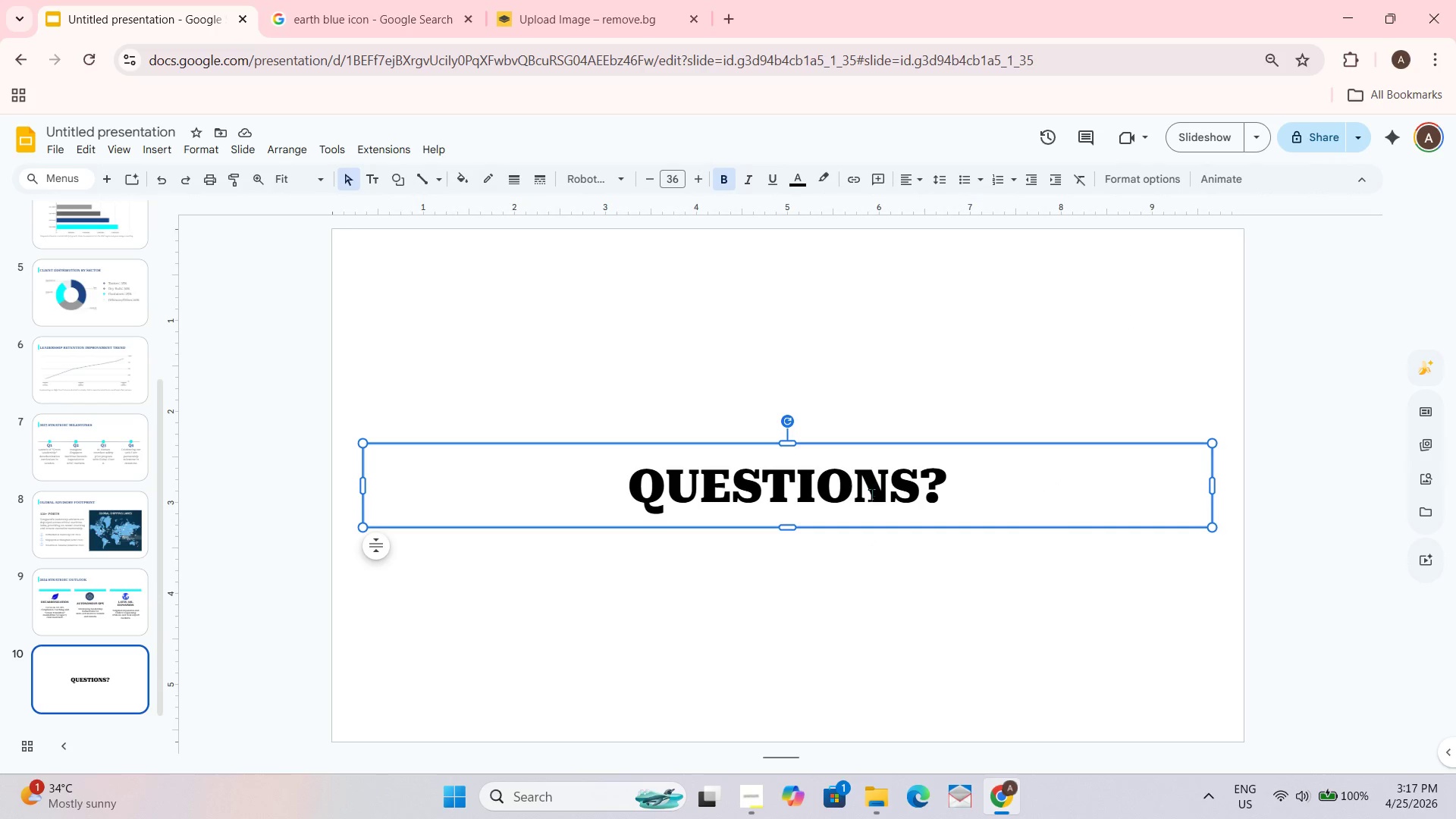 
left_click_drag(start_coordinate=[871, 494], to_coordinate=[878, 488])
 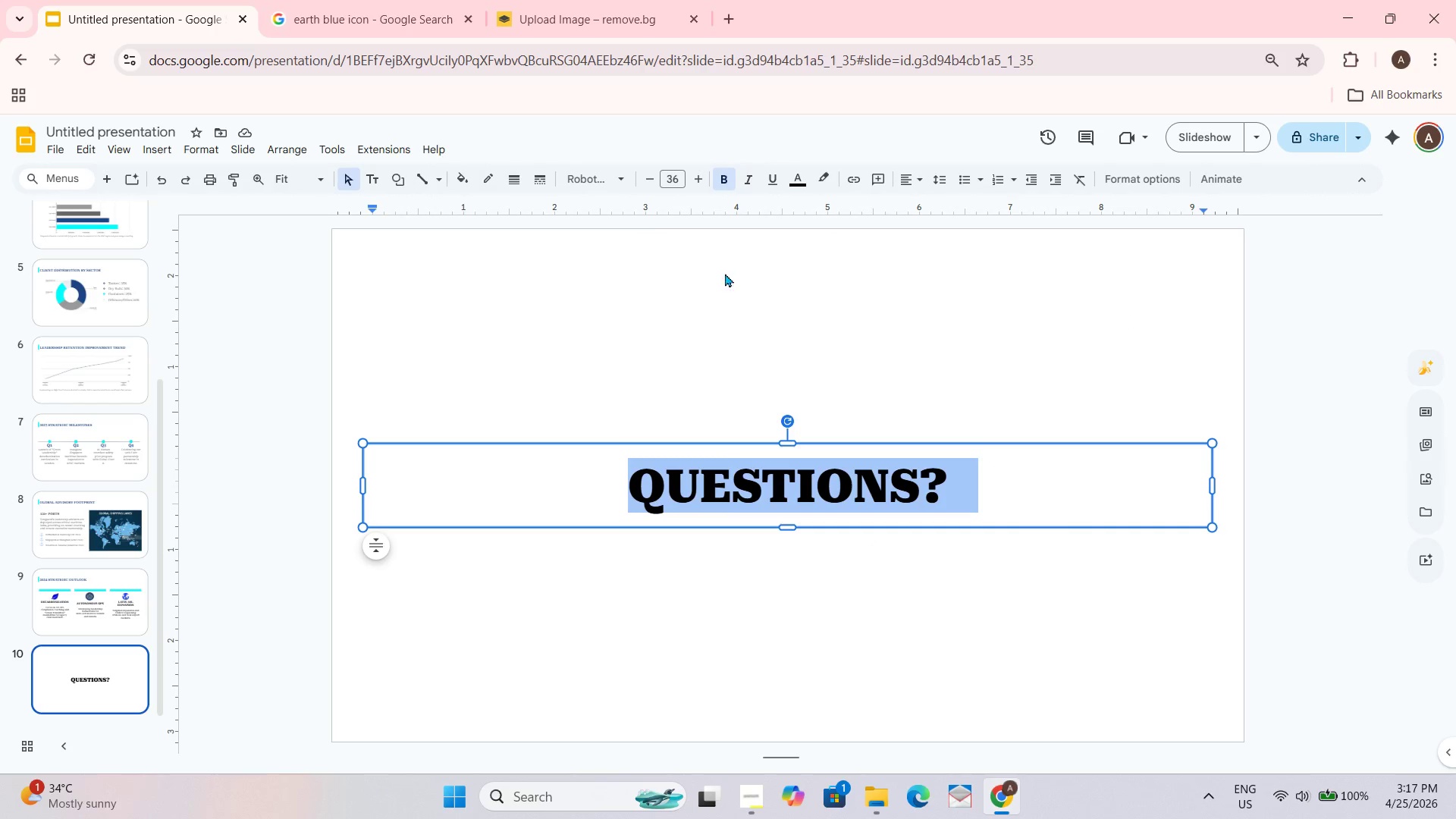 
key(Control+A)
 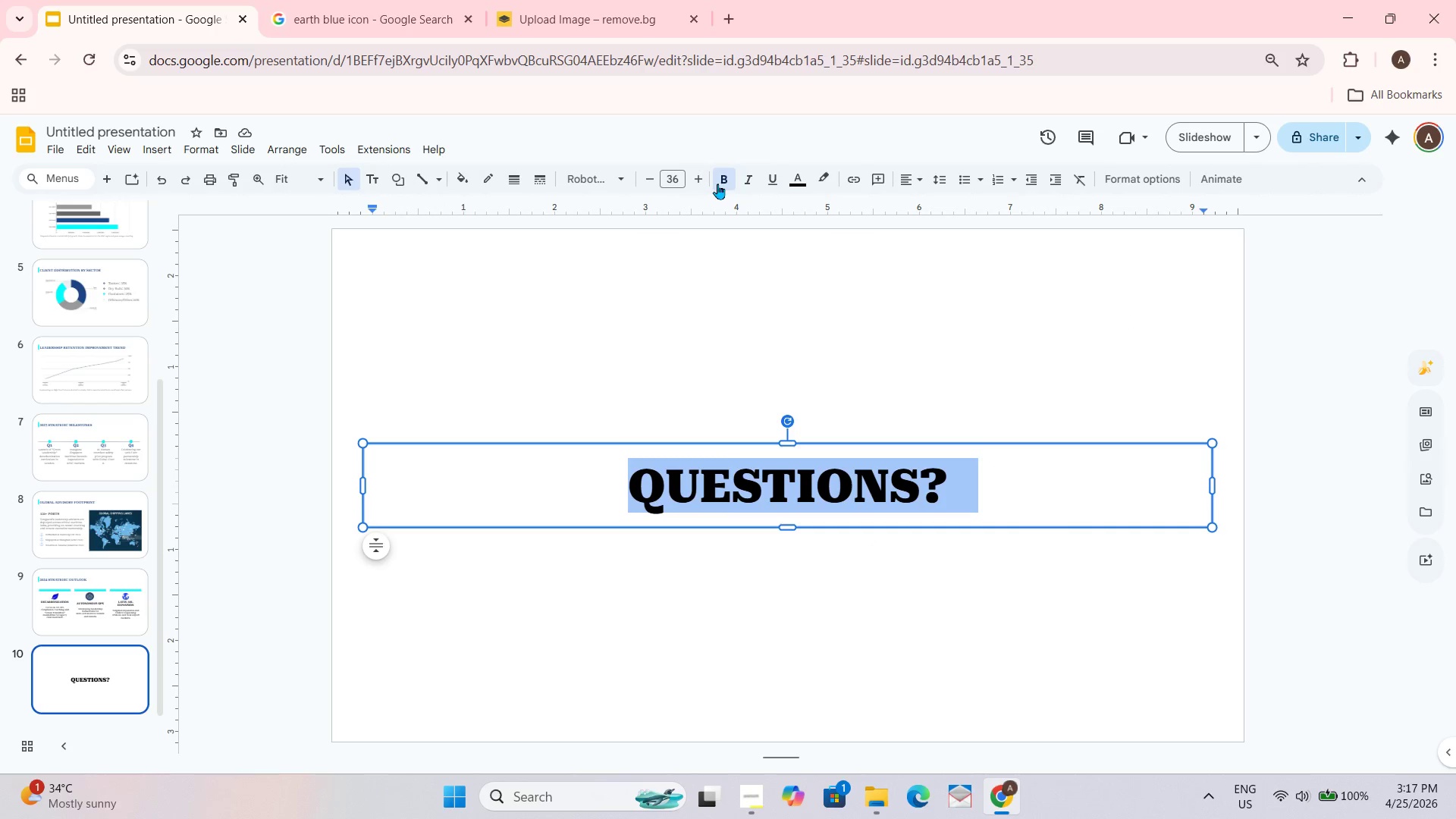 
double_click([694, 179])
 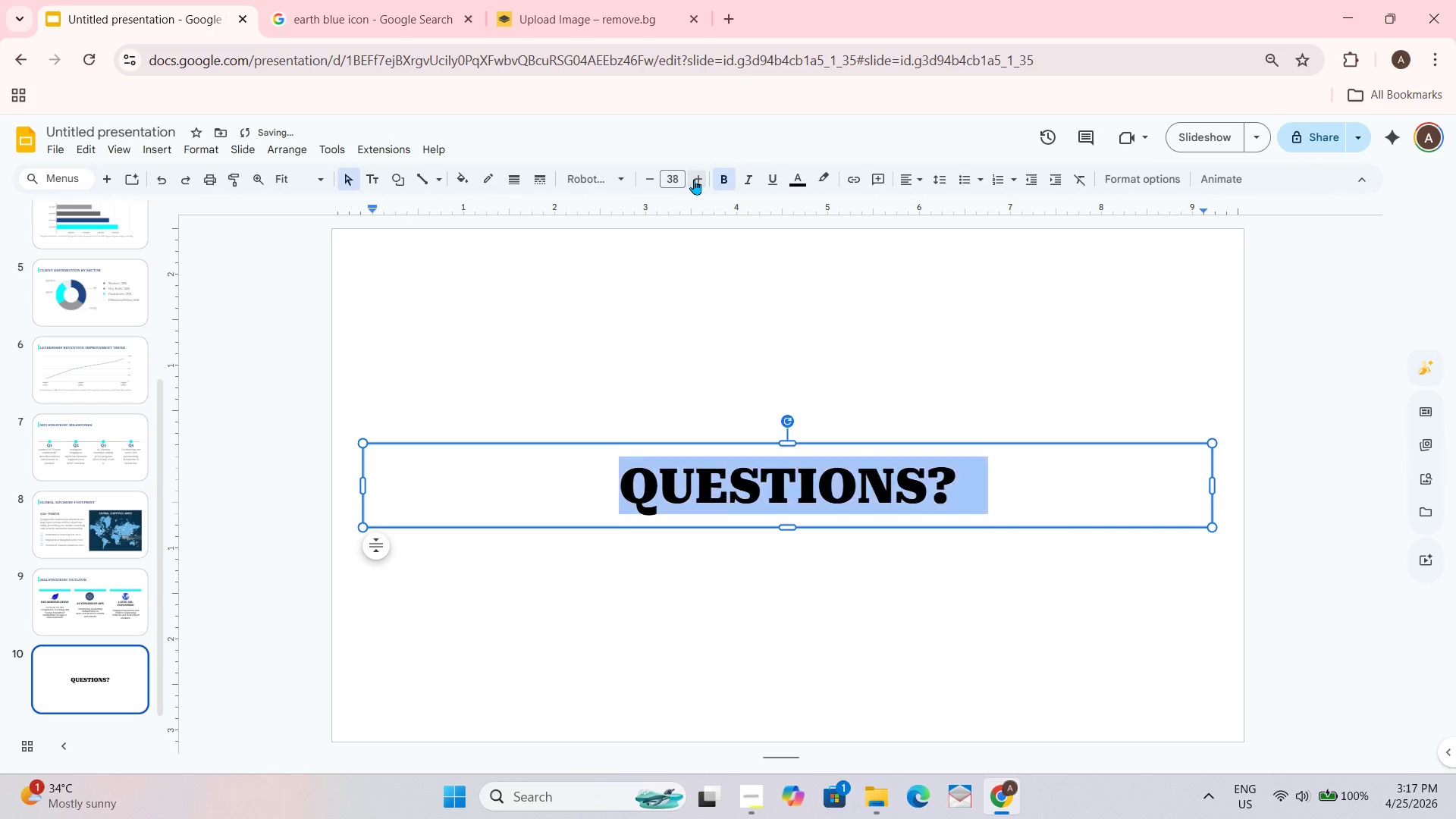 
triple_click([694, 179])
 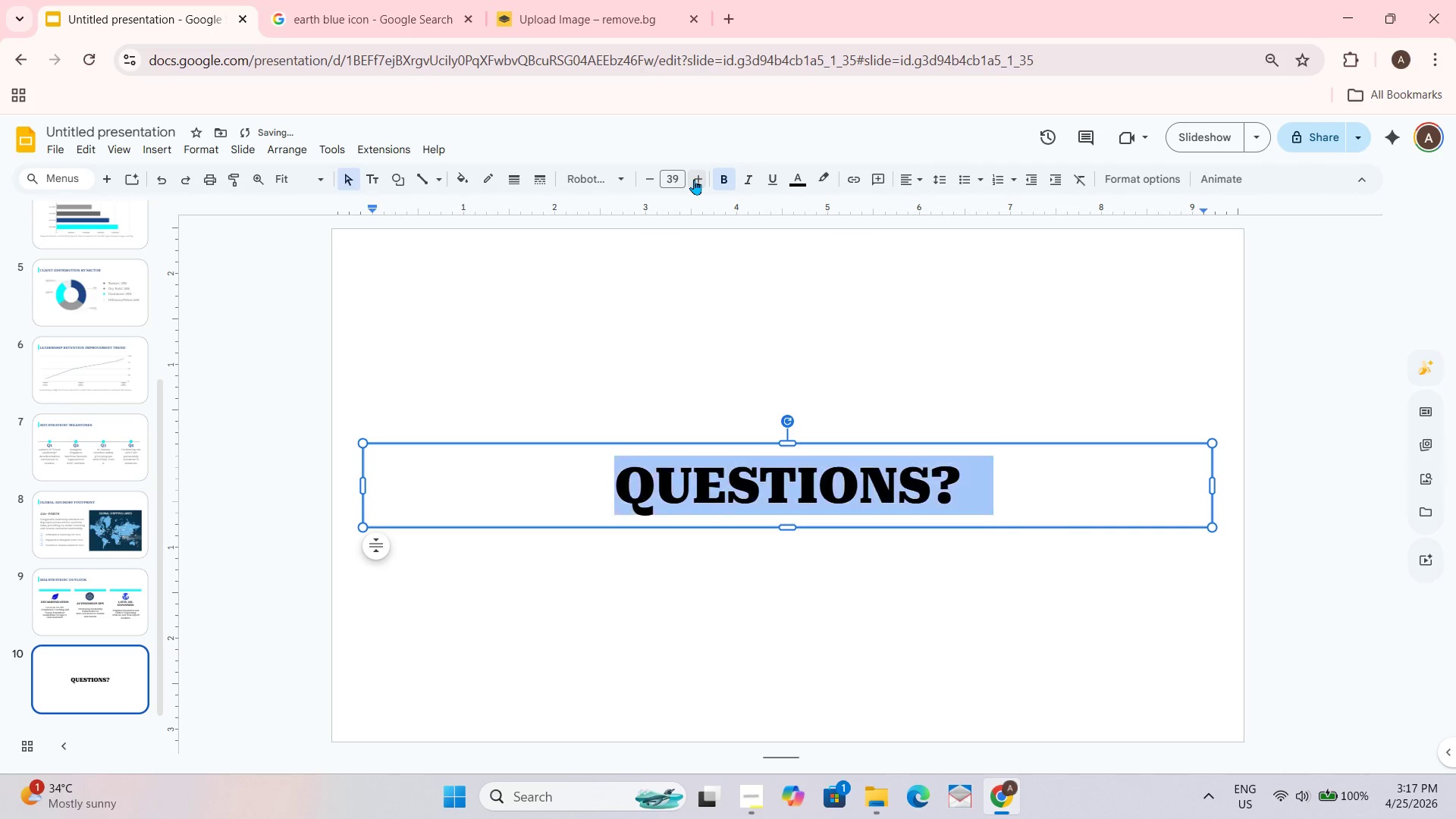 
triple_click([694, 179])
 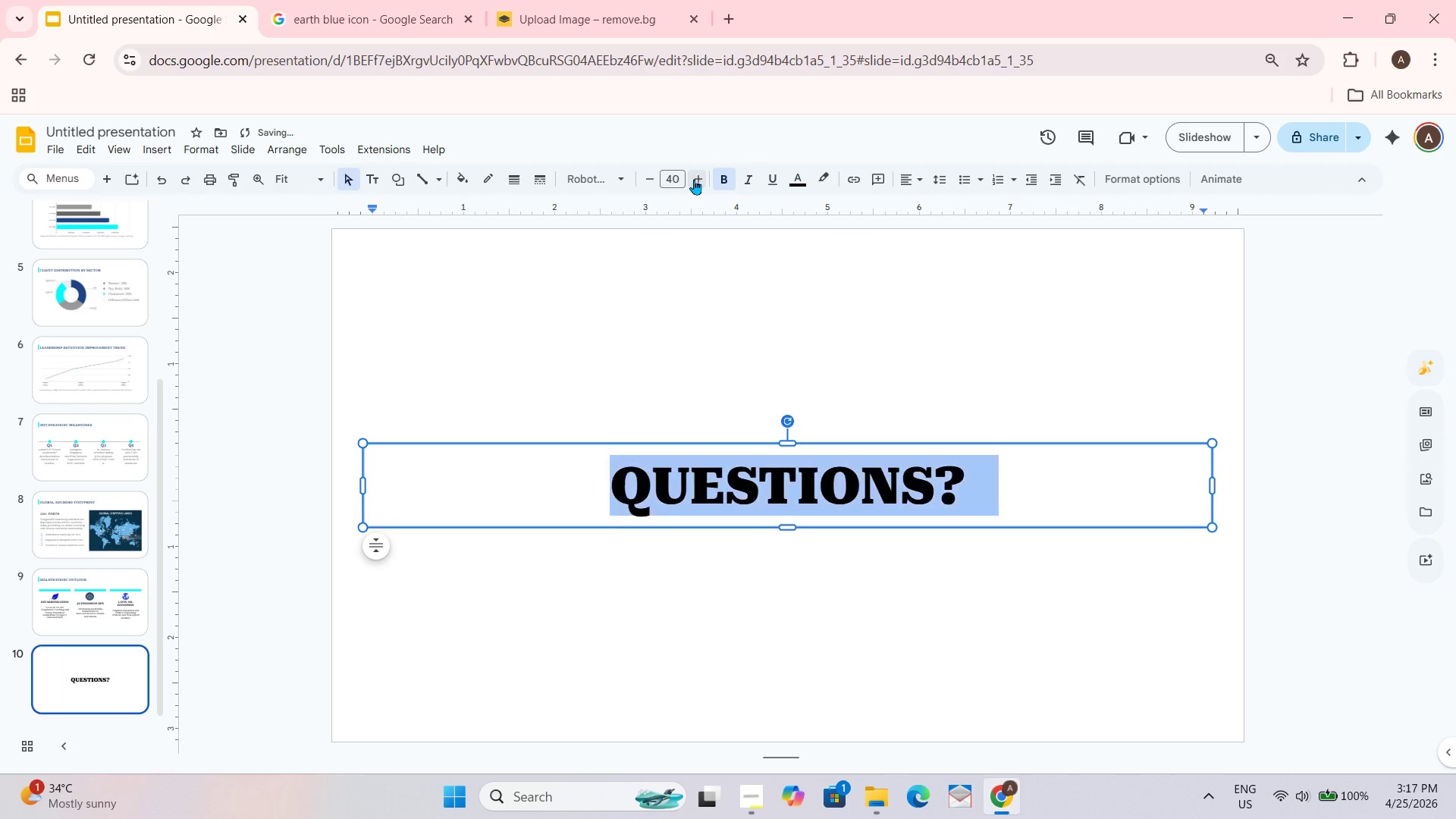 
triple_click([694, 179])
 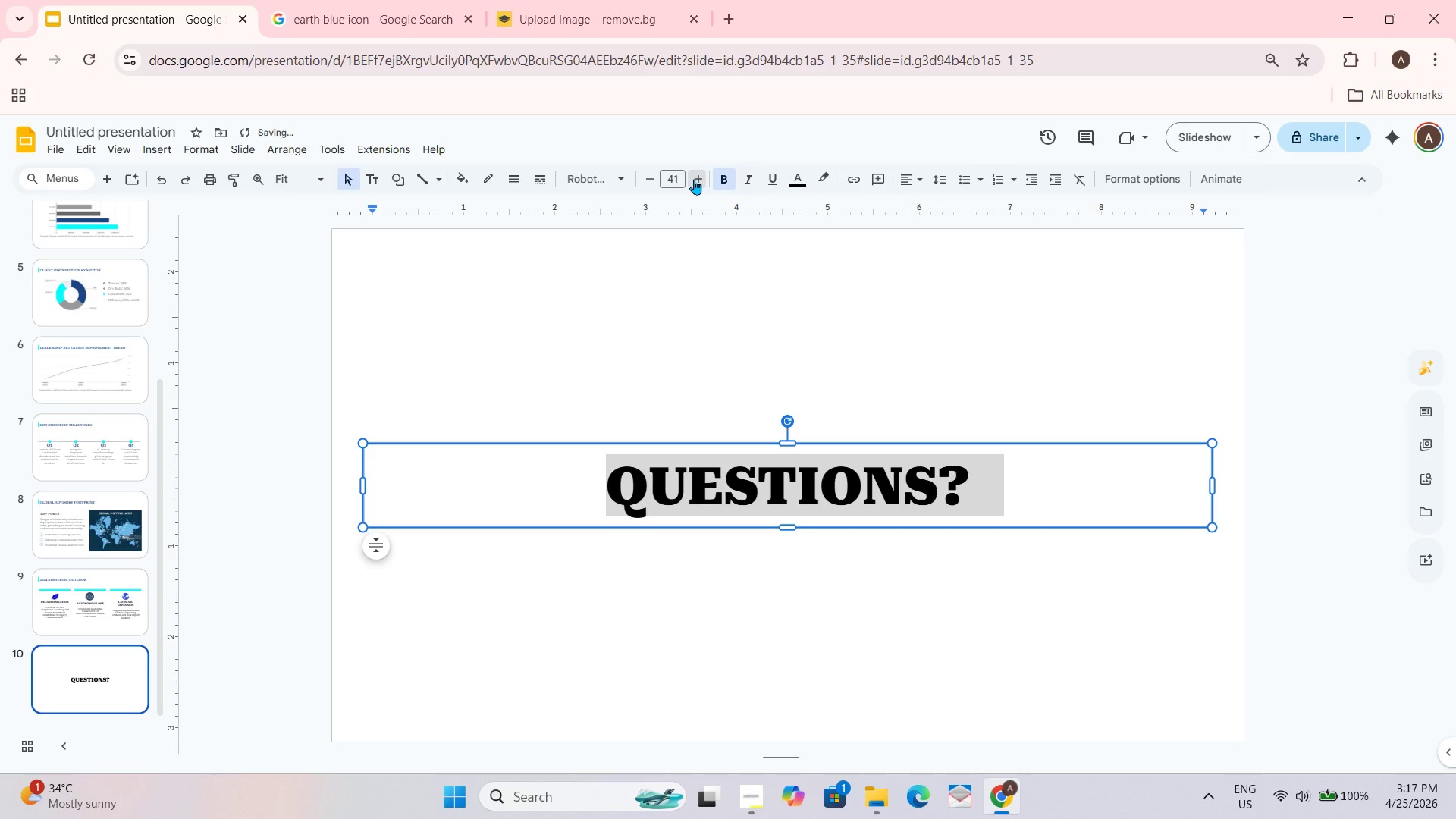 
triple_click([694, 179])
 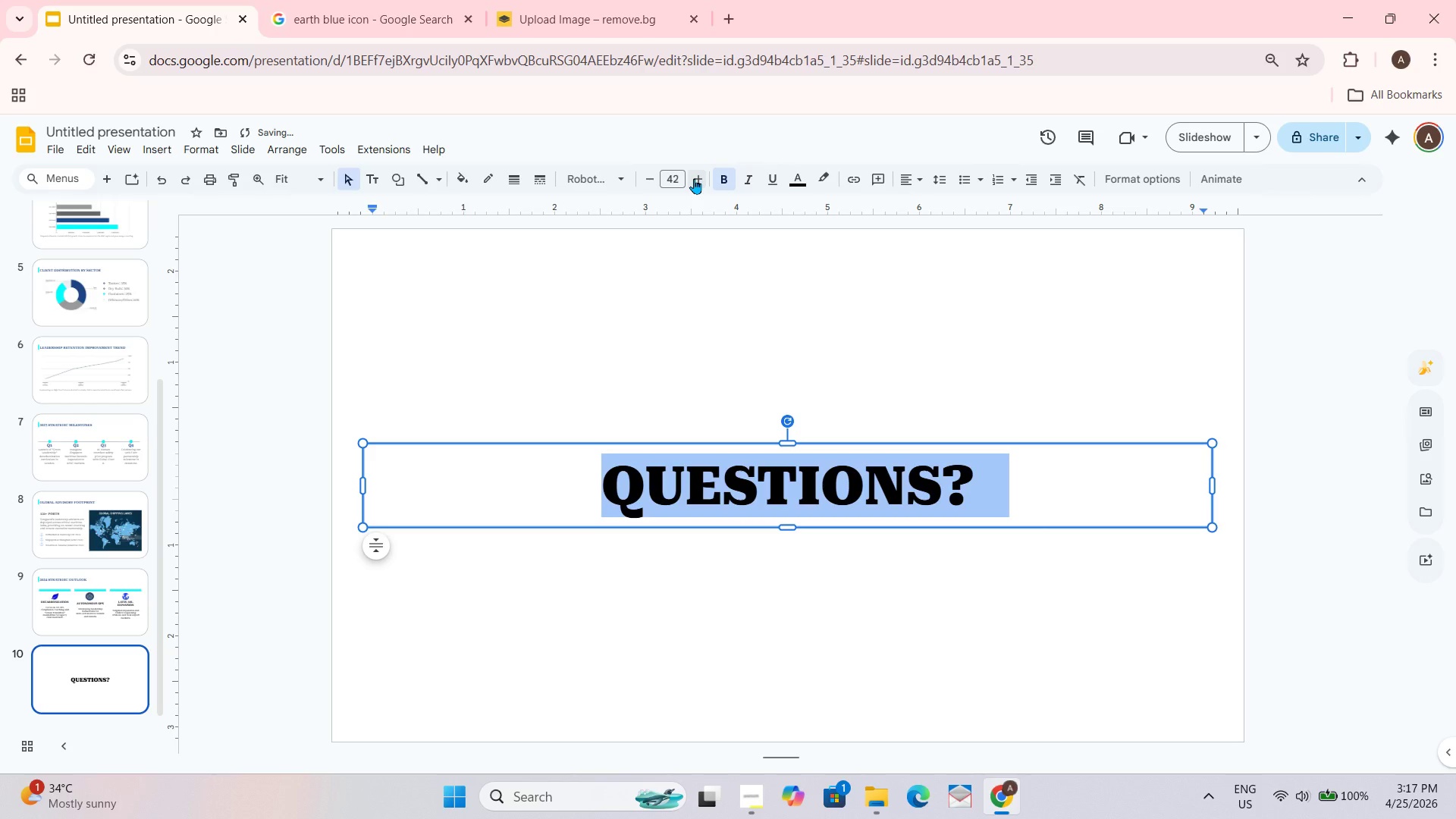 
left_click([694, 178])
 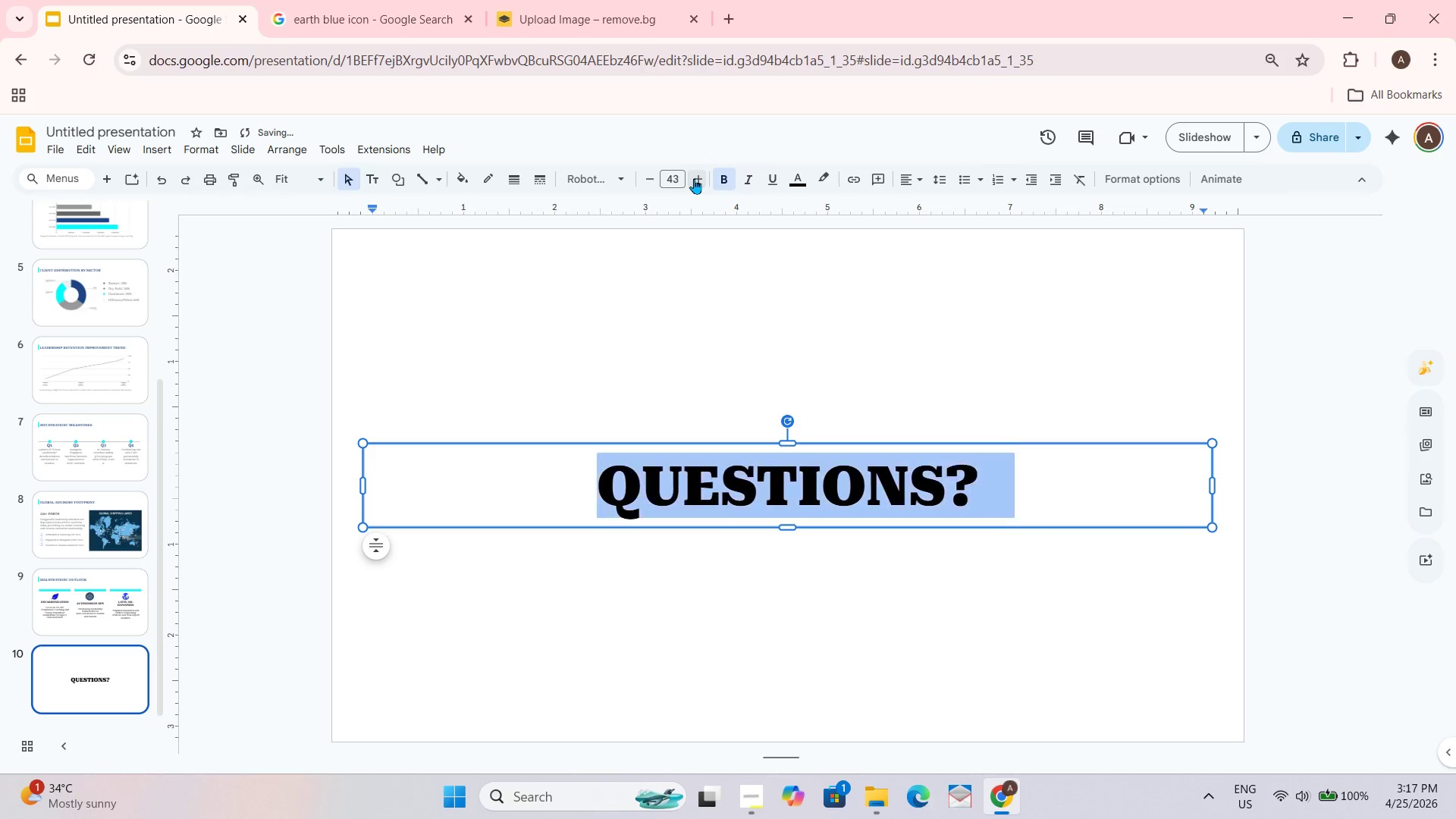 
double_click([694, 178])
 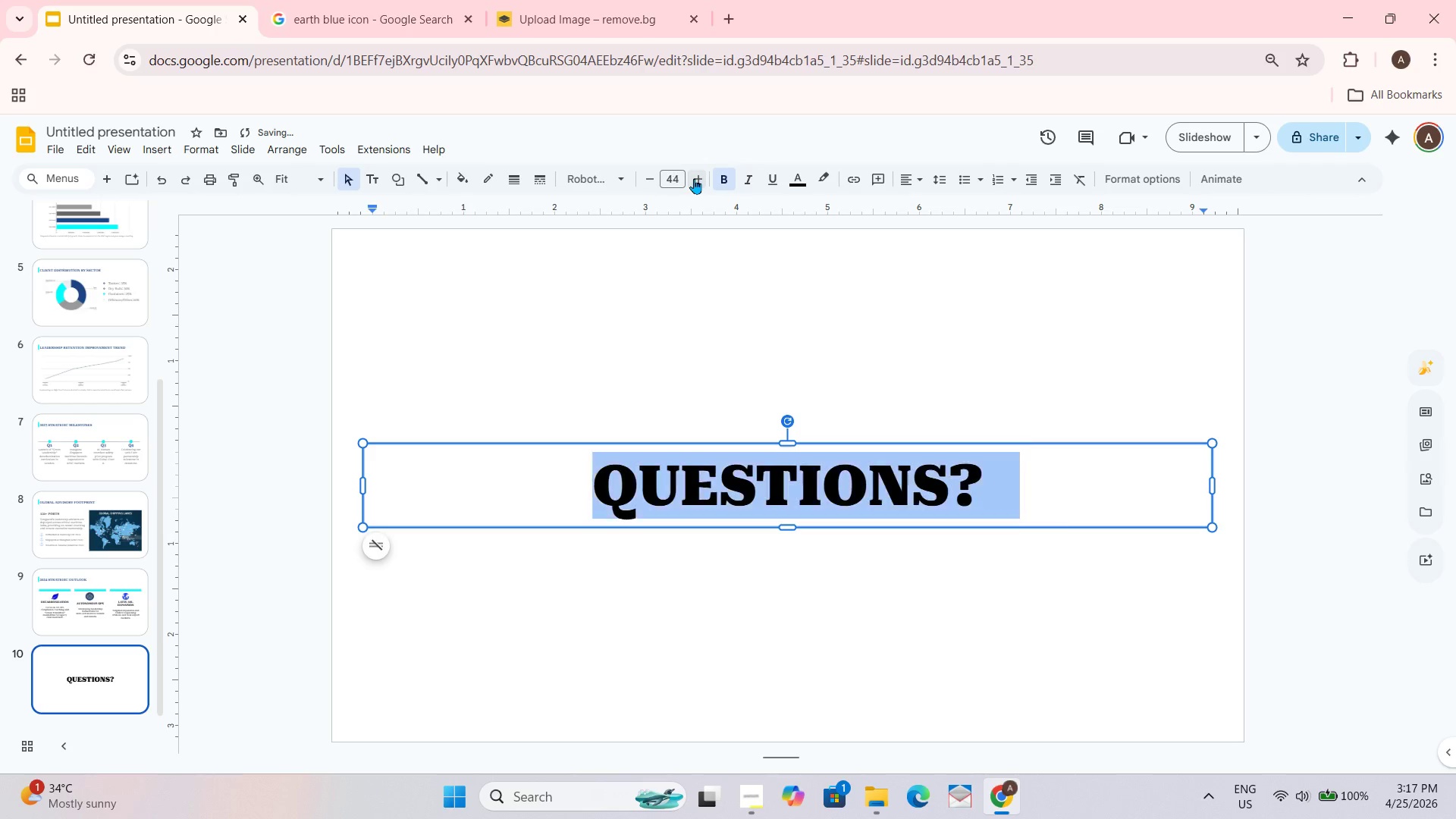 
triple_click([694, 178])
 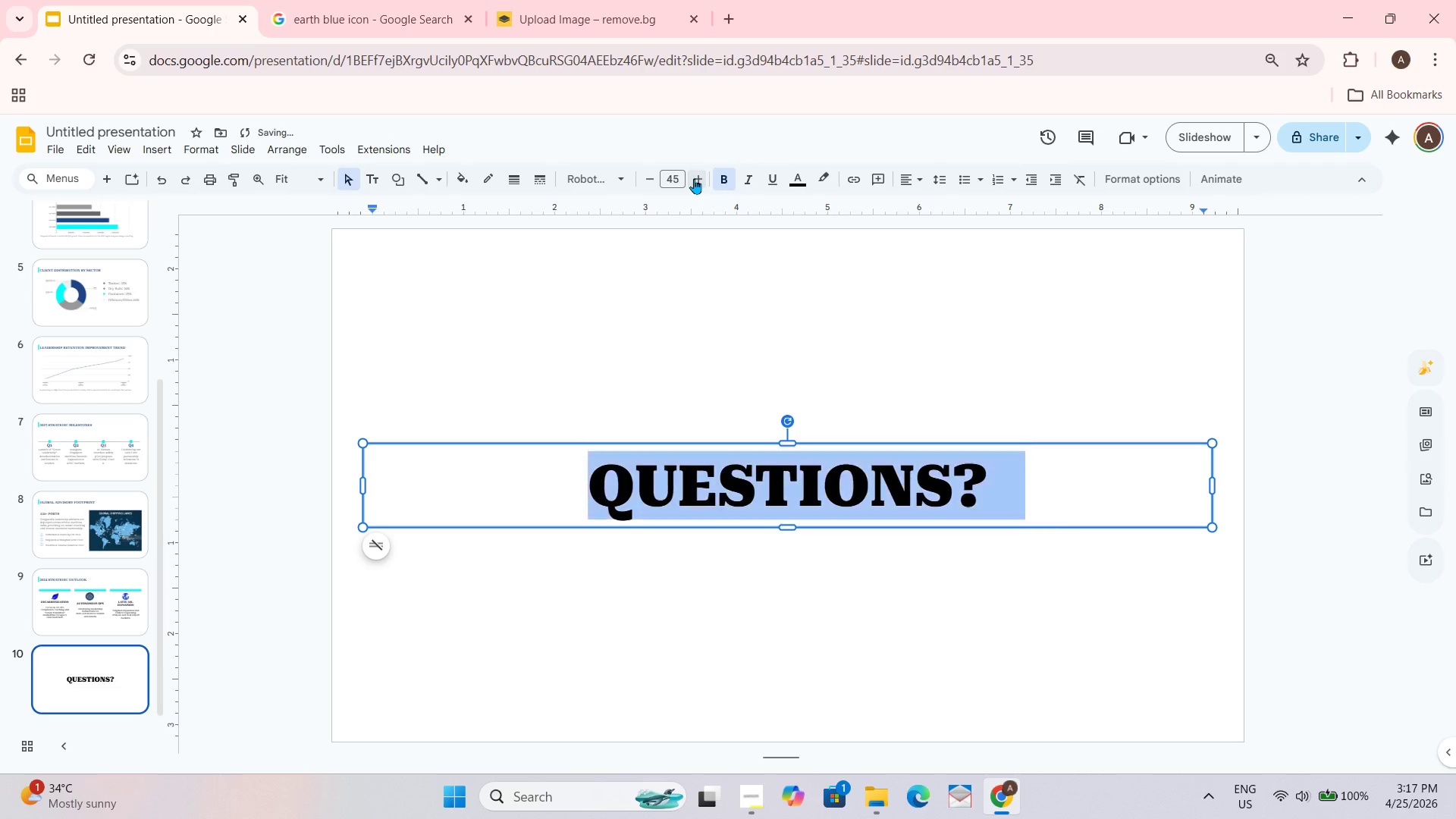 
triple_click([694, 178])
 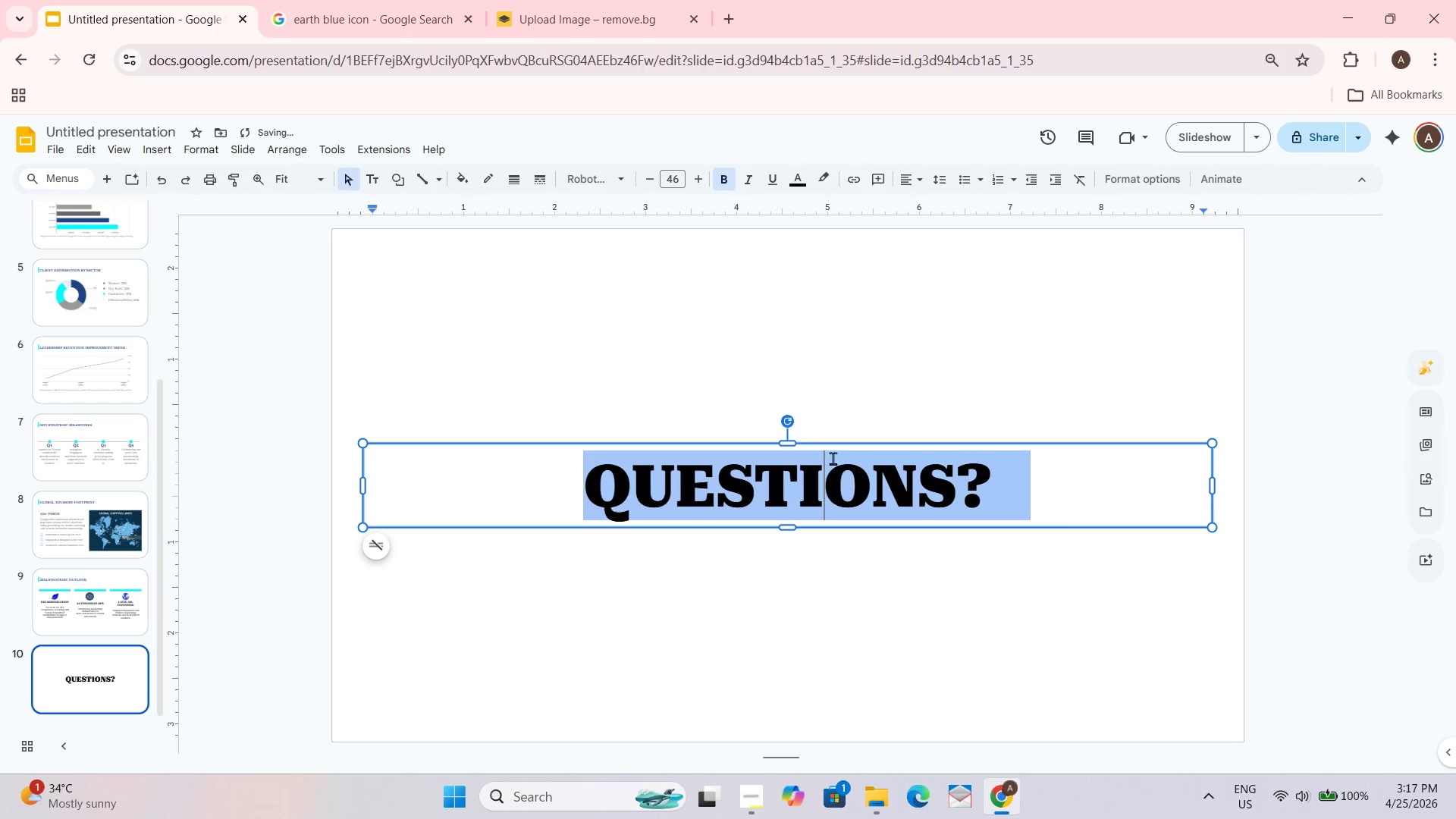 
left_click([920, 406])
 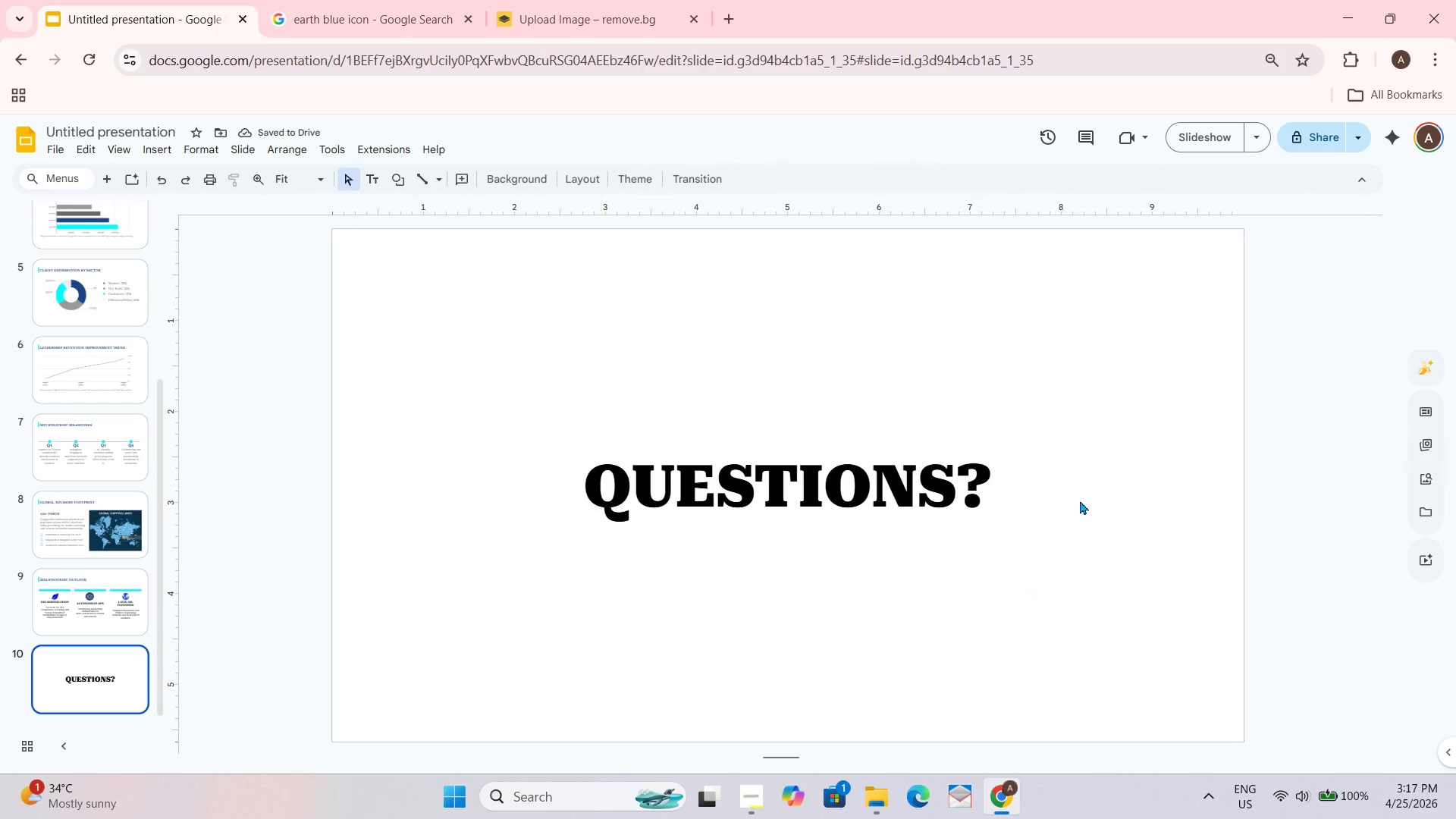 
left_click([869, 491])
 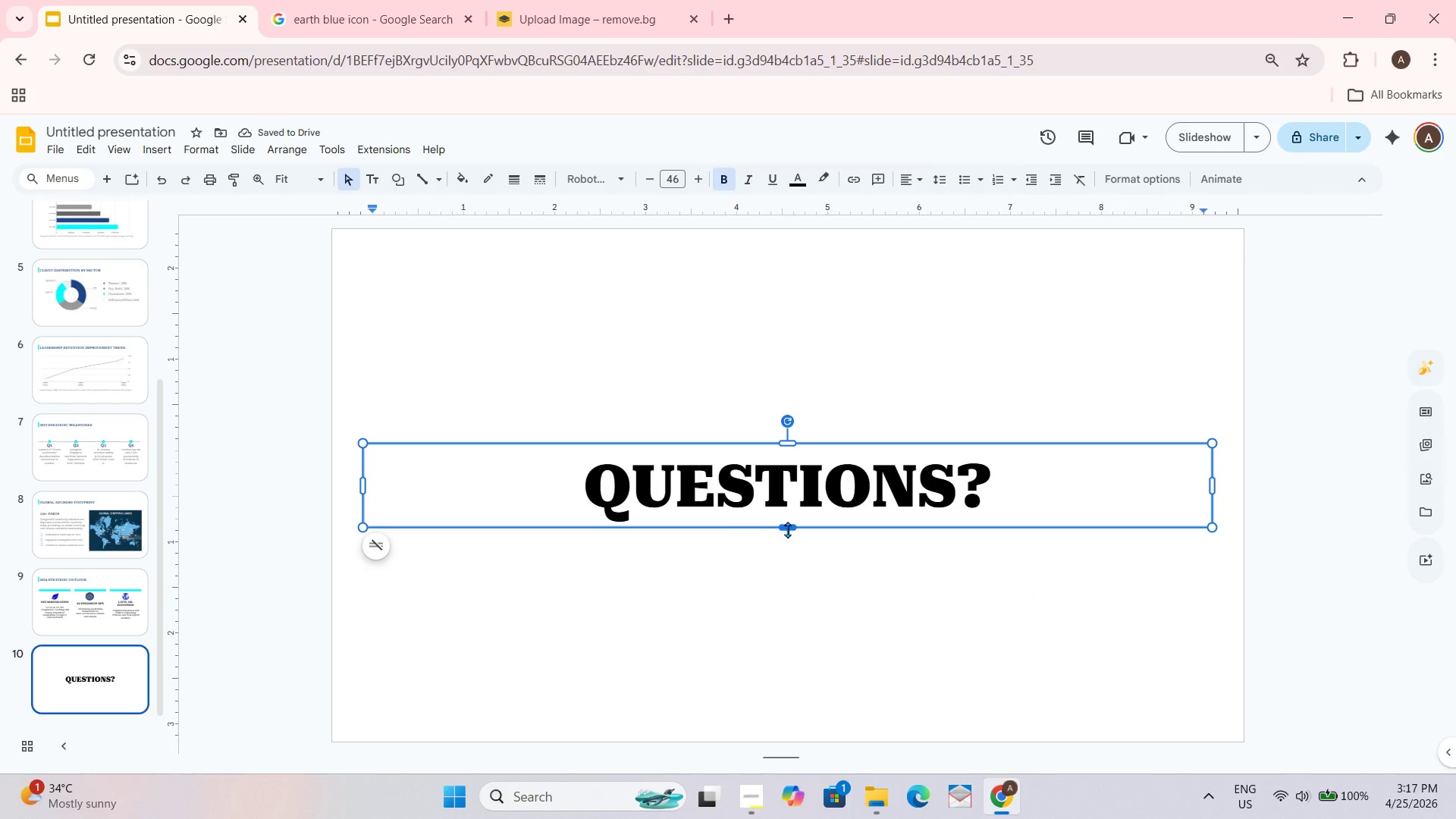 
left_click_drag(start_coordinate=[788, 529], to_coordinate=[789, 611])
 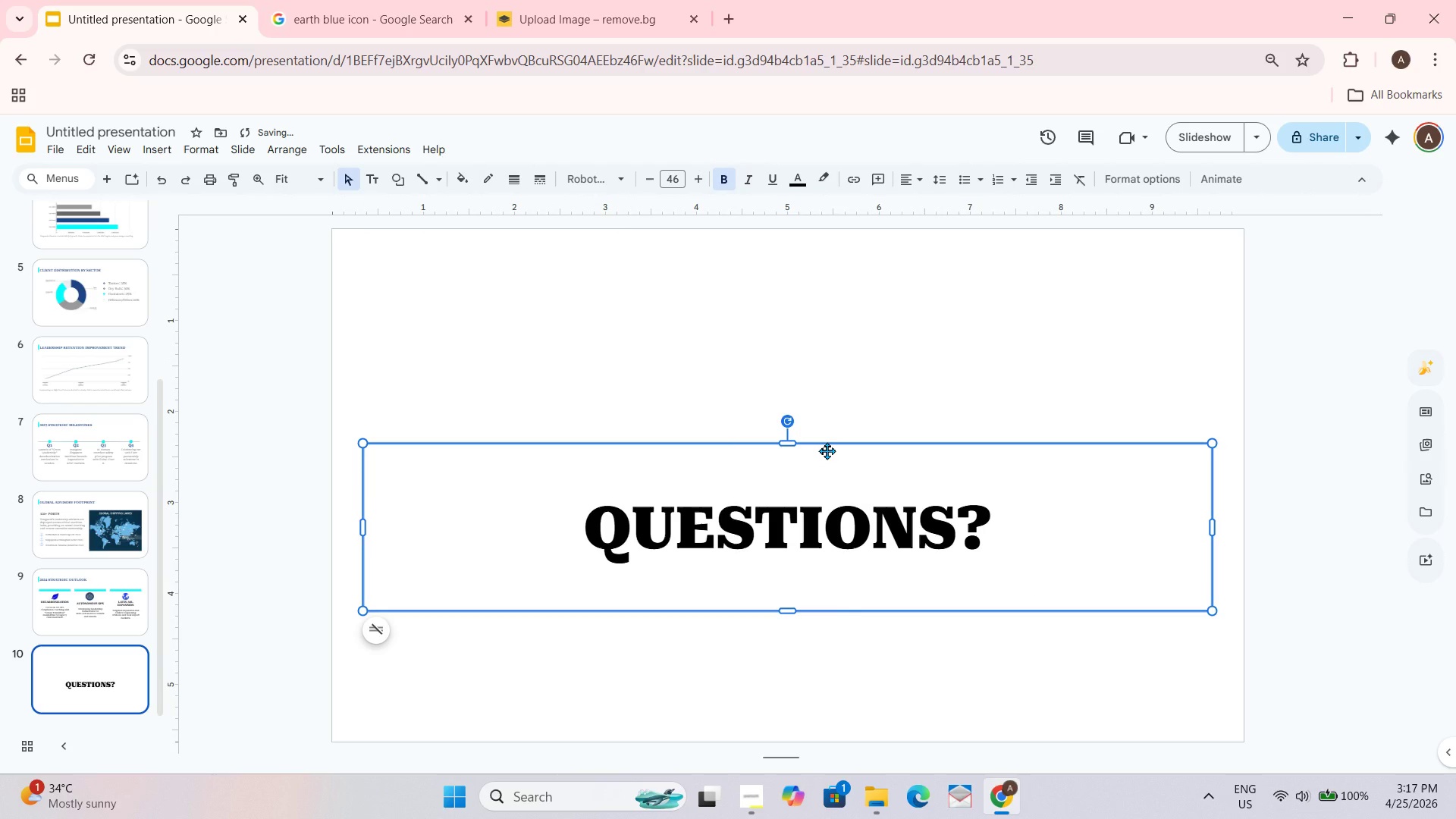 
left_click_drag(start_coordinate=[827, 450], to_coordinate=[827, 294])
 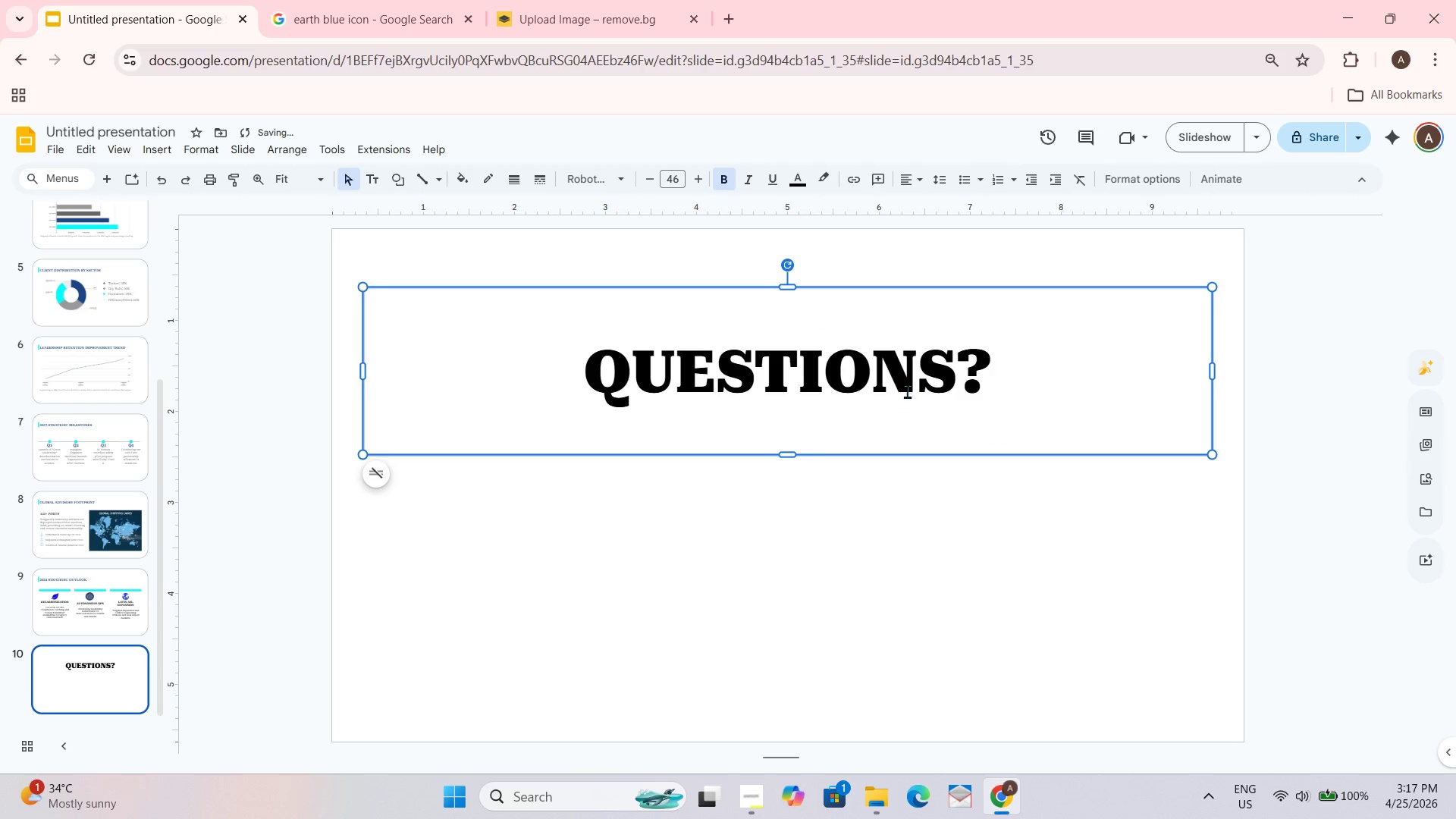 
left_click([897, 385])
 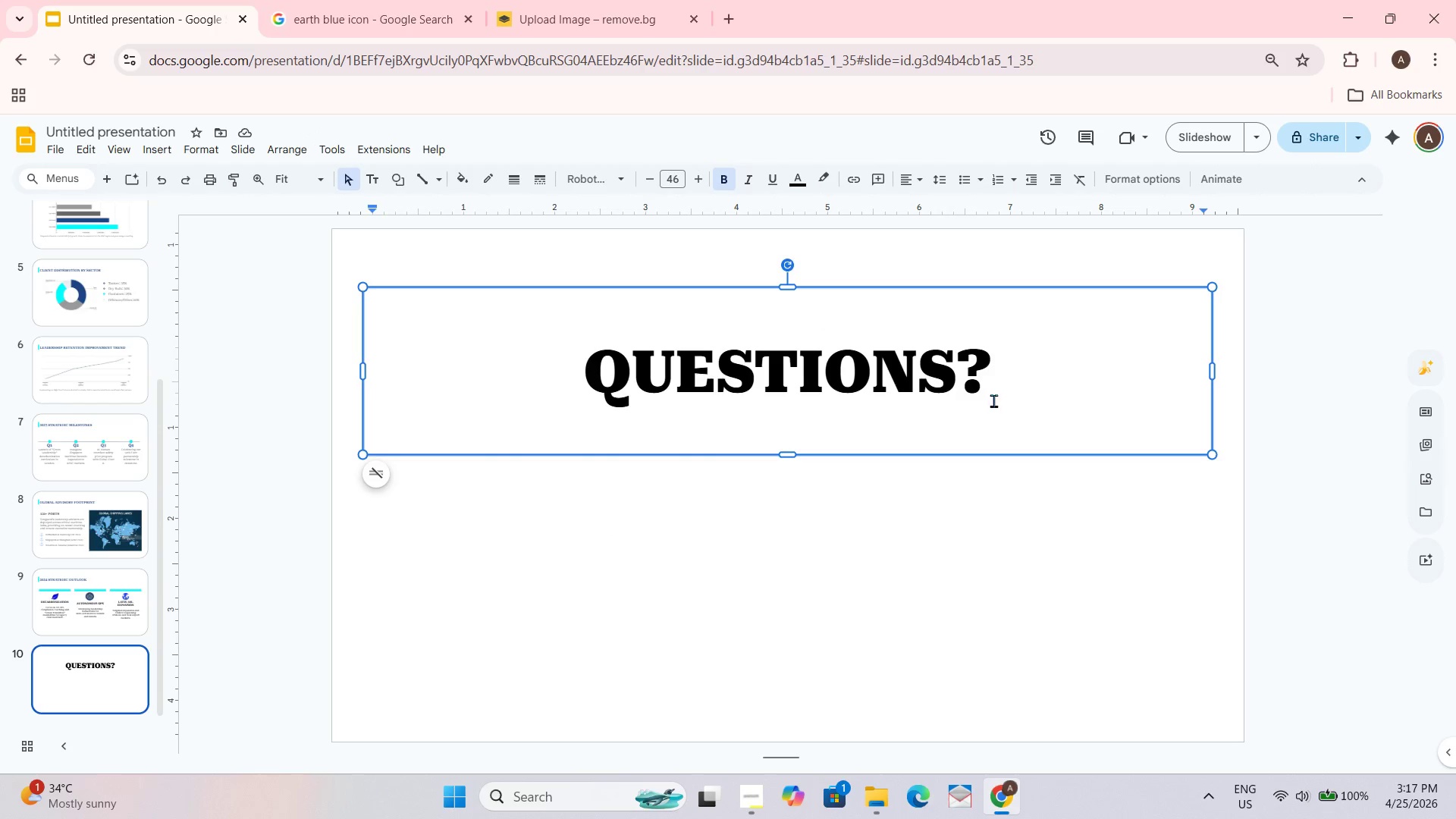 
wait(10.41)
 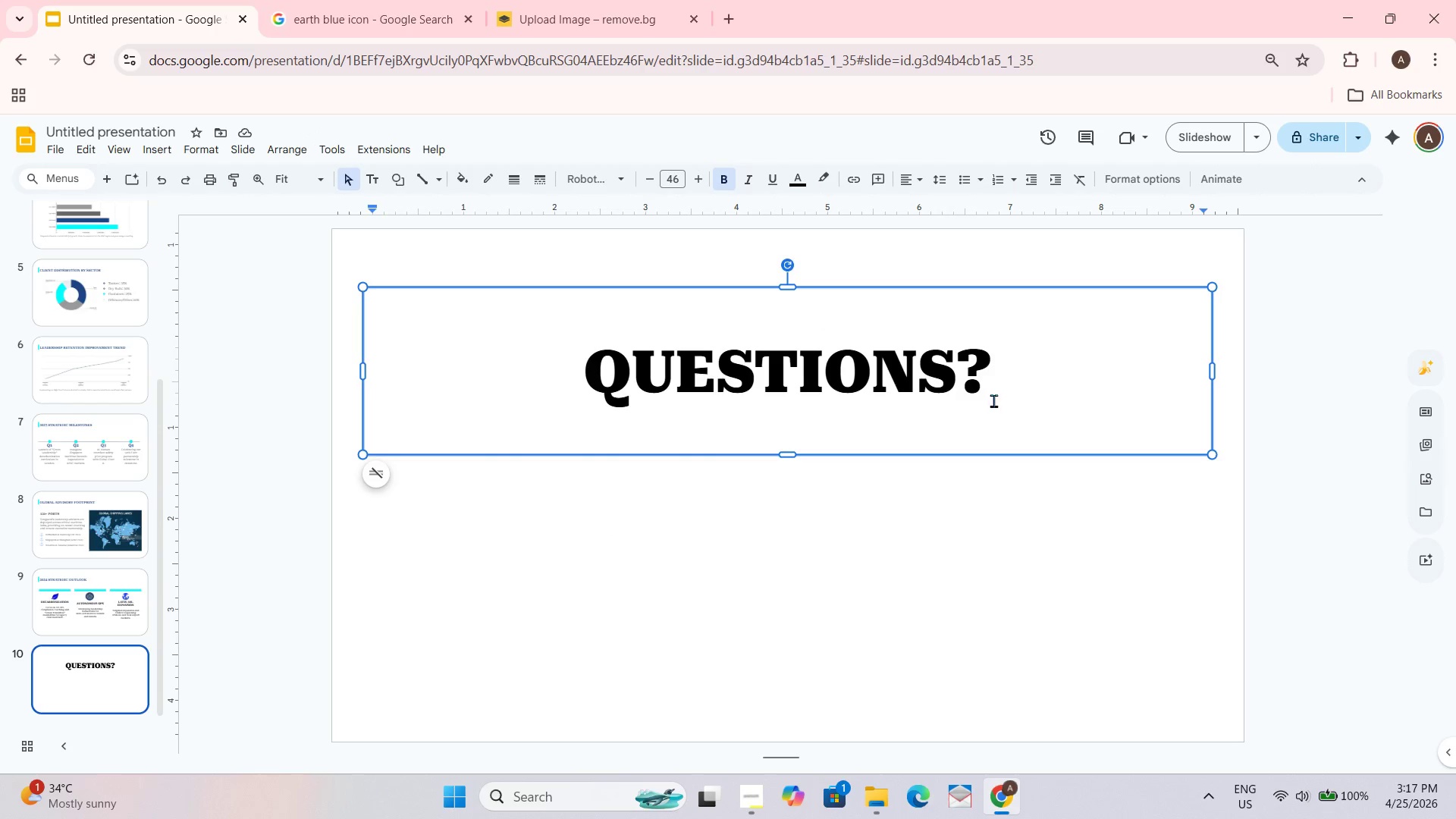 
key(Numpad1)
 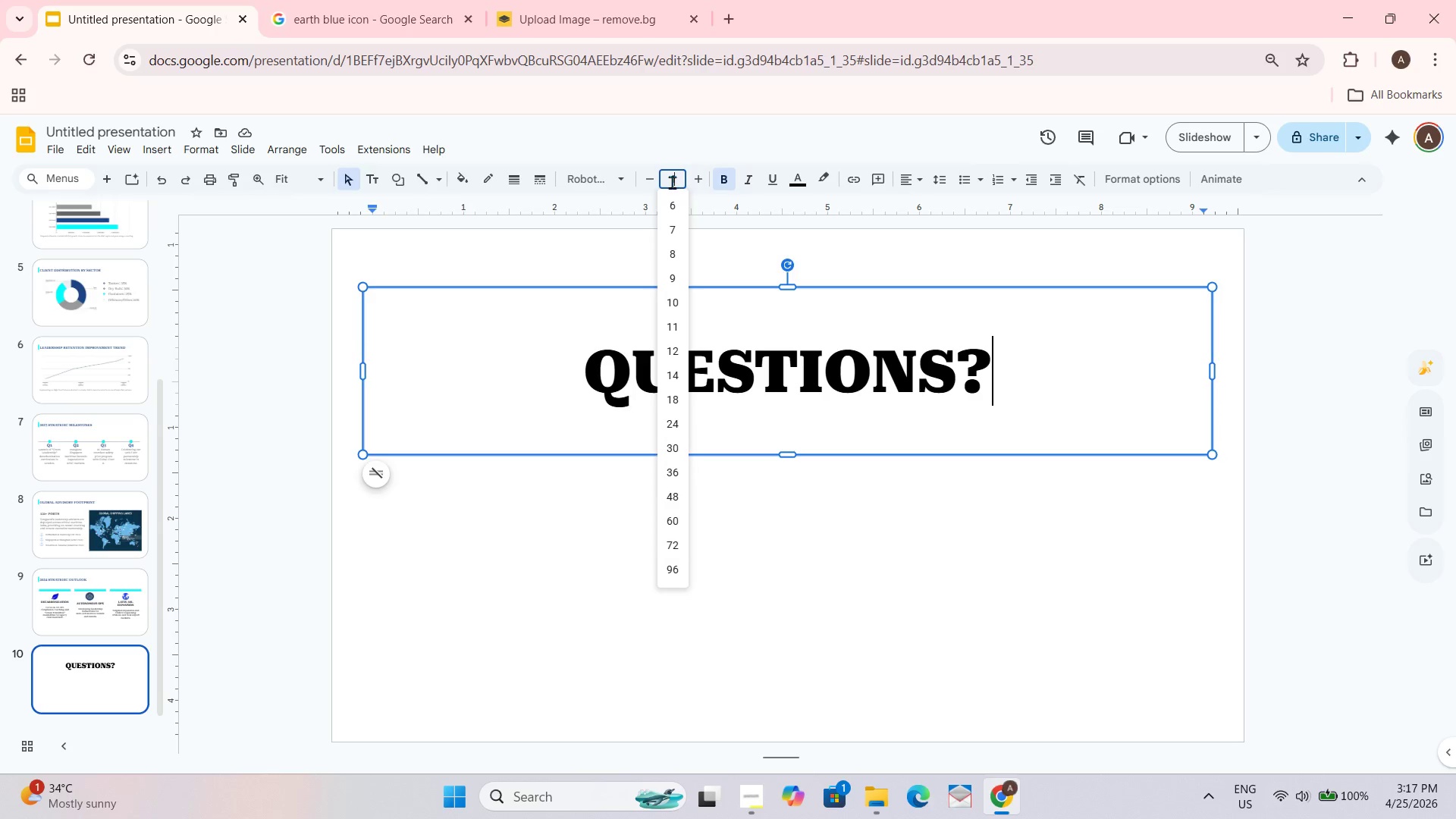 
key(Numpad8)
 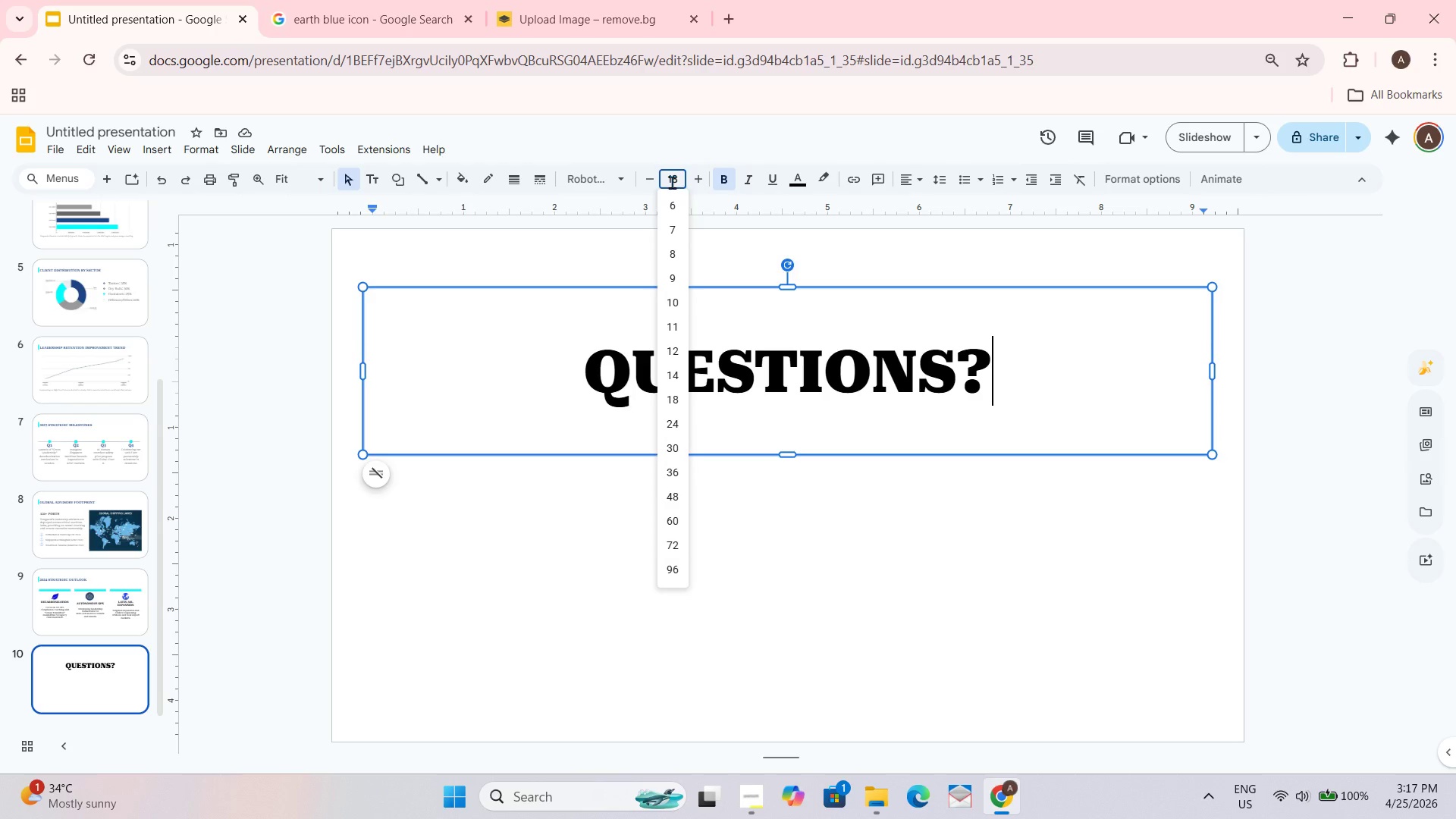 
key(NumpadEnter)
 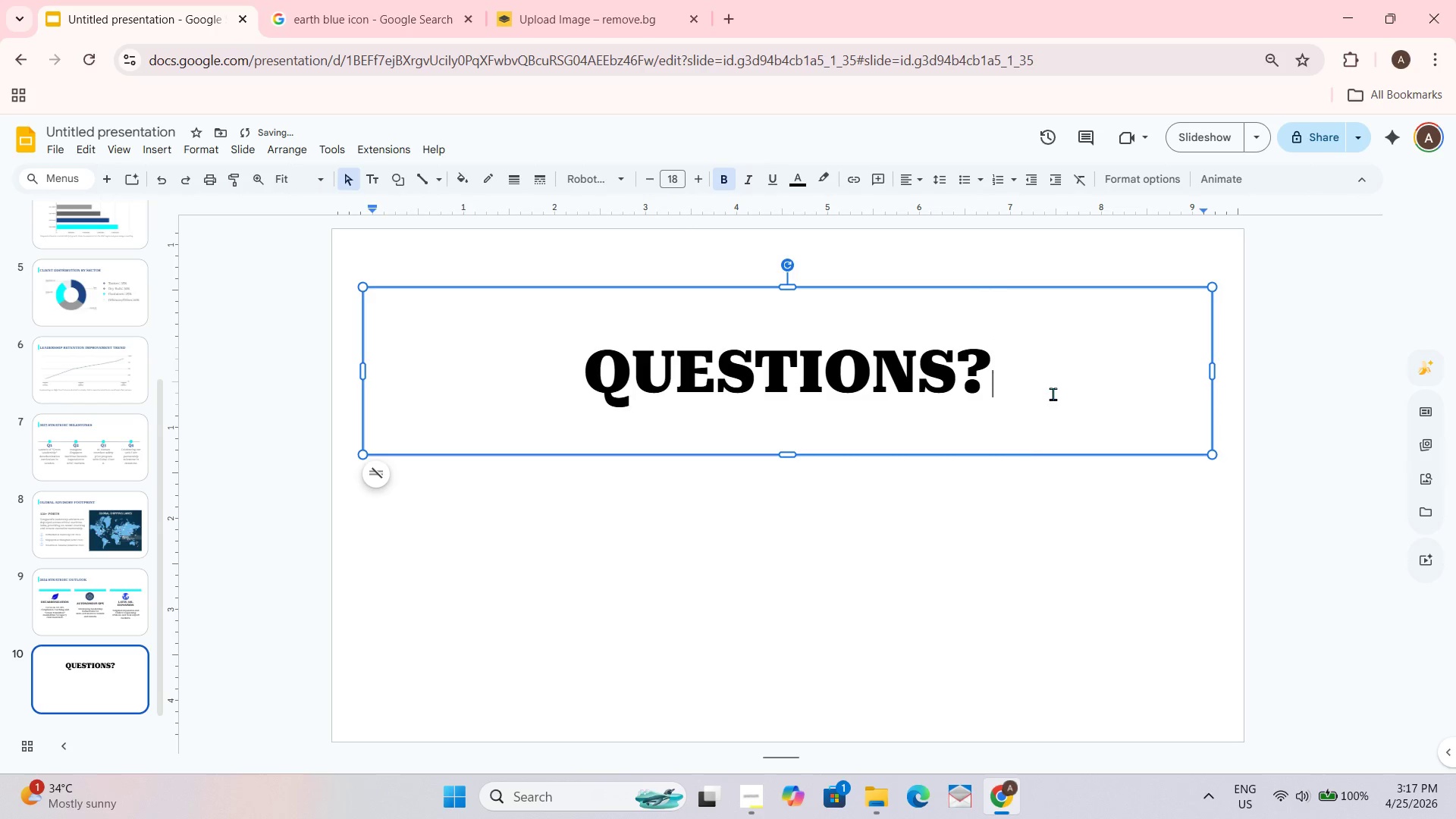 
key(Shift+ShiftRight)
 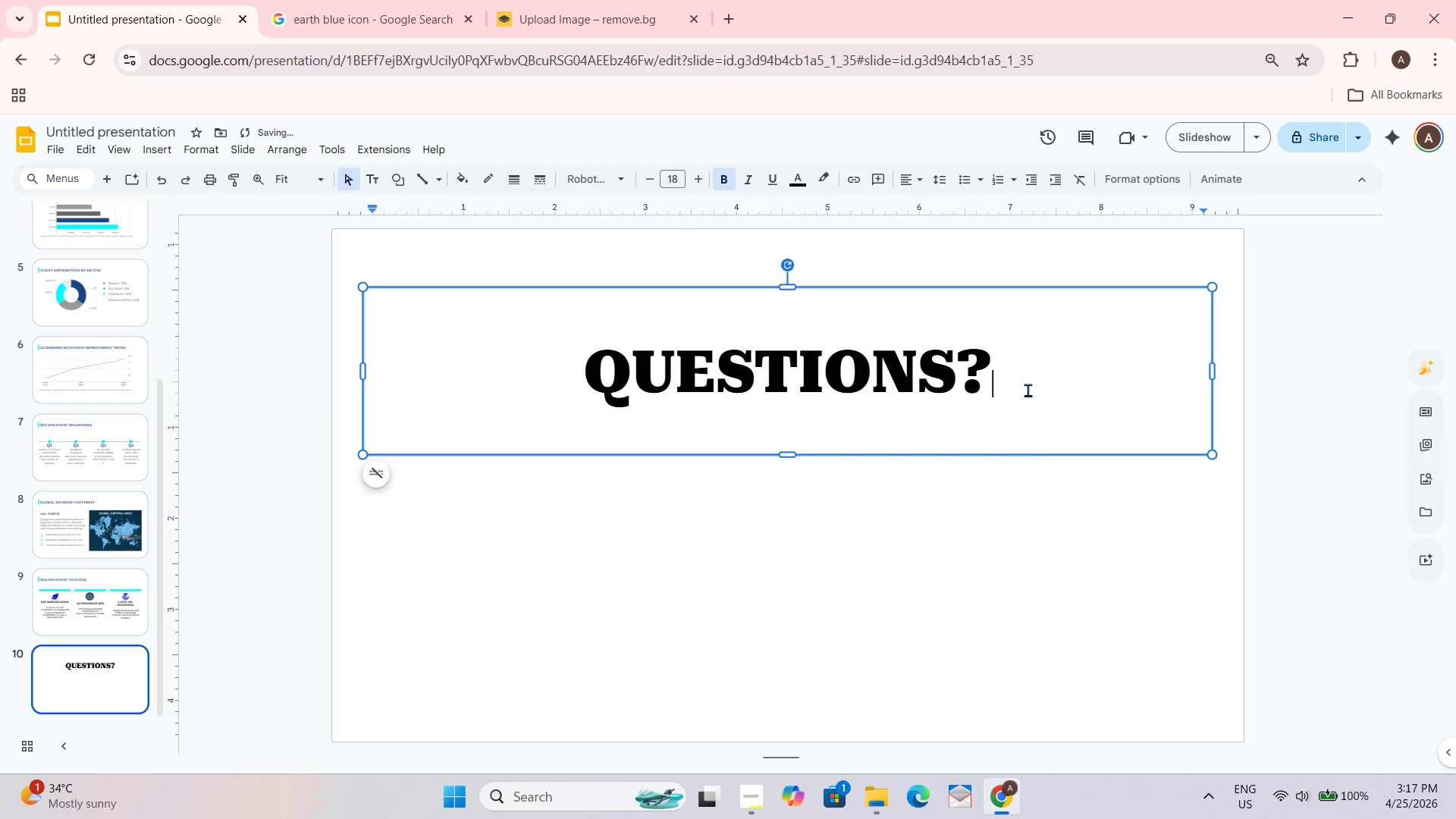 
key(Shift+Enter)
 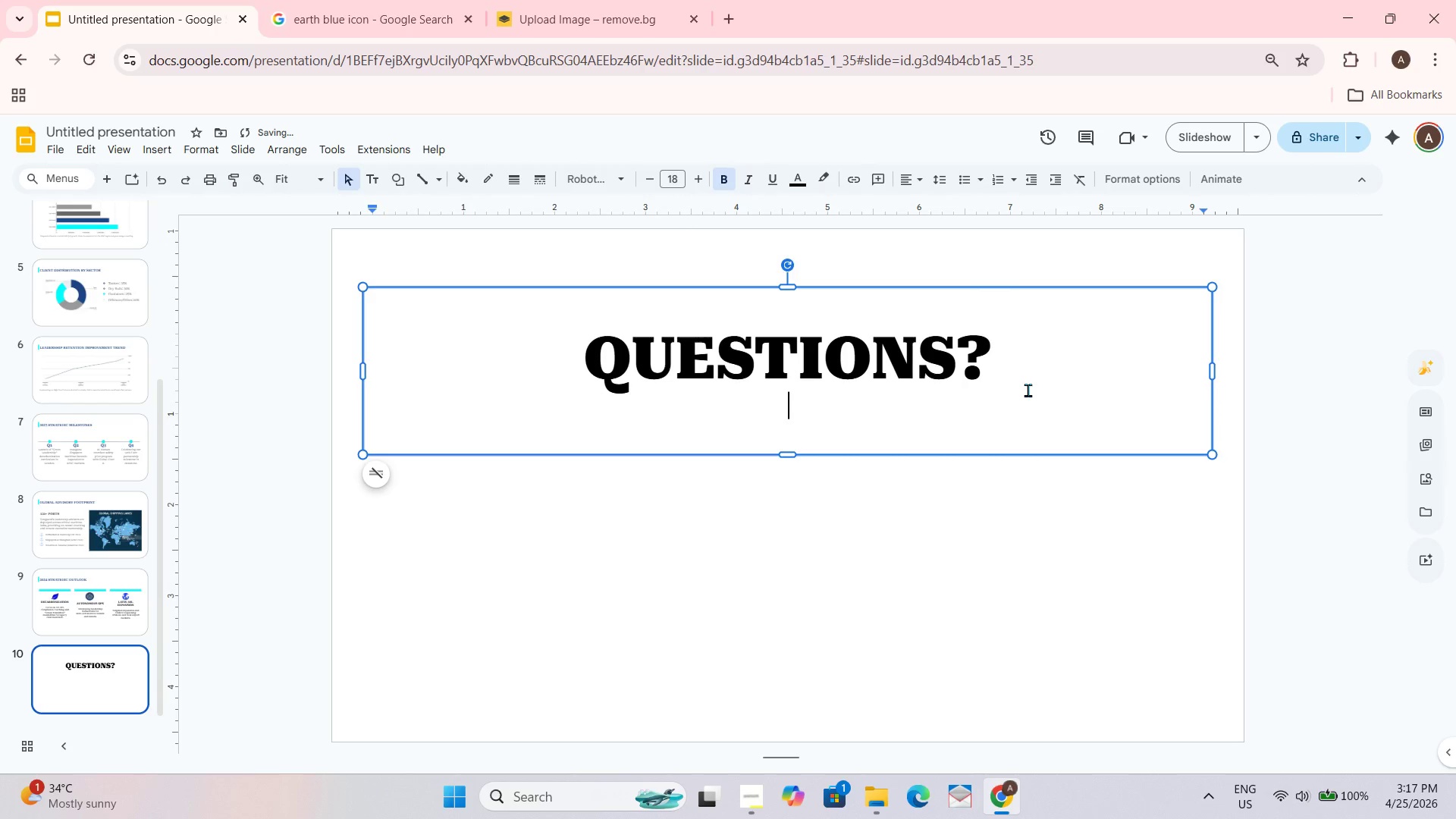 
hold_key(key=ShiftLeft, duration=0.86)
 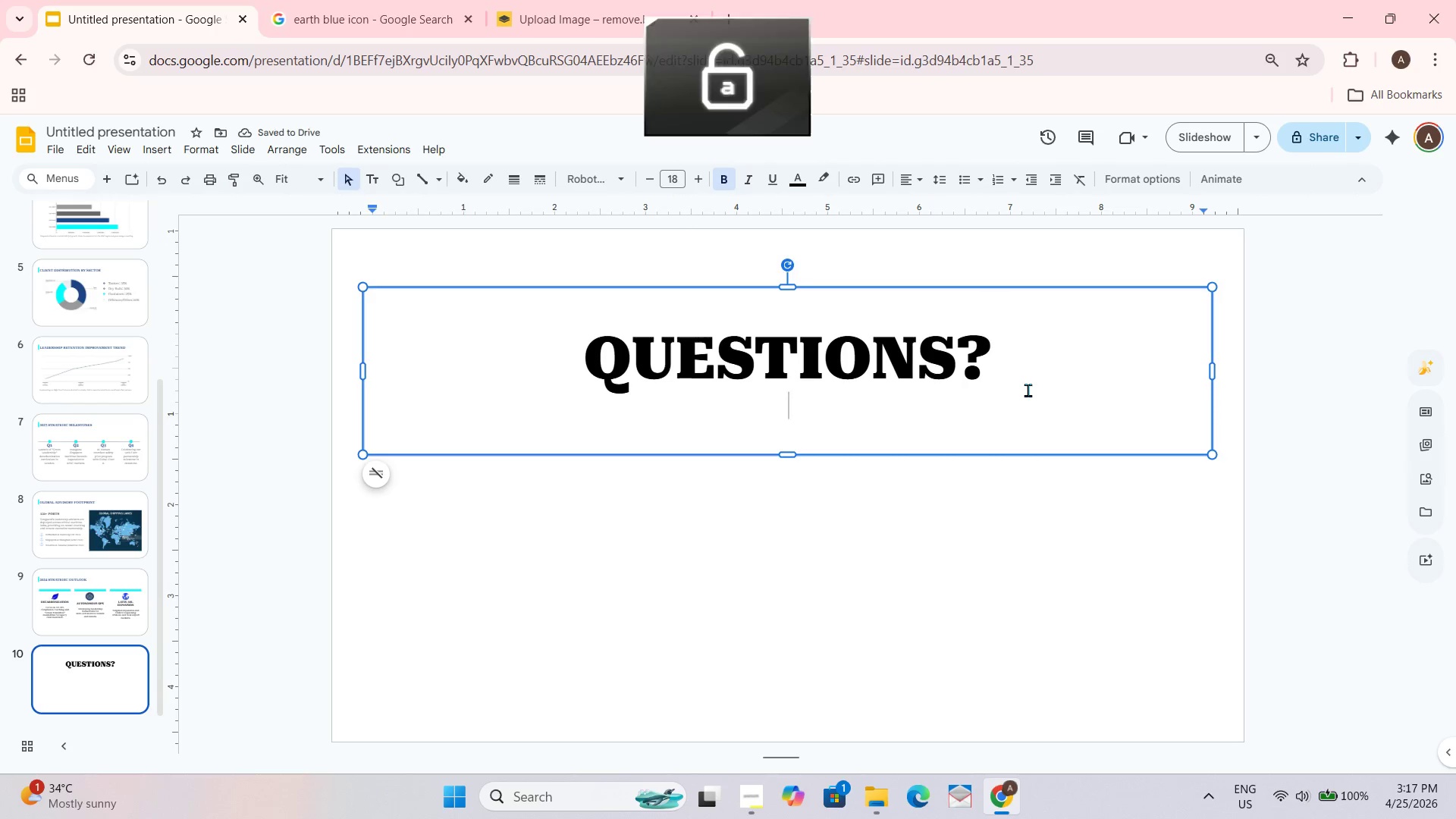 
type(Thanky)
 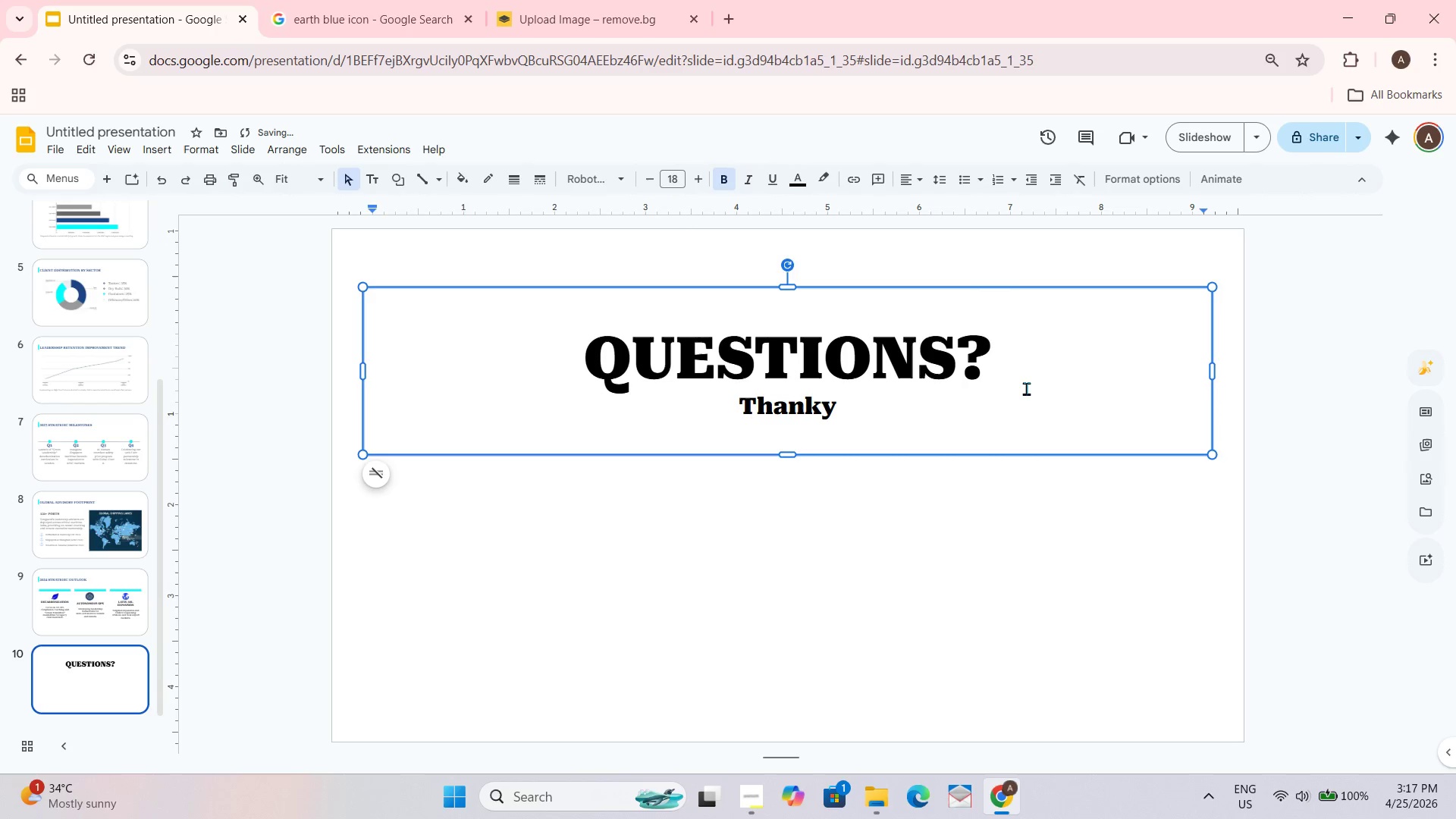 
type(ou)
 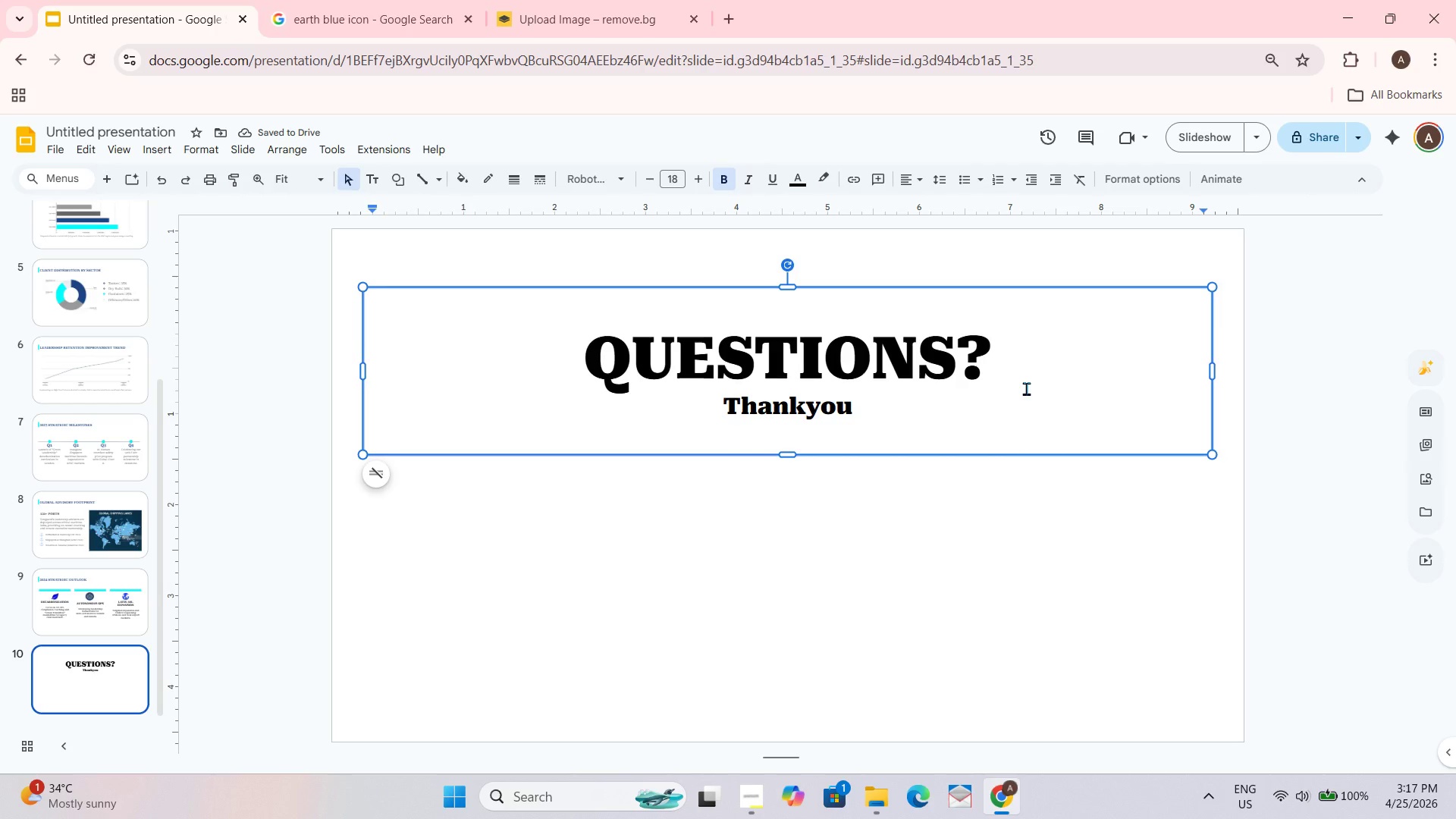 
key(ArrowLeft)
 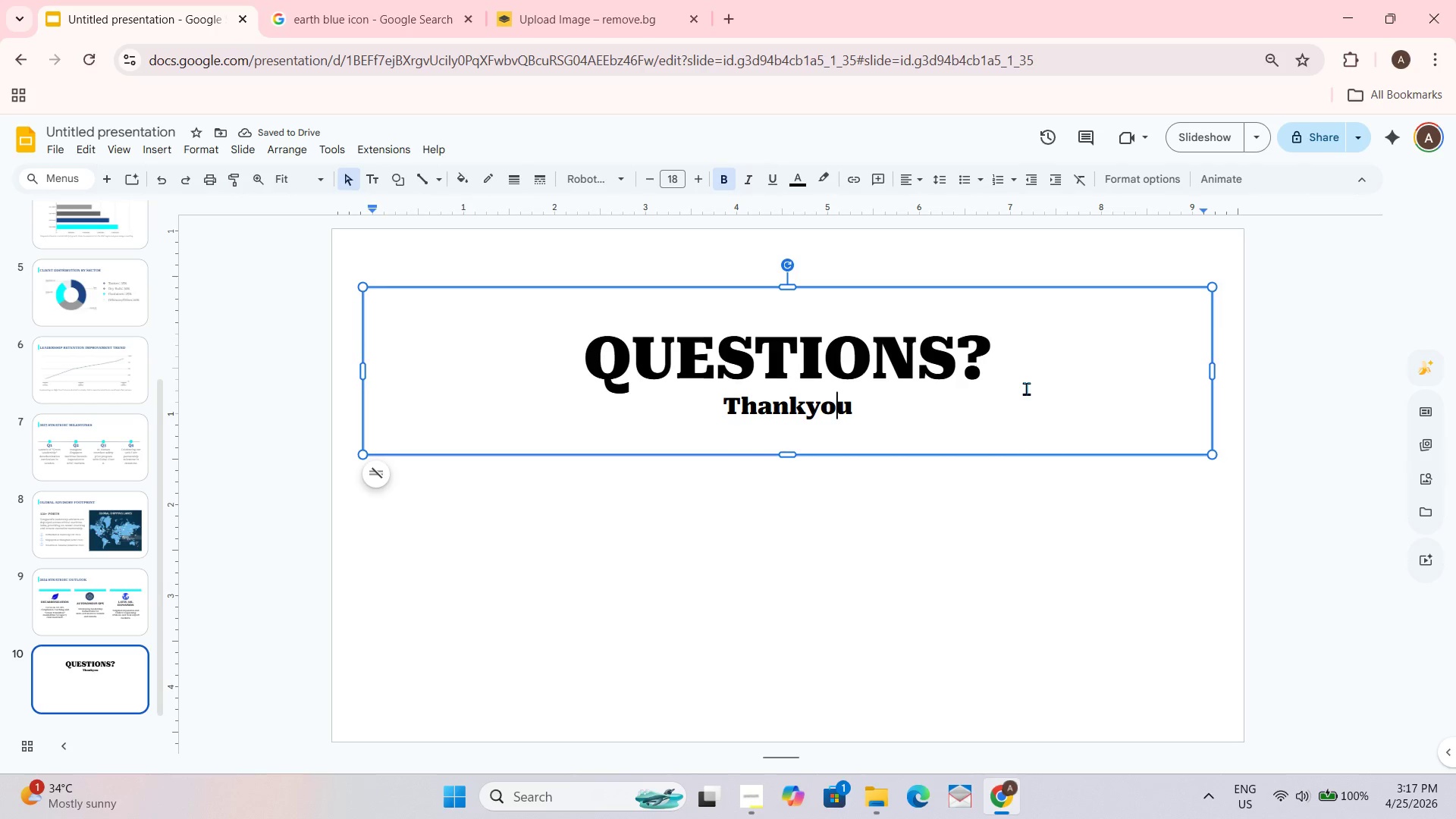 
key(ArrowLeft)
 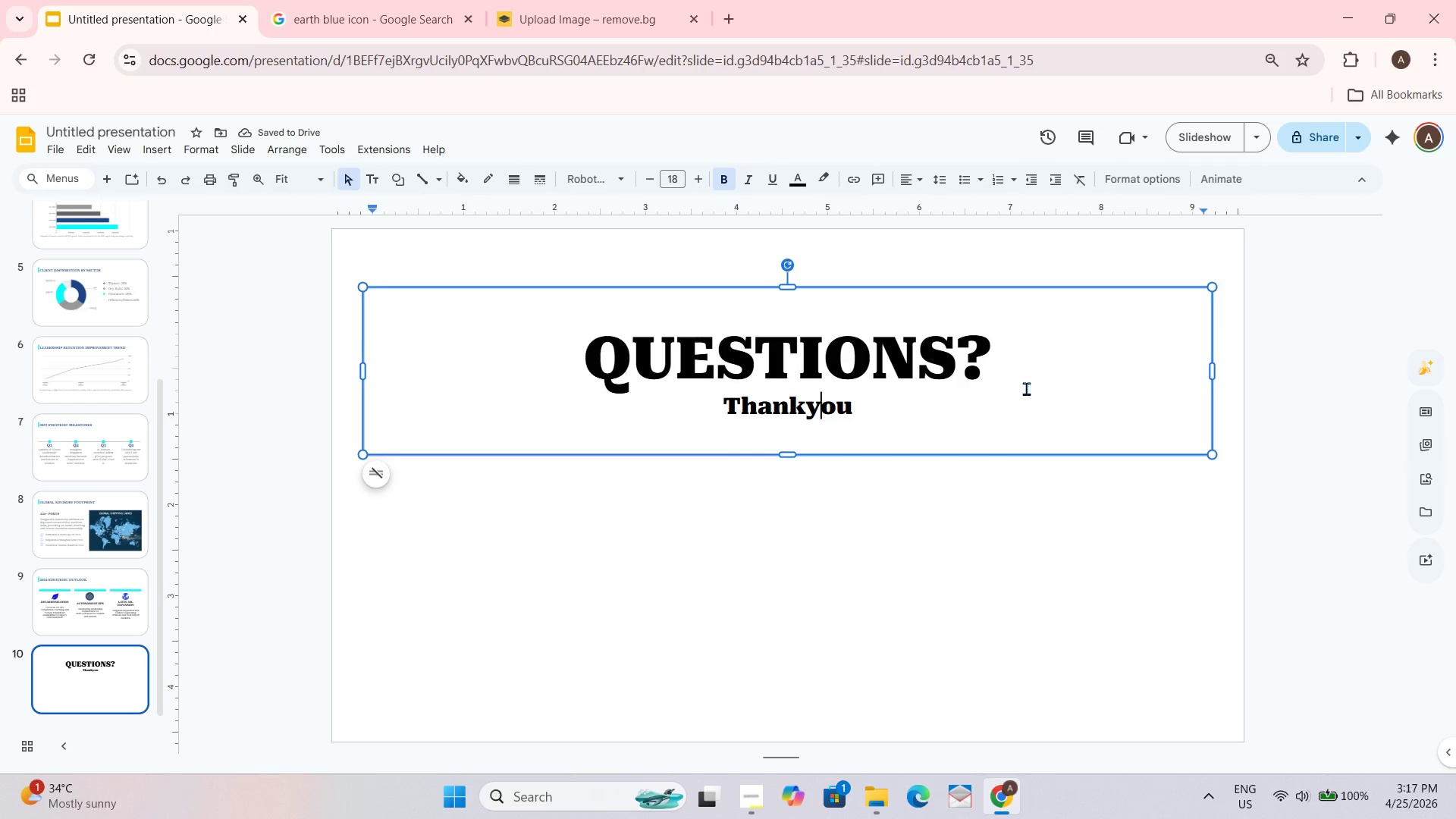 
key(ArrowLeft)
 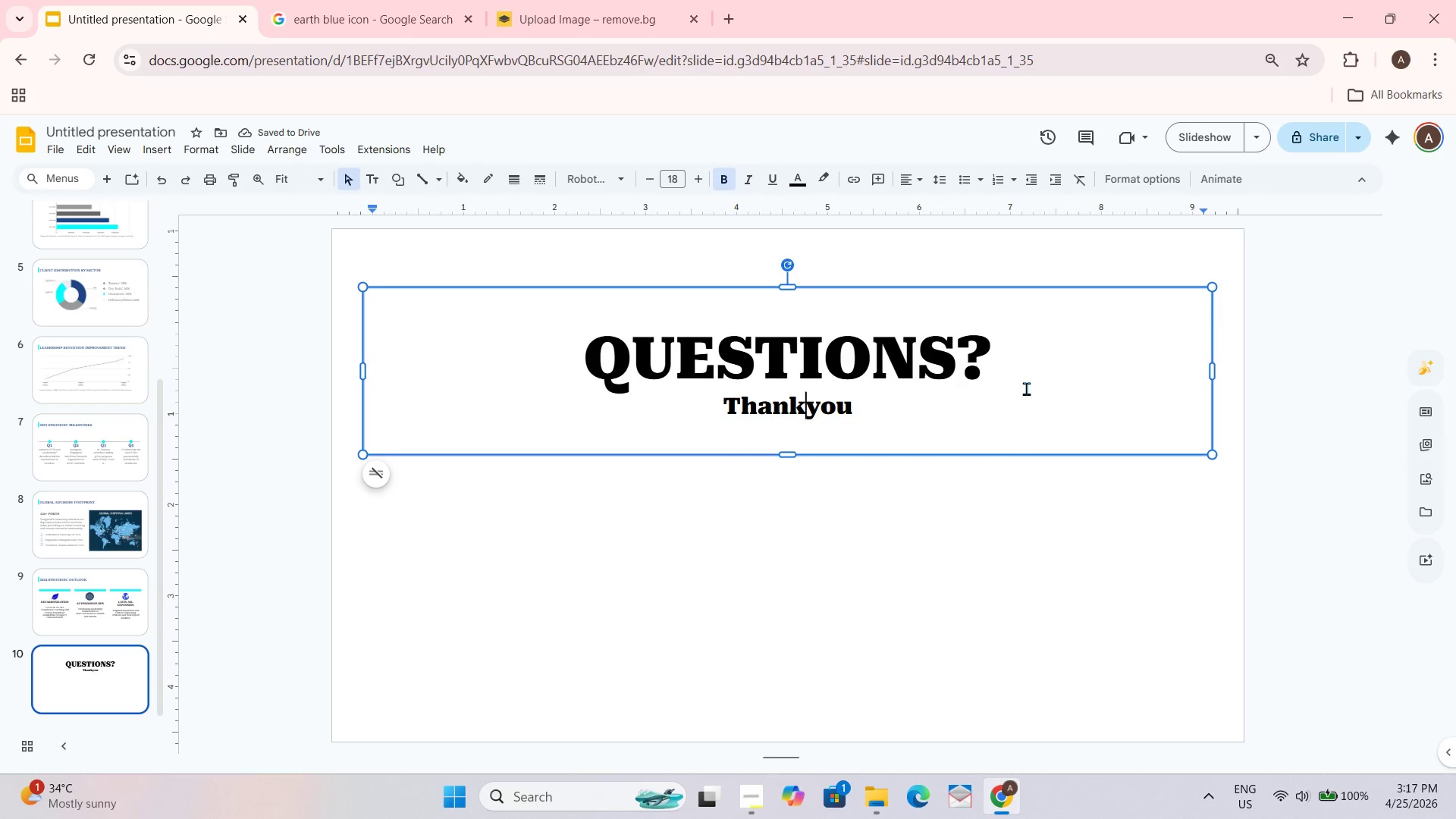 
key(ArrowLeft)
 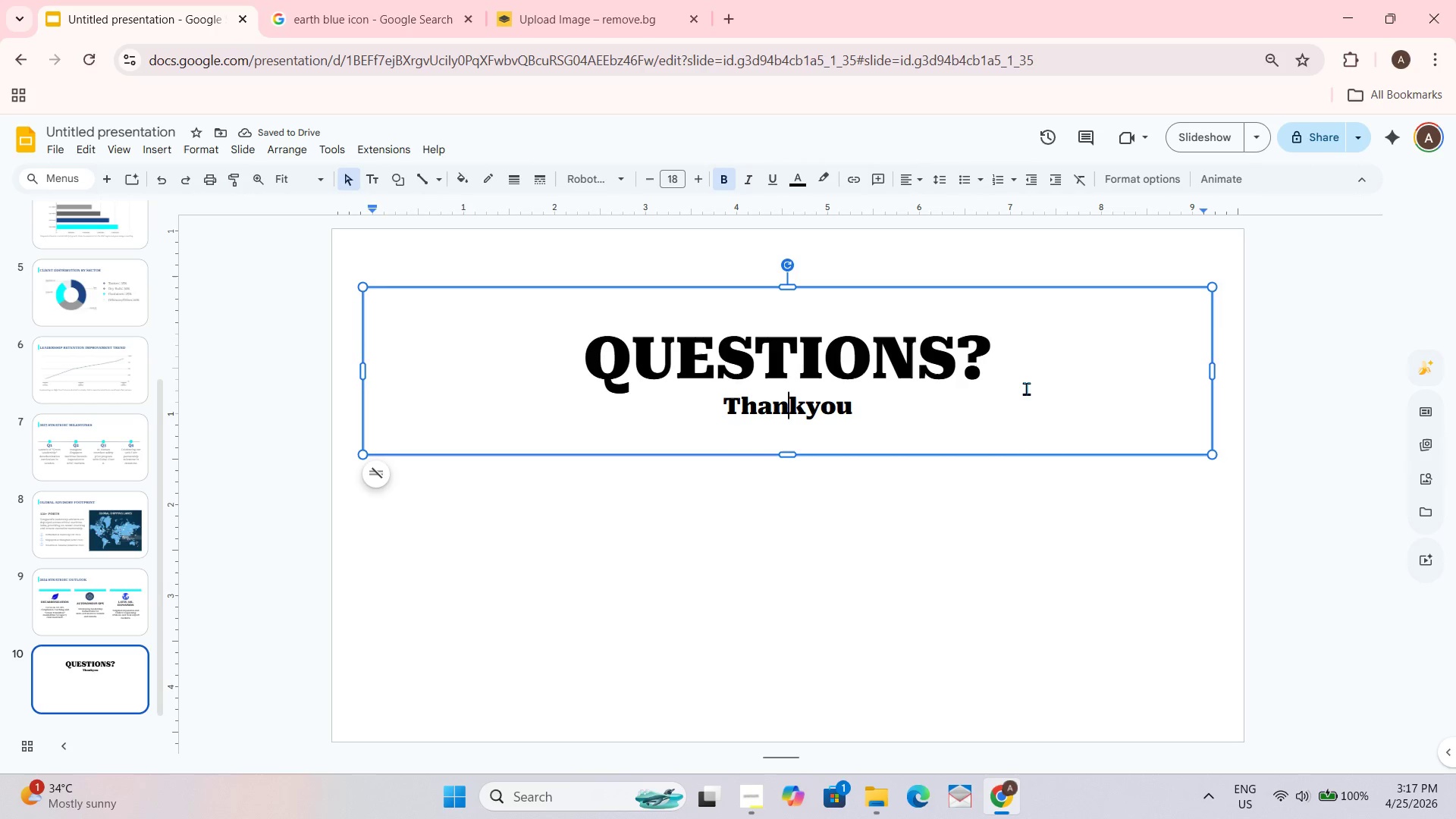 
key(ArrowRight)
 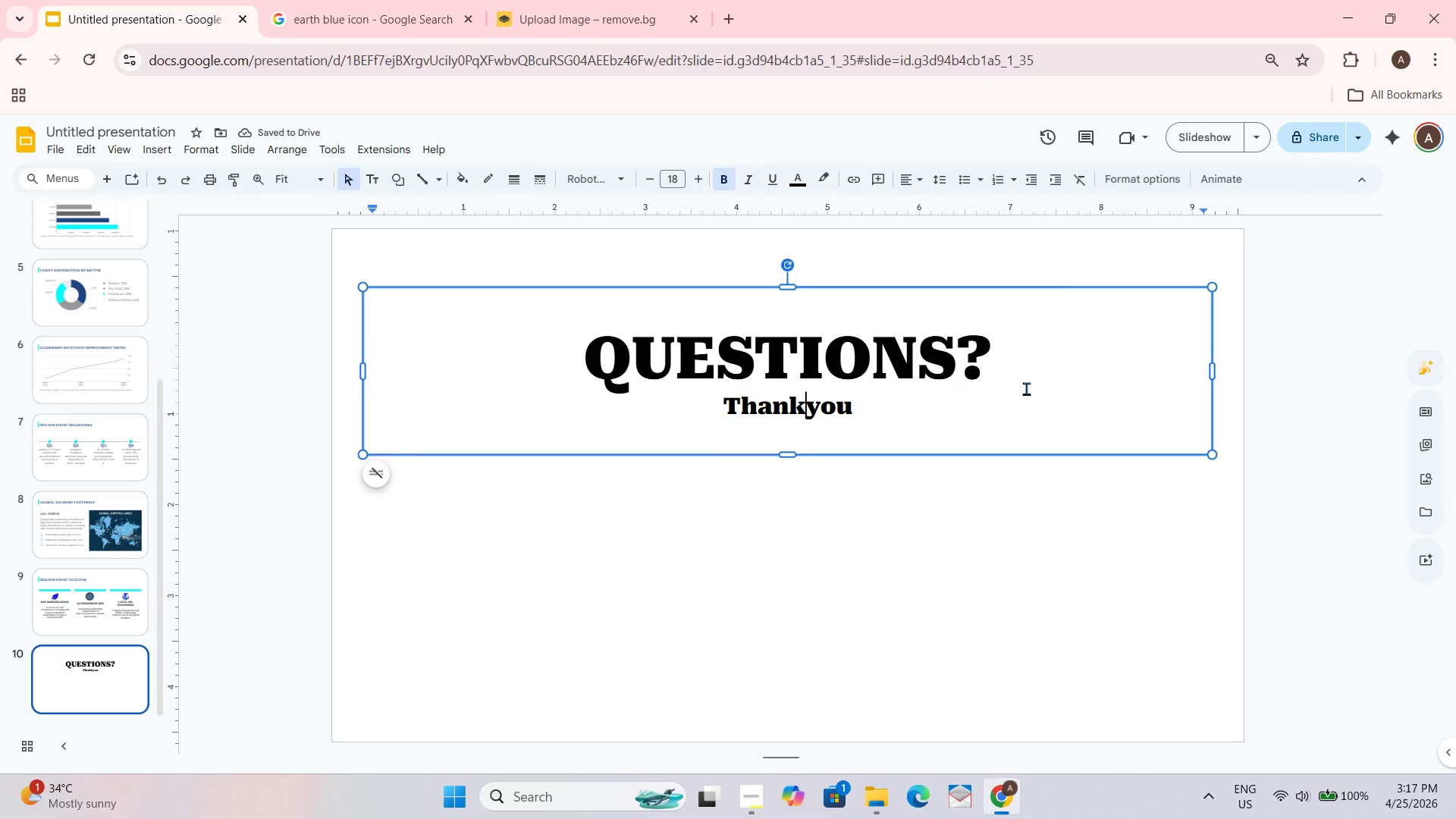 
key(Space)
 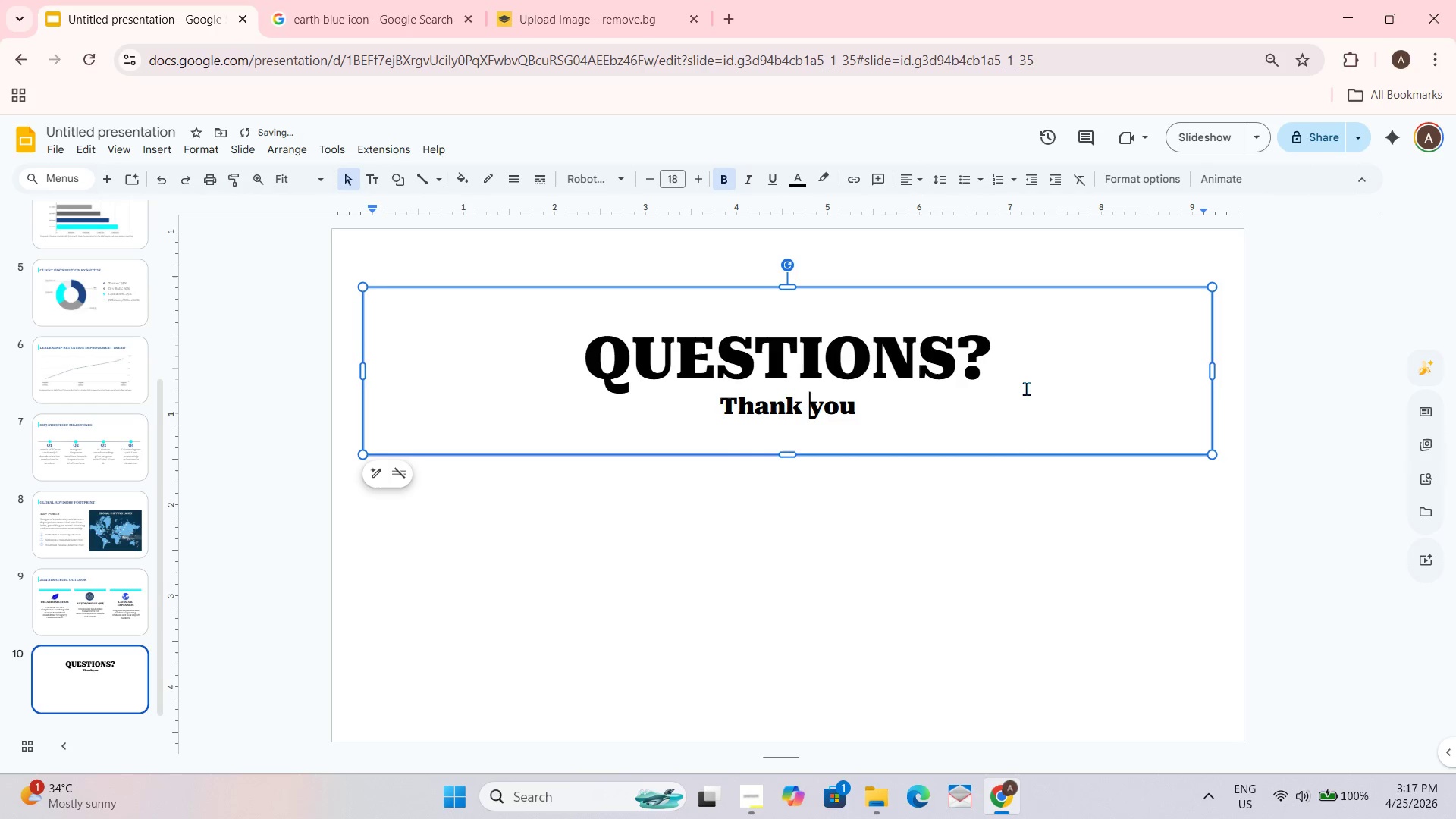 
key(ArrowRight)
 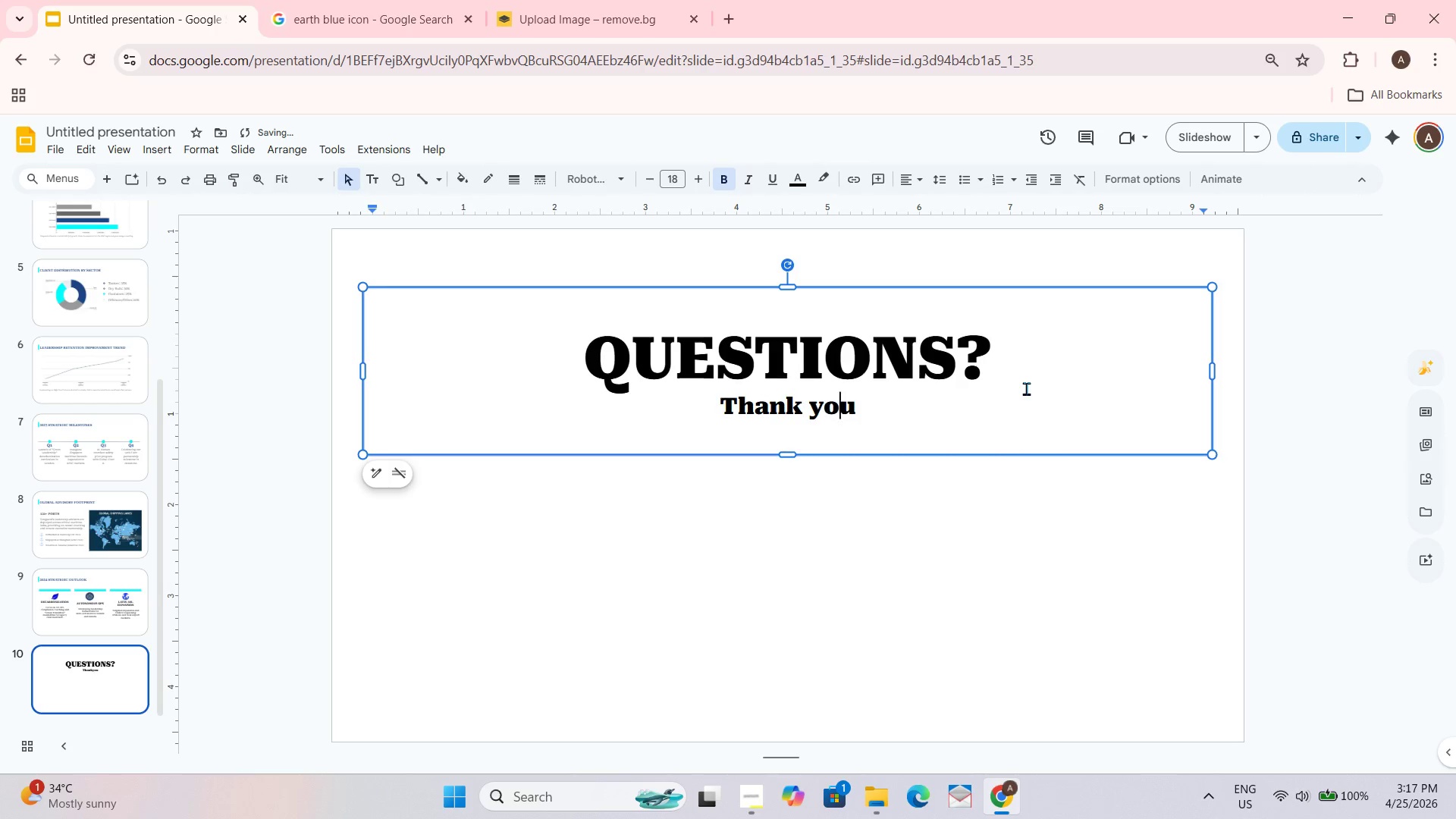 
key(ArrowRight)
 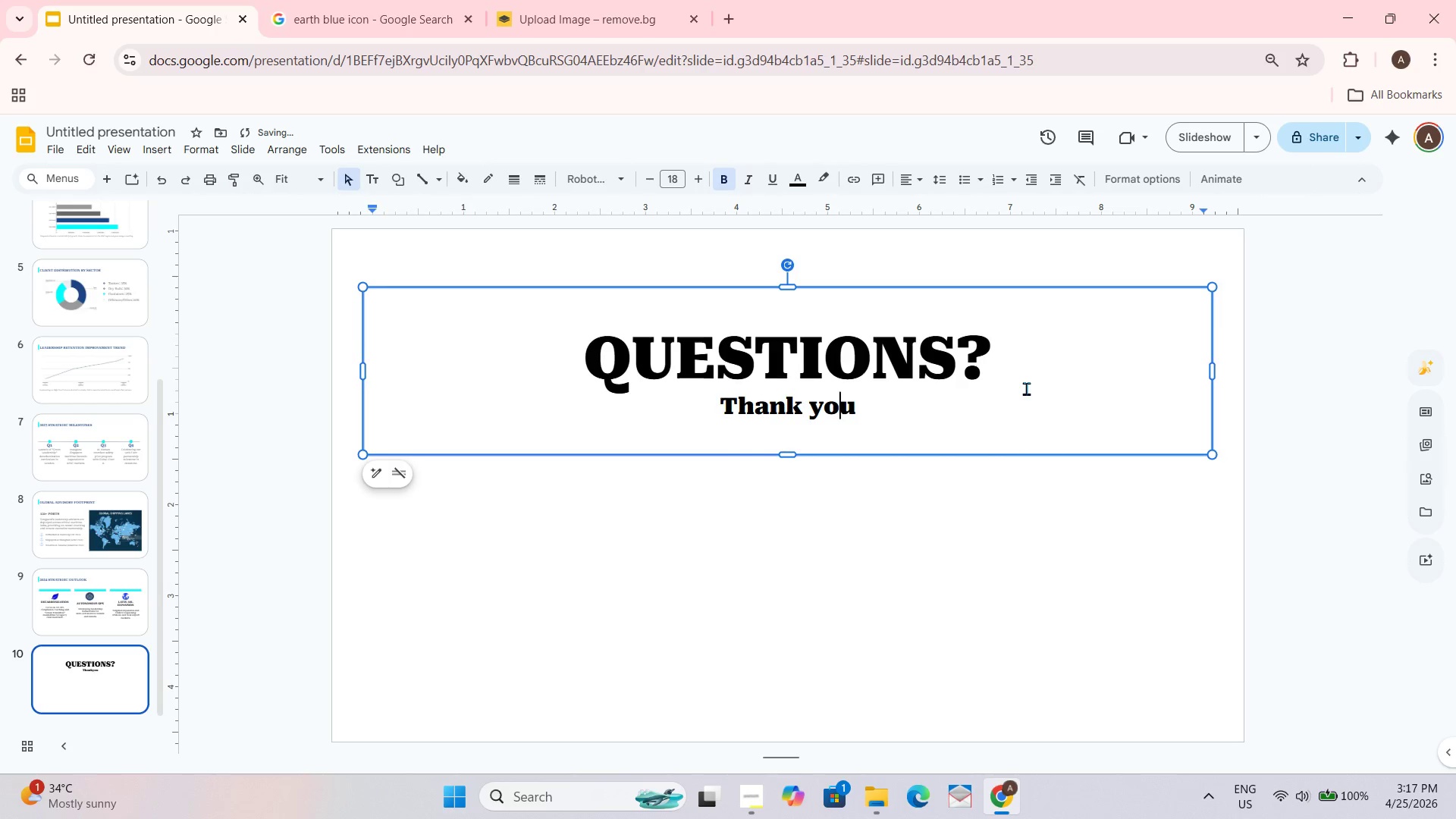 
key(ArrowRight)
 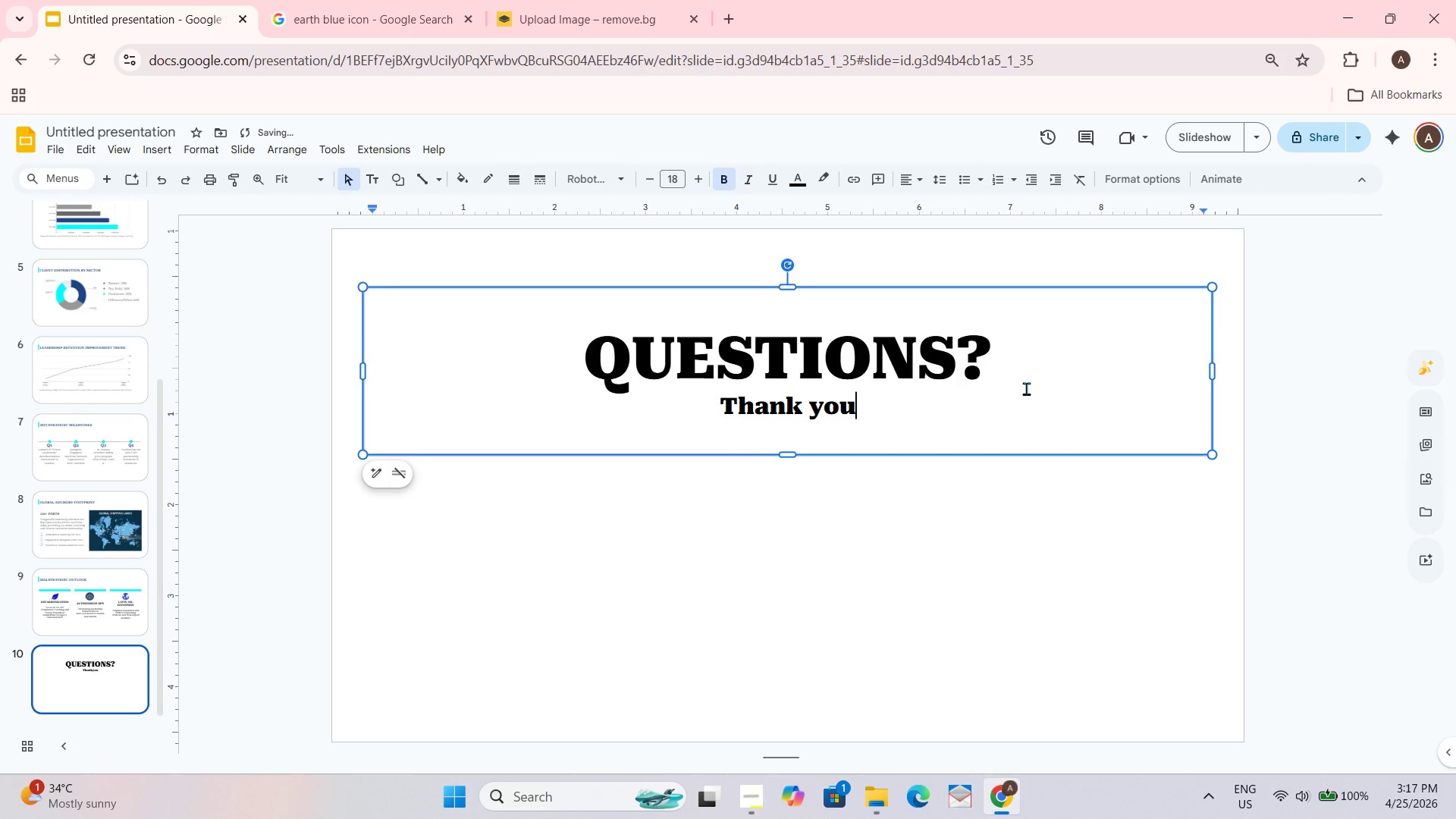 
key(ArrowRight)
 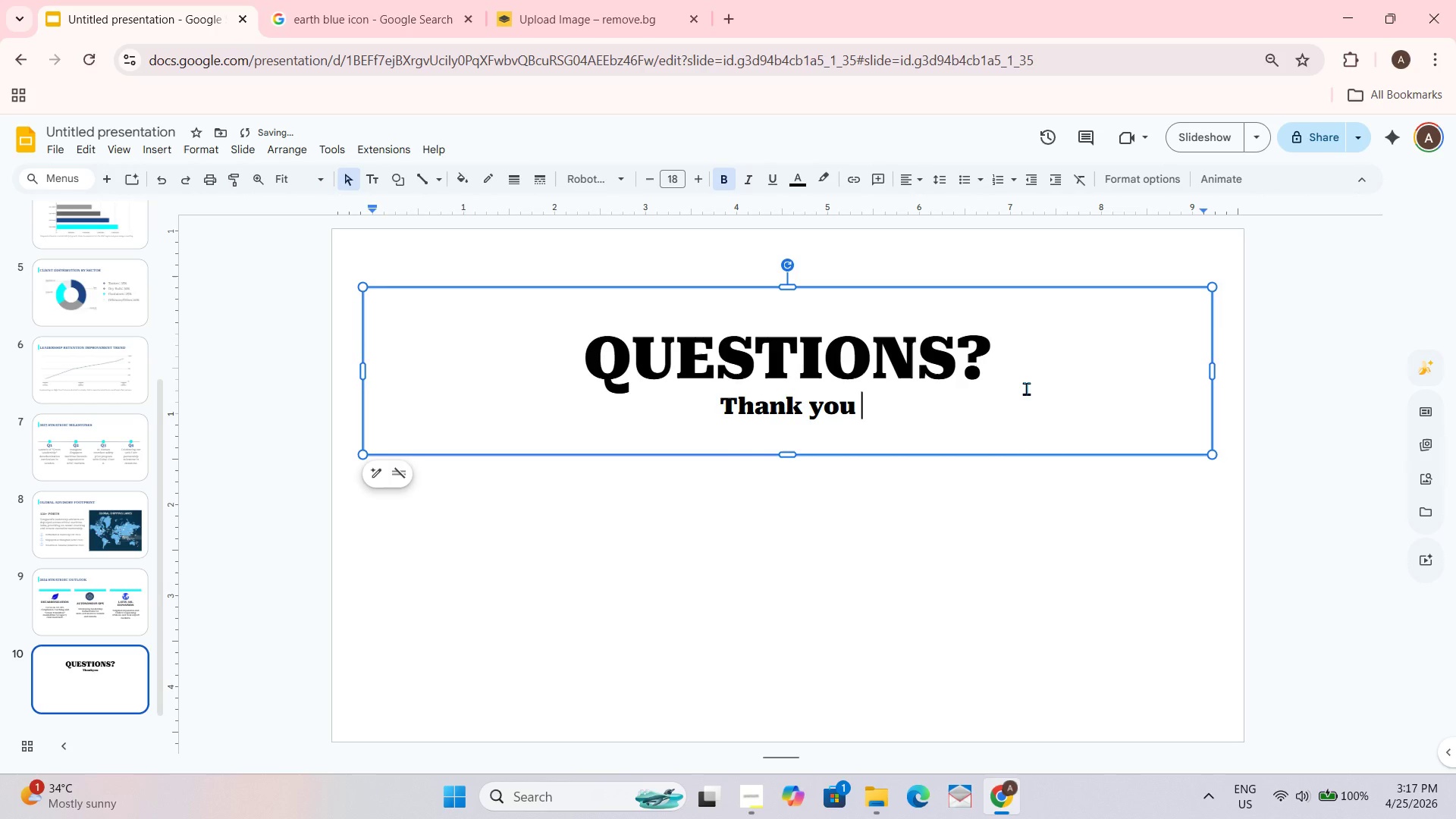 
type( for your)
 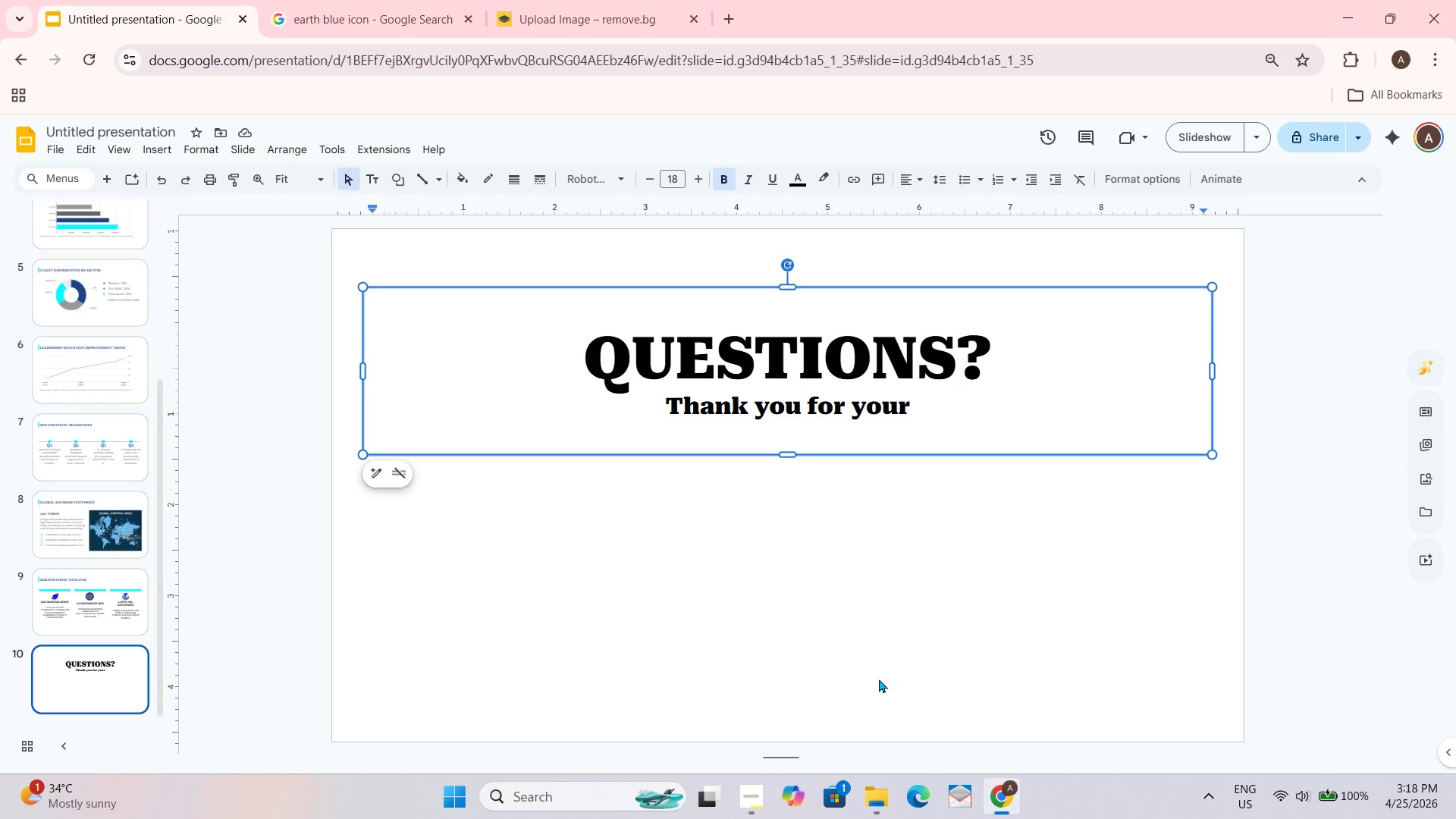 
wait(27.53)
 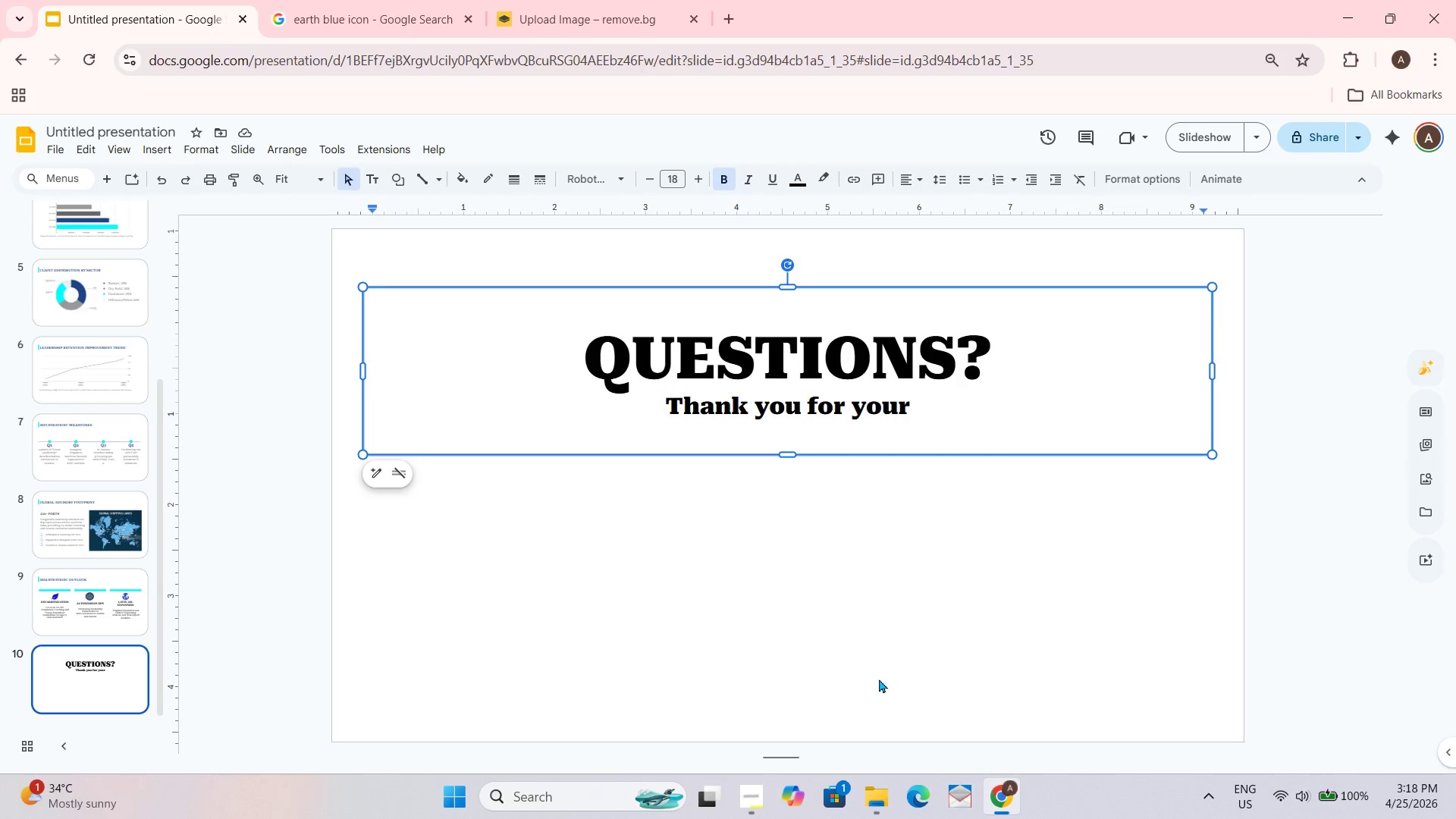 
left_click([605, 179])
 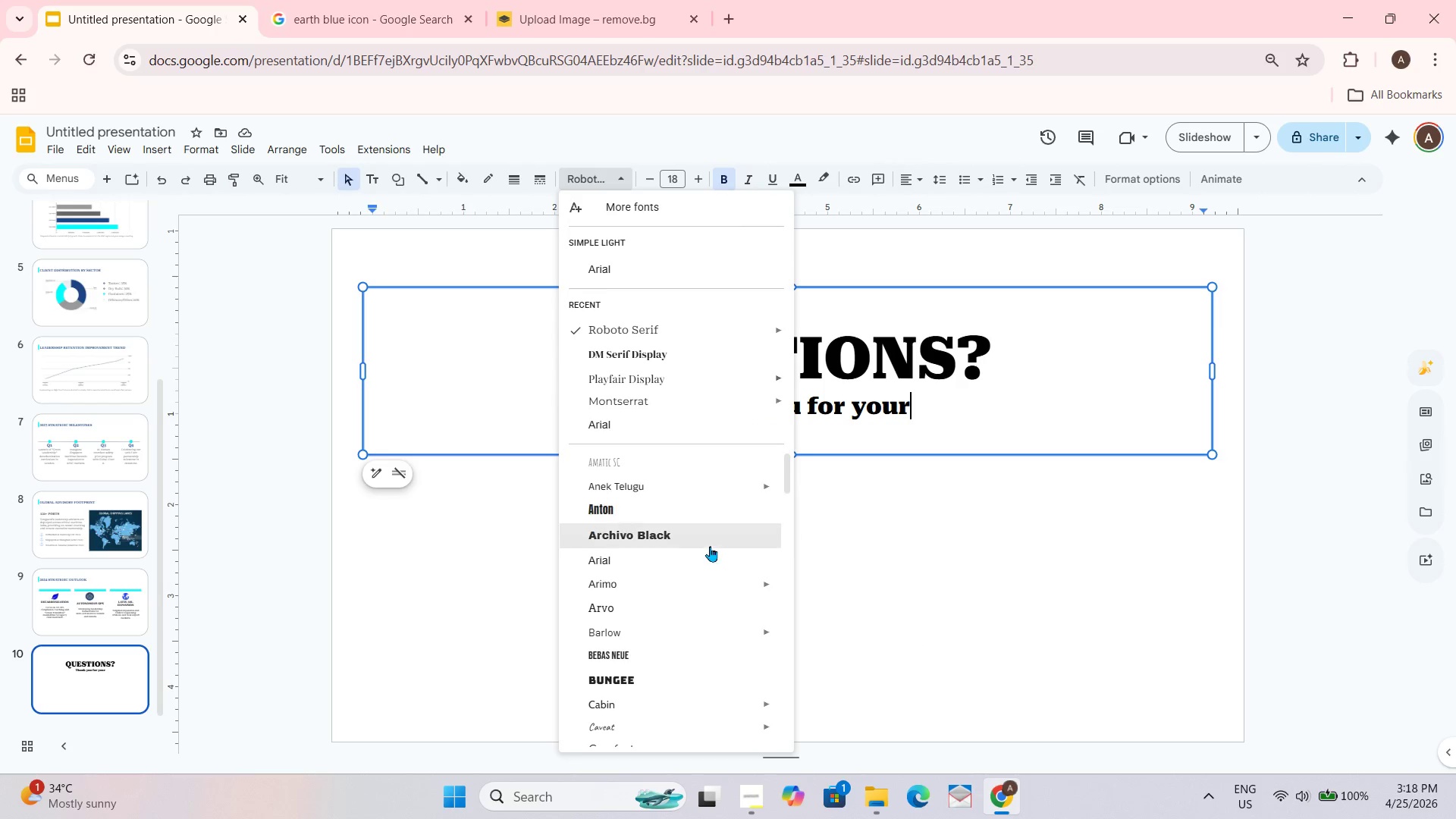 
scroll: coordinate [689, 523], scroll_direction: down, amount: 3.0
 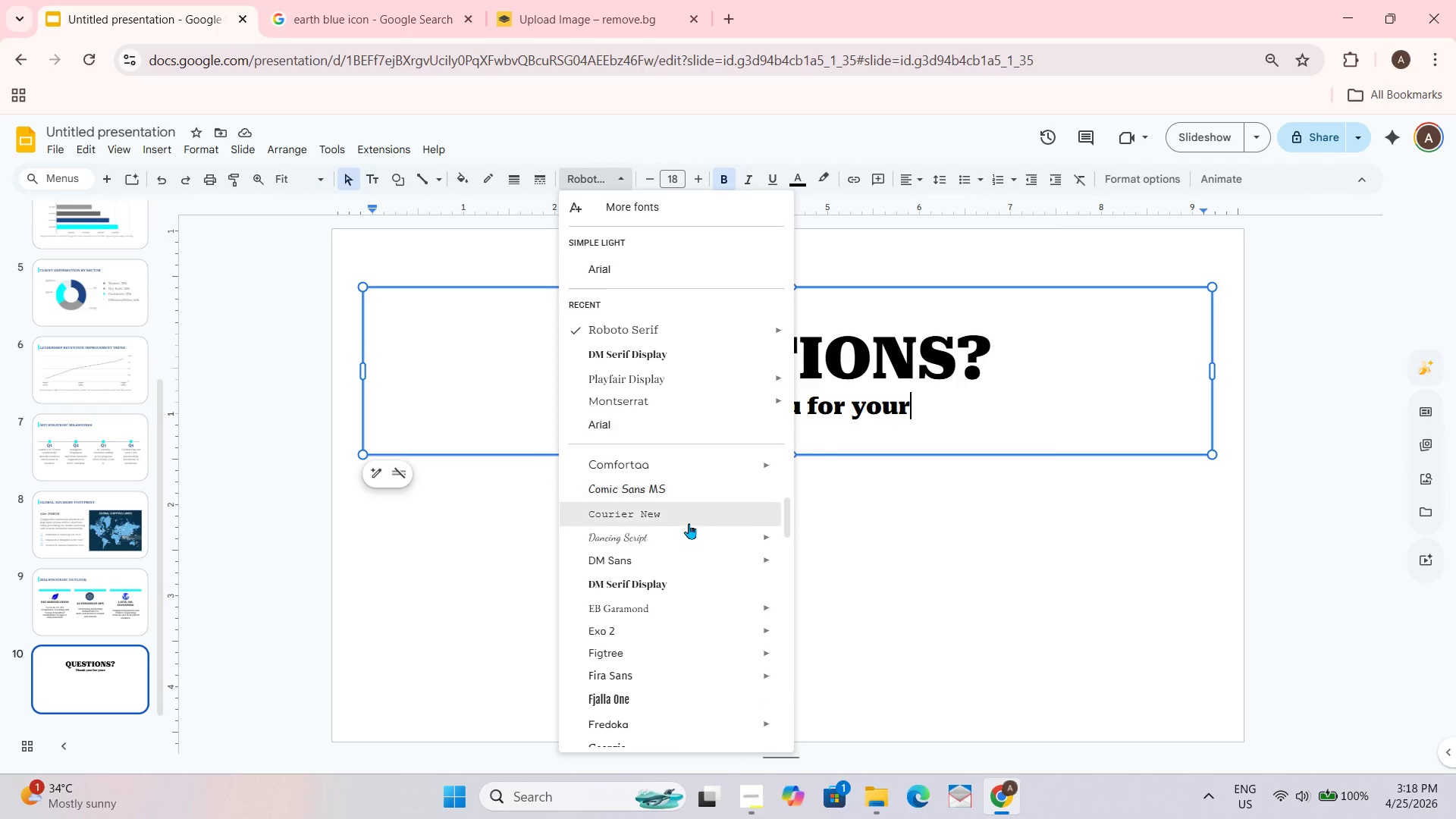 
scroll: coordinate [689, 523], scroll_direction: up, amount: 1.0
 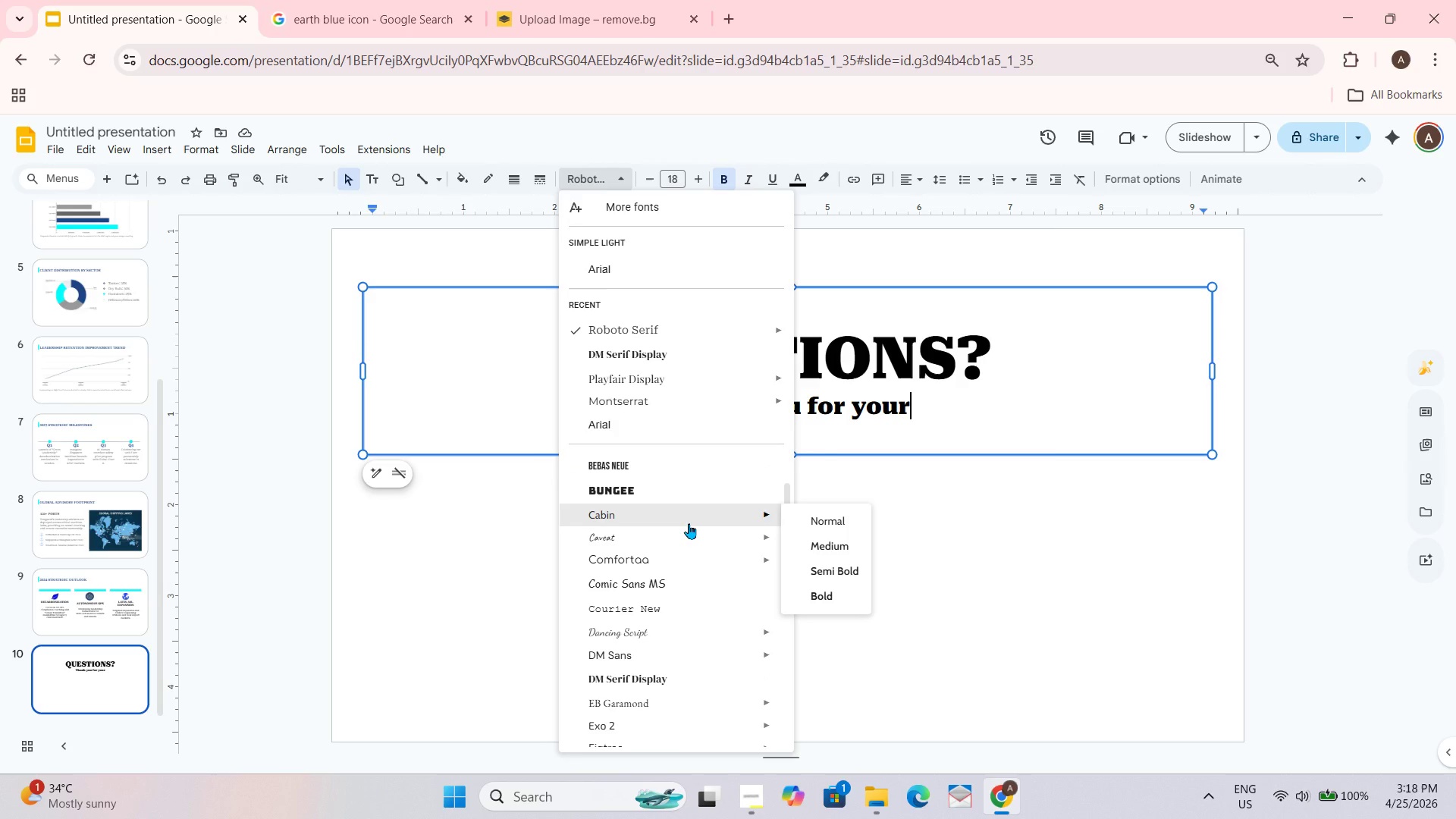 
scroll: coordinate [689, 523], scroll_direction: down, amount: 1.0
 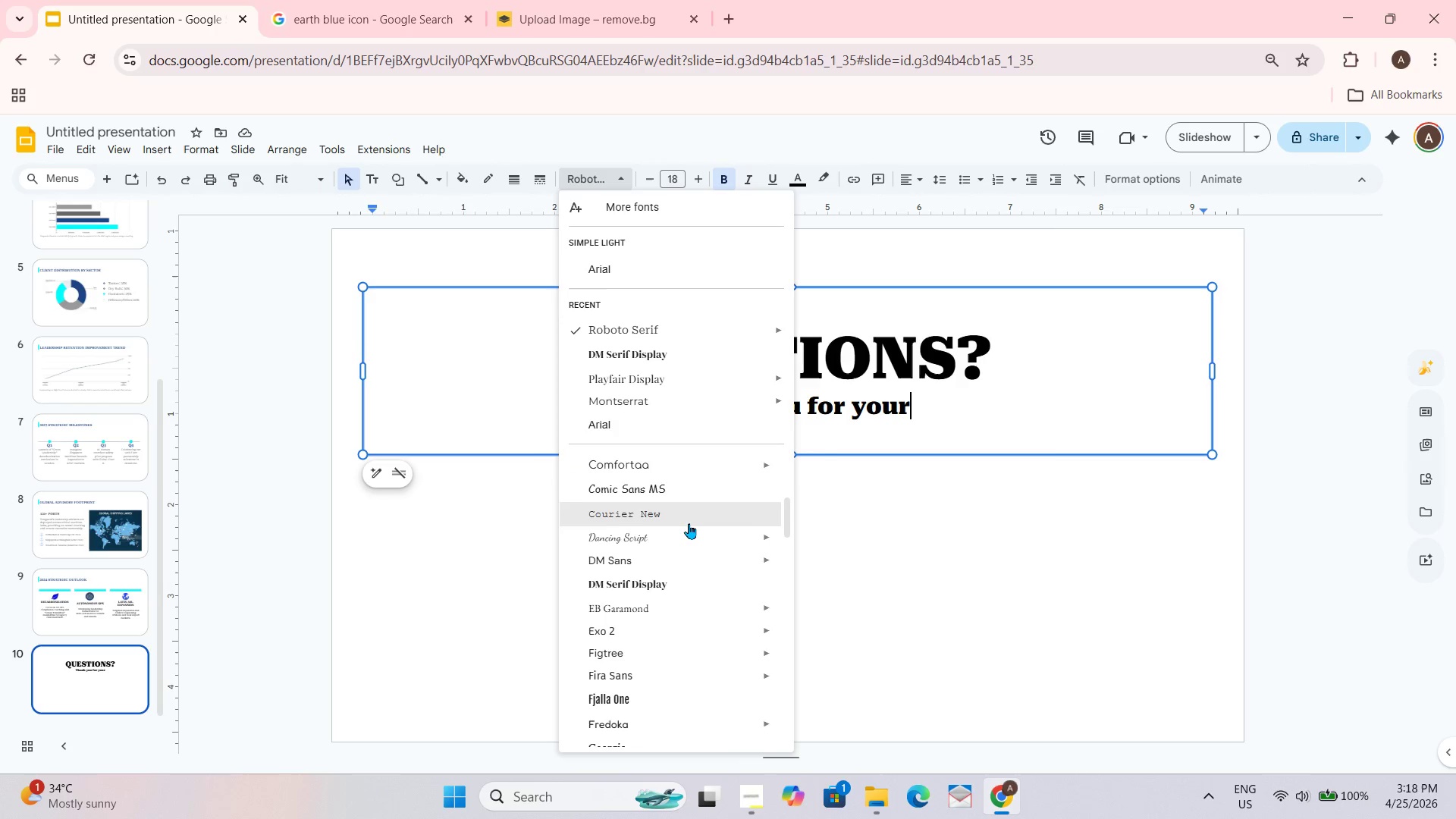 
scroll: coordinate [689, 523], scroll_direction: none, amount: 0.0
 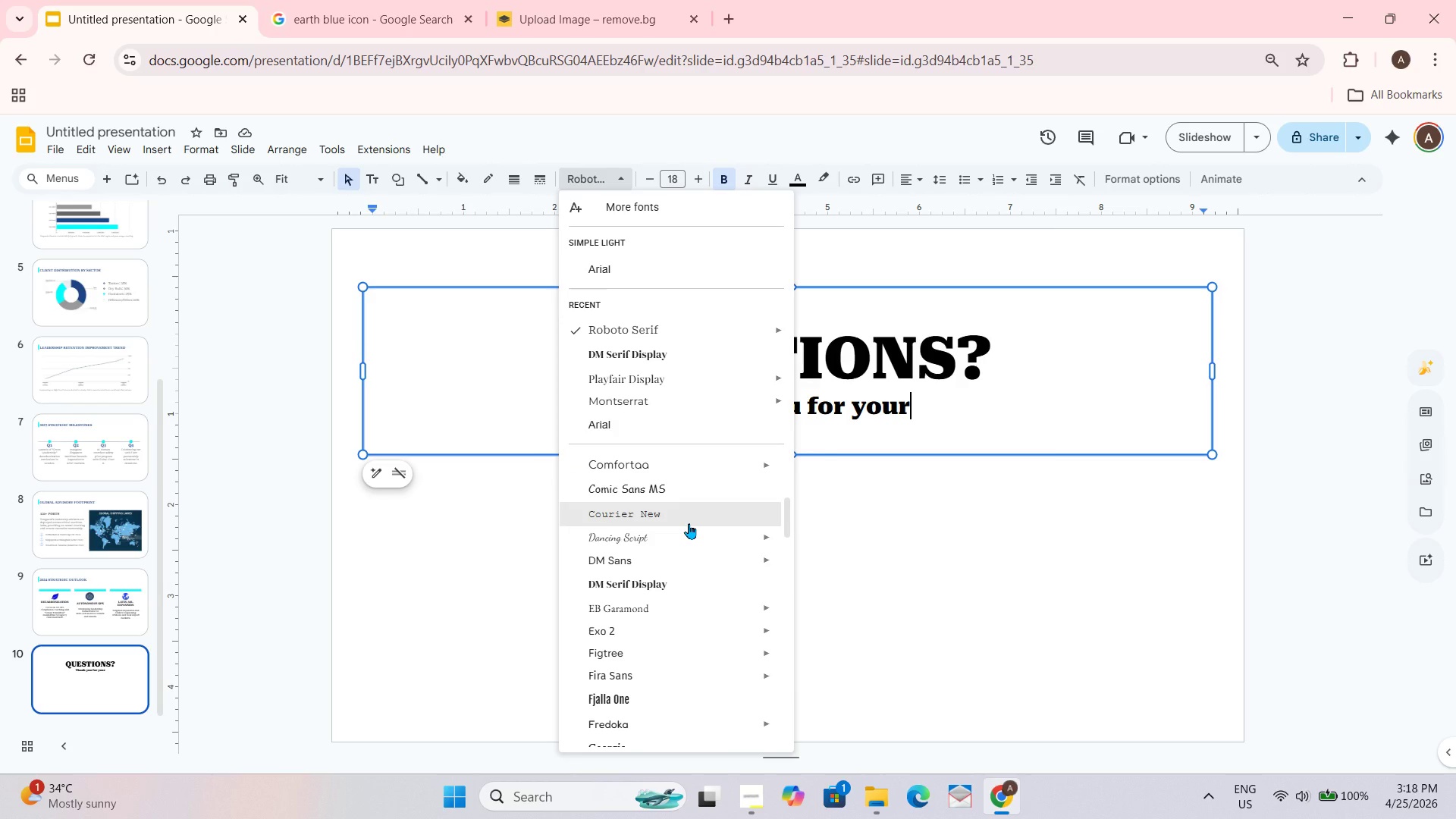 
scroll: coordinate [689, 523], scroll_direction: up, amount: 1.0
 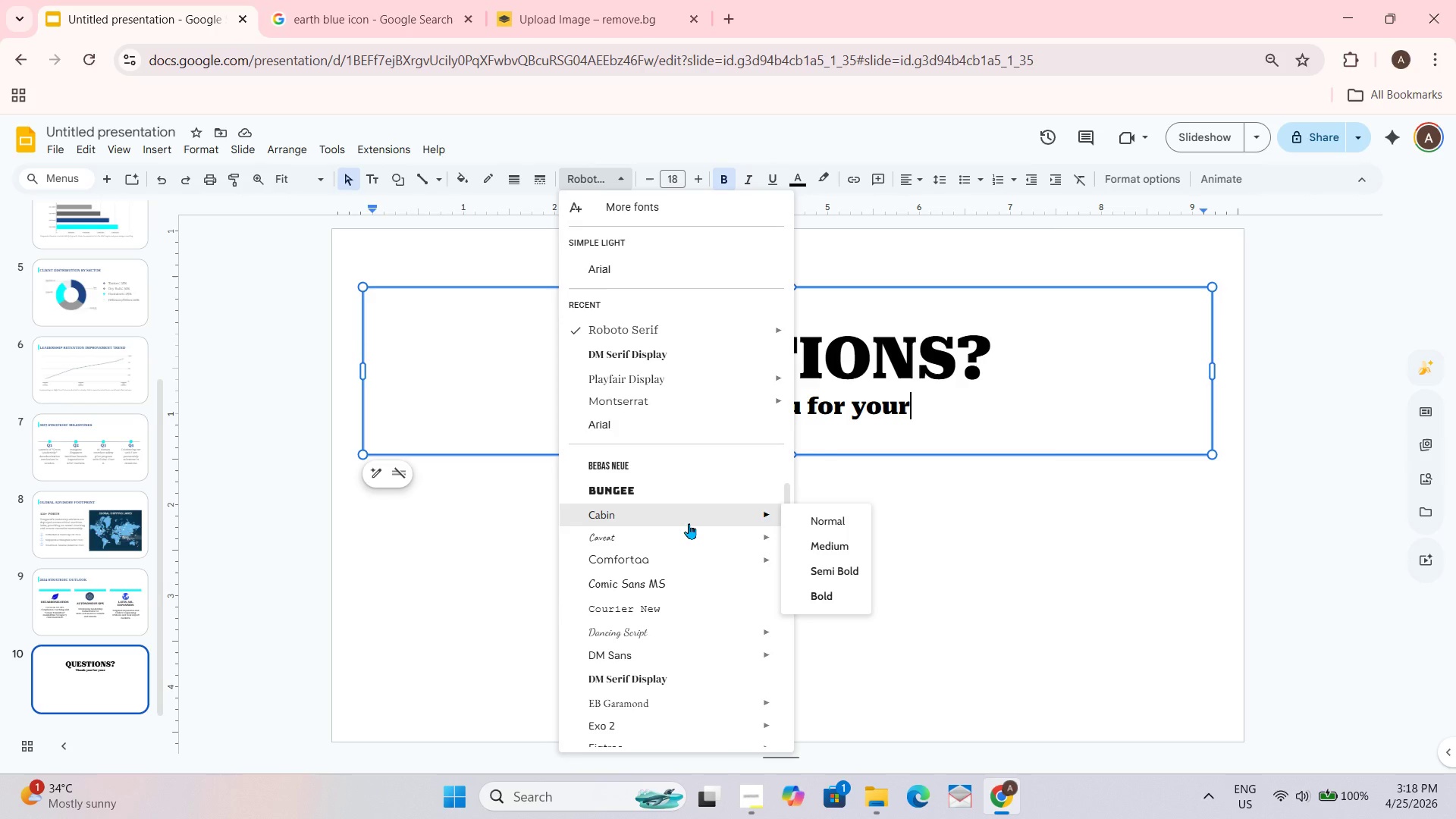 
scroll: coordinate [689, 523], scroll_direction: down, amount: 1.0
 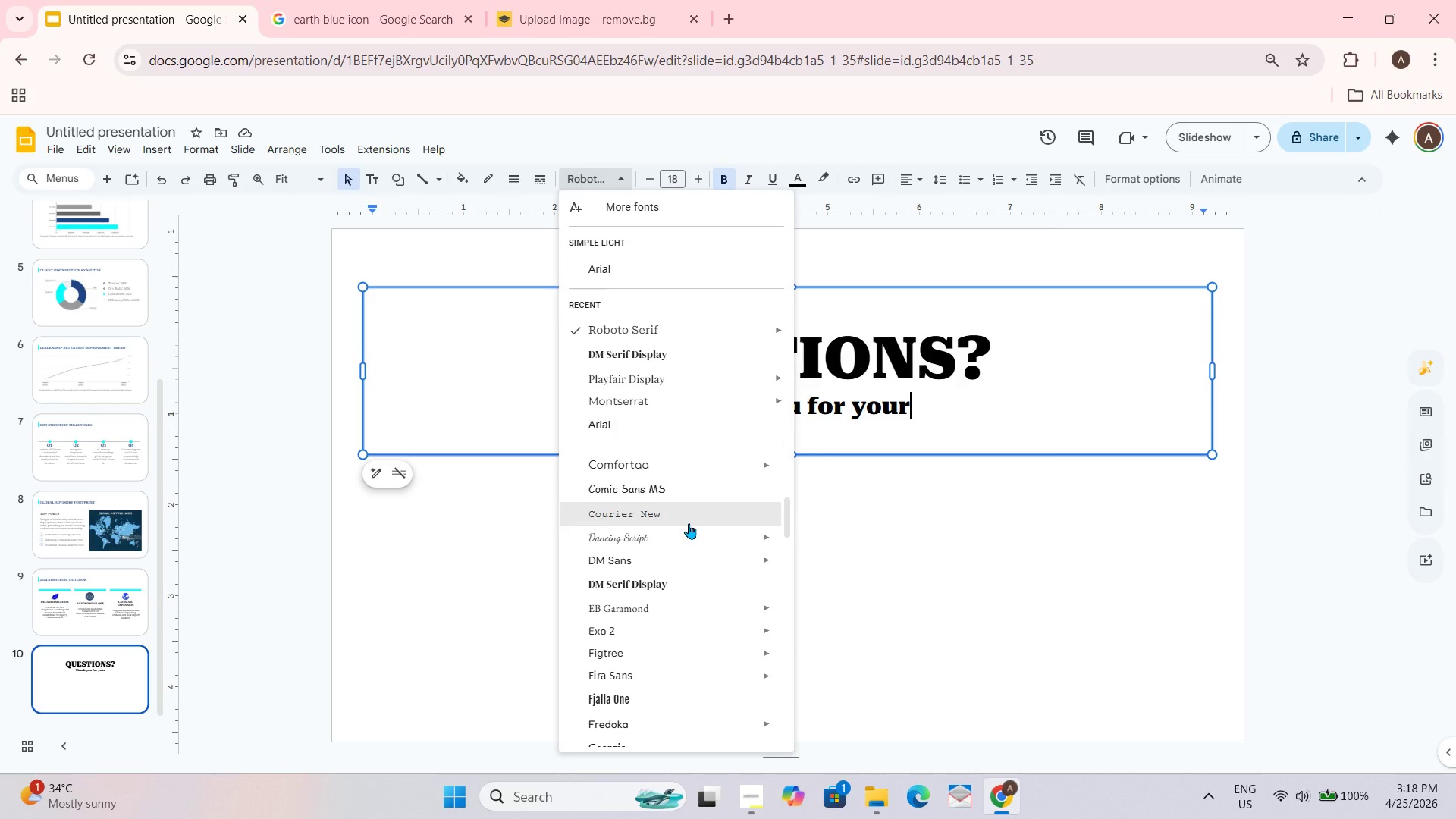 
scroll: coordinate [689, 523], scroll_direction: up, amount: 1.0
 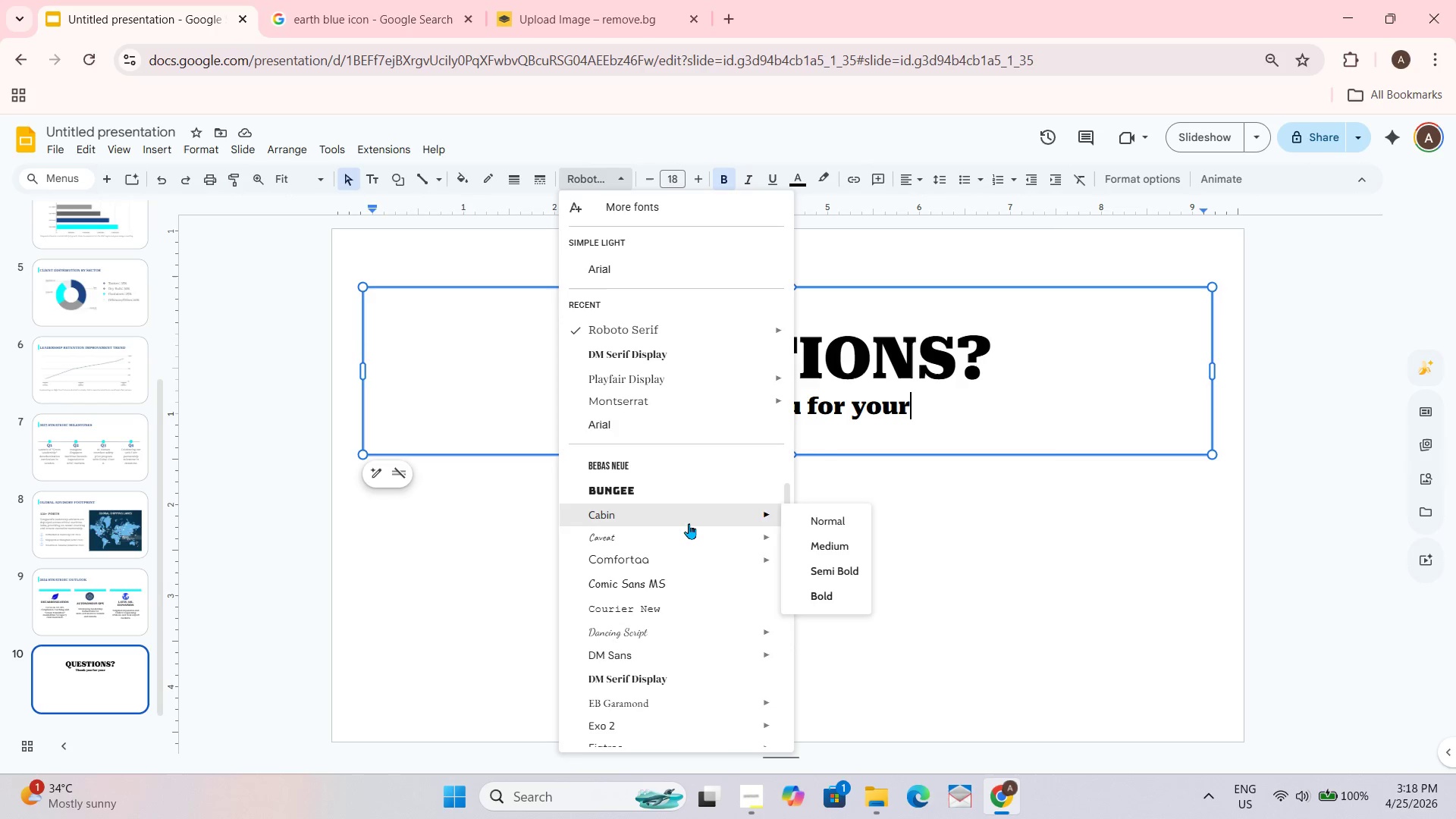 
scroll: coordinate [689, 523], scroll_direction: none, amount: 0.0
 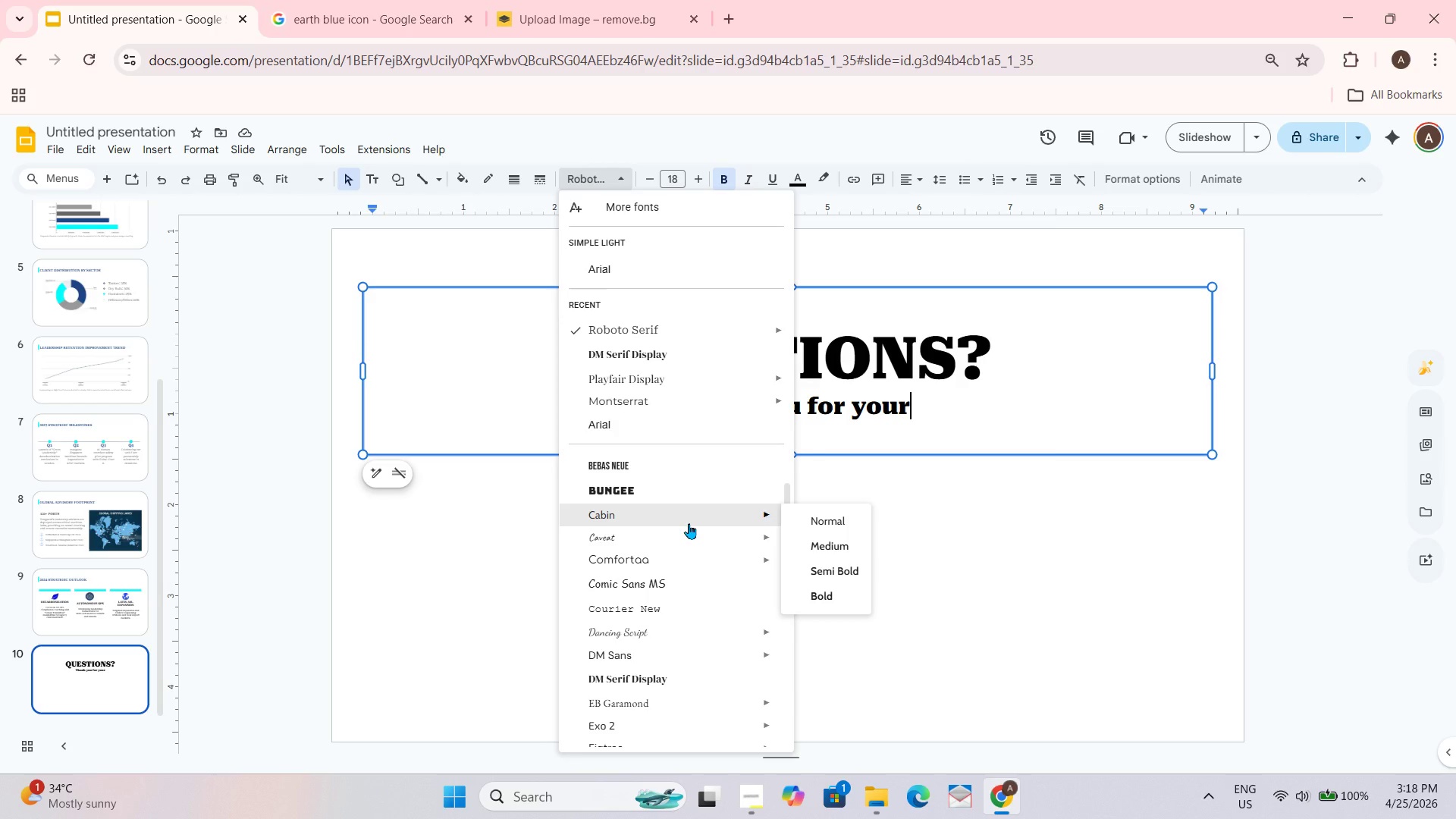 
scroll: coordinate [689, 523], scroll_direction: down, amount: 1.0
 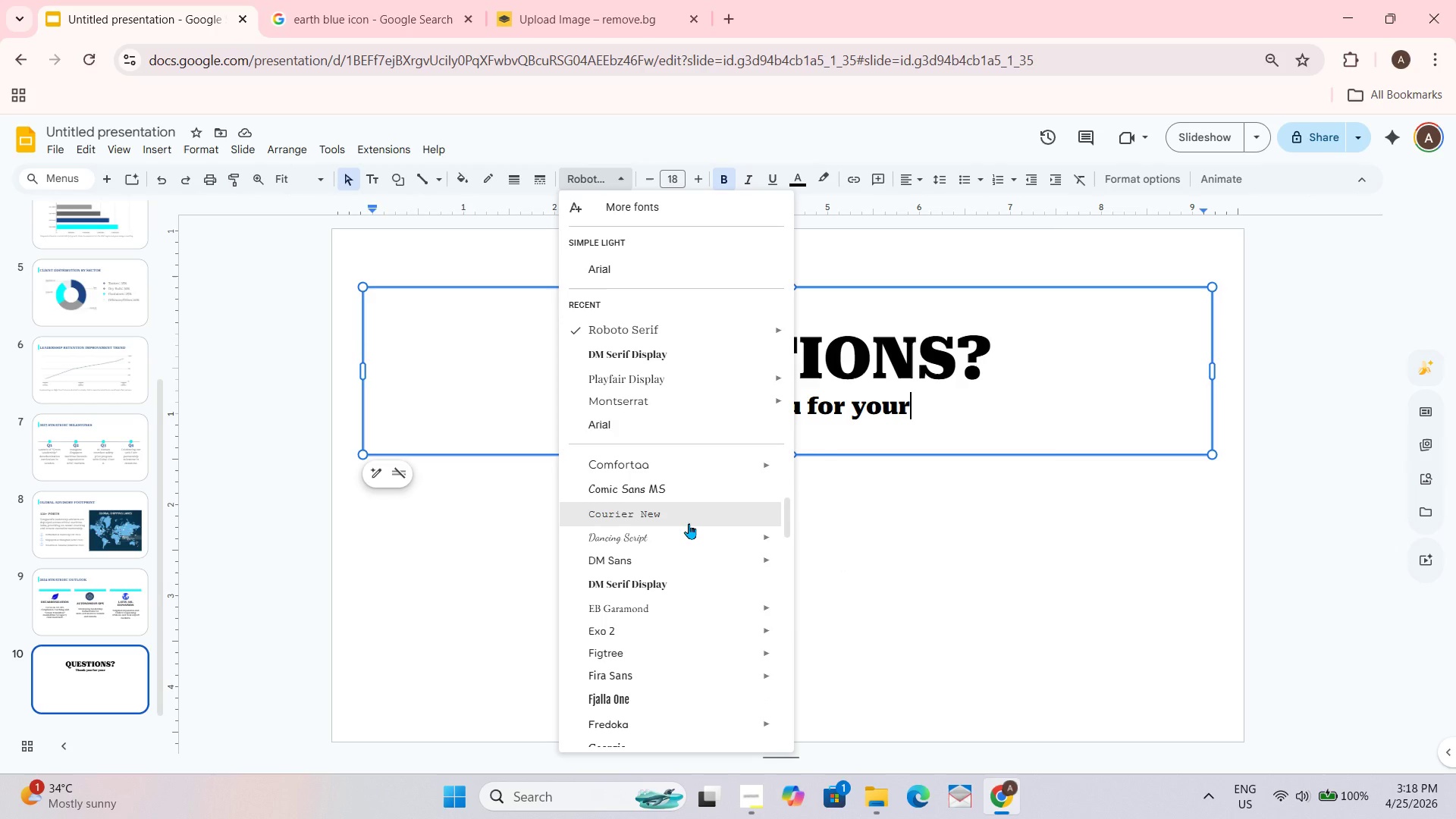 
scroll: coordinate [689, 523], scroll_direction: up, amount: 1.0
 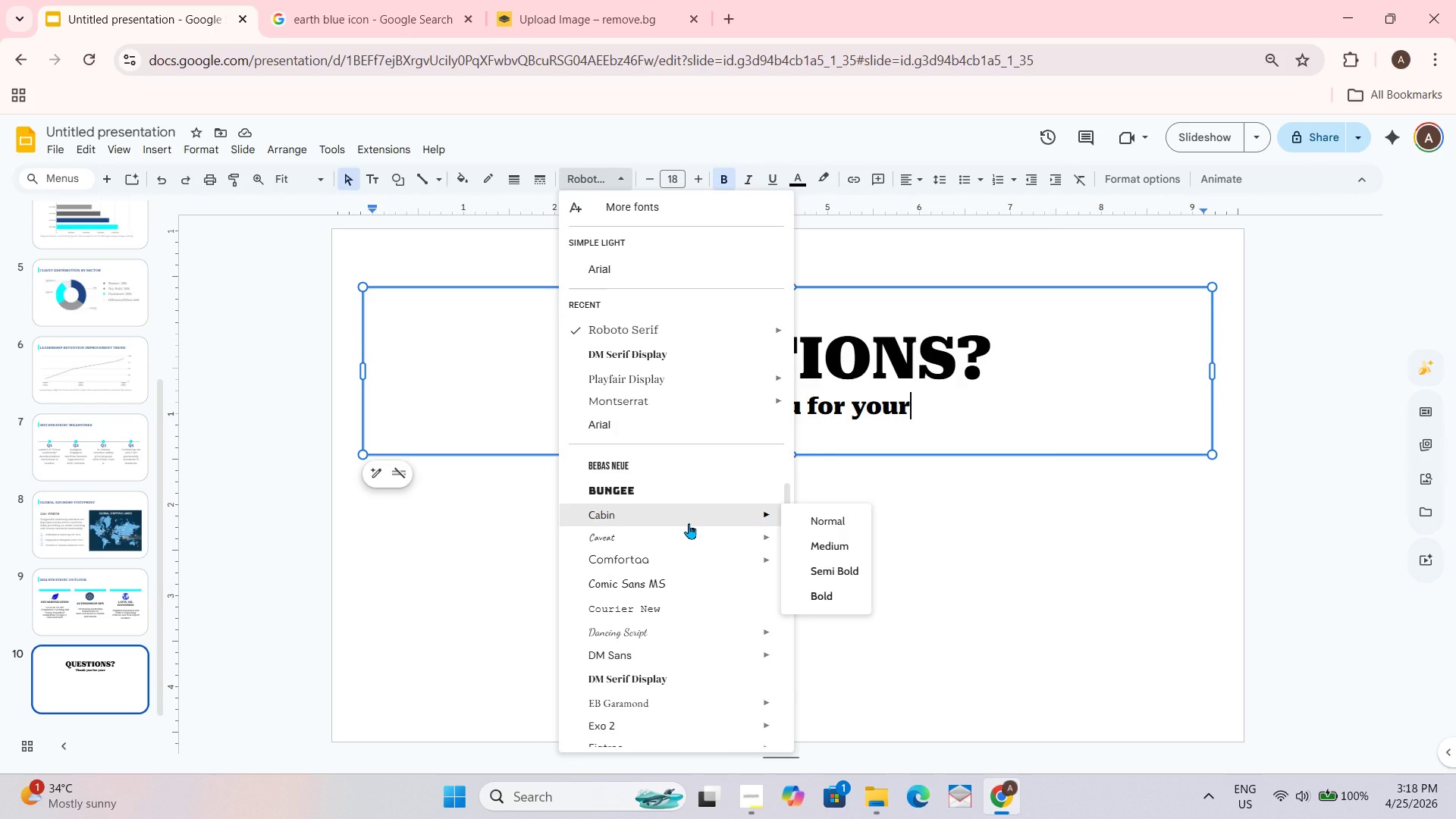 
scroll: coordinate [689, 523], scroll_direction: none, amount: 0.0
 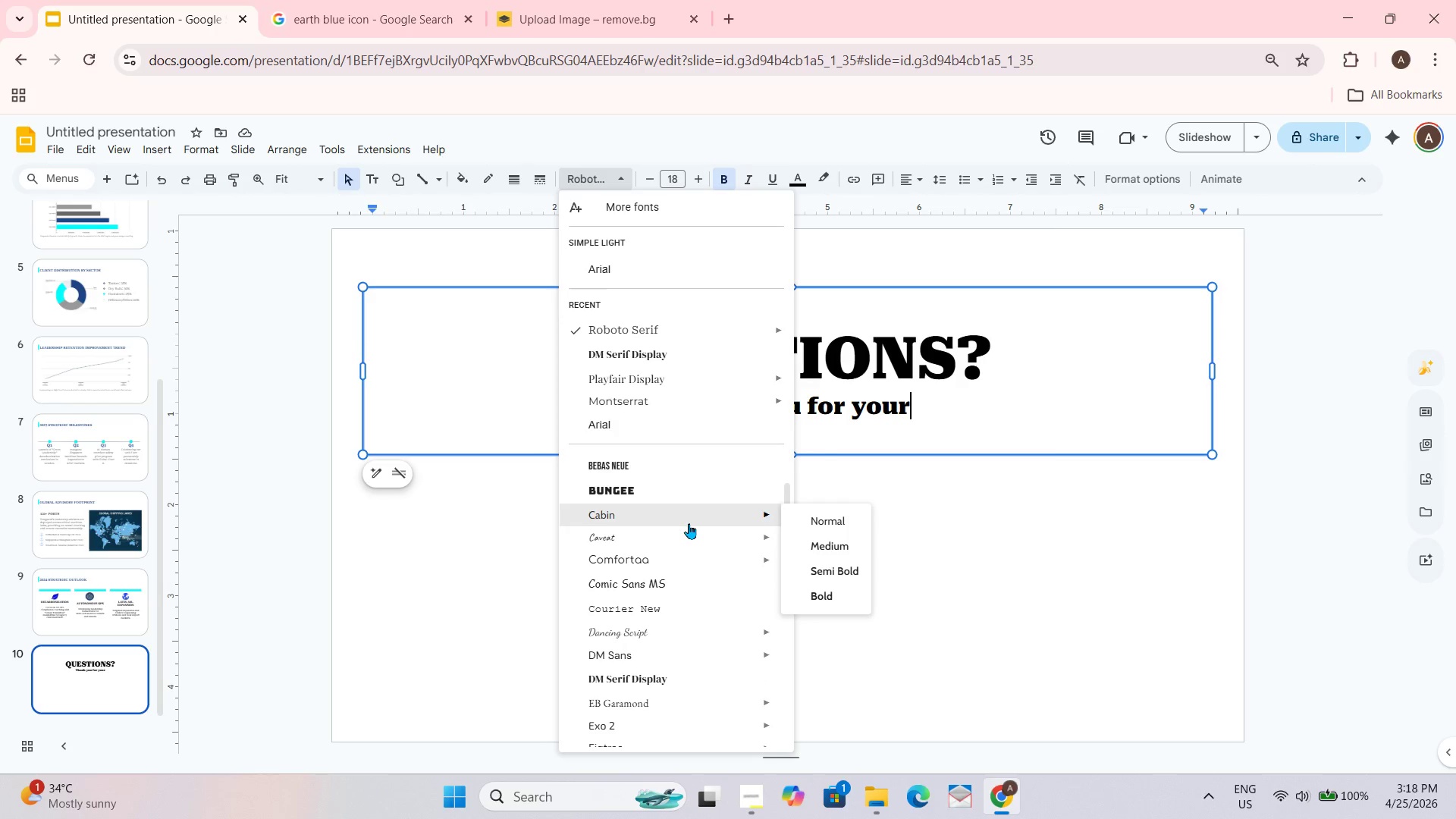 
scroll: coordinate [689, 523], scroll_direction: down, amount: 1.0
 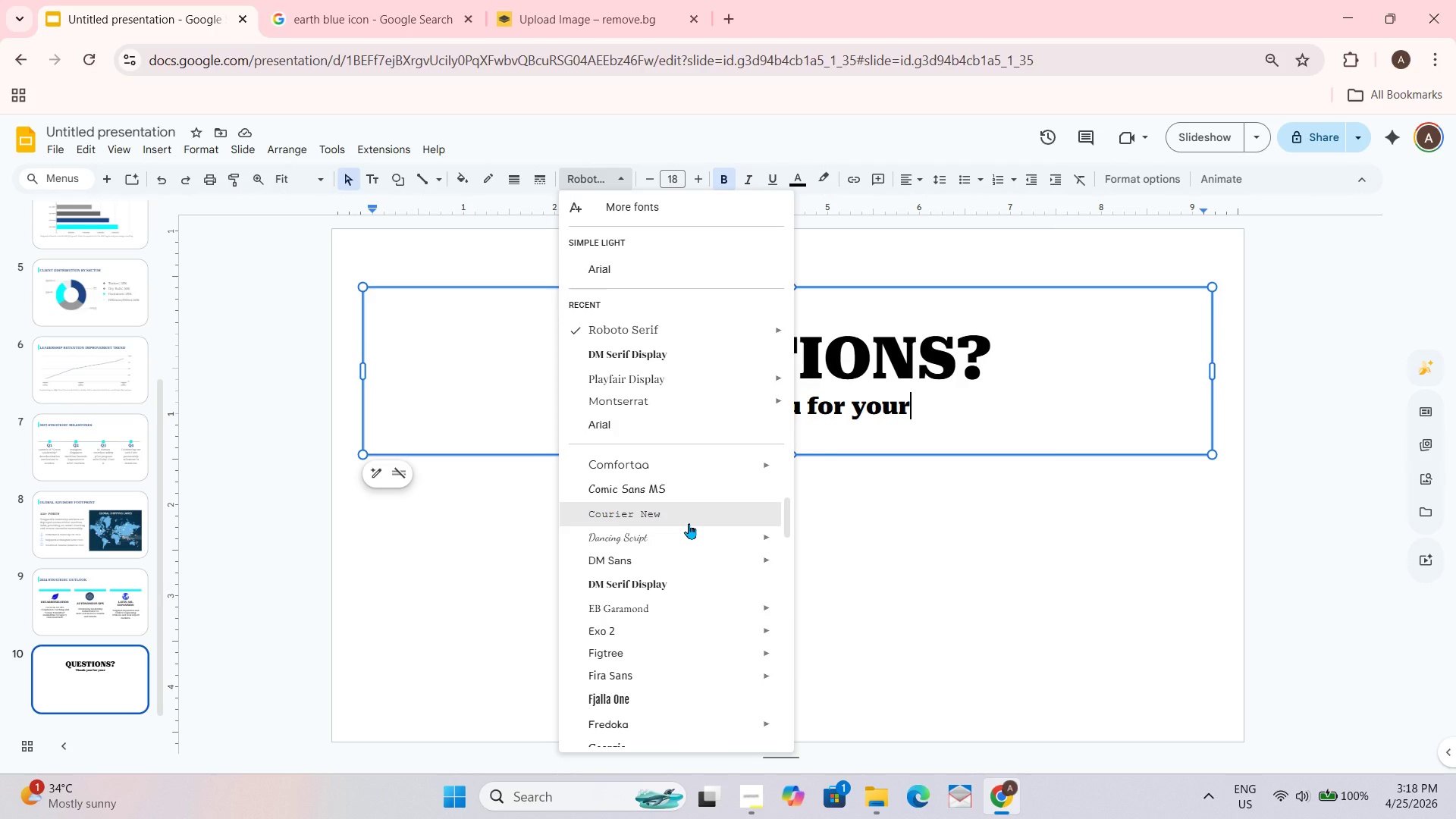 
scroll: coordinate [689, 523], scroll_direction: up, amount: 1.0
 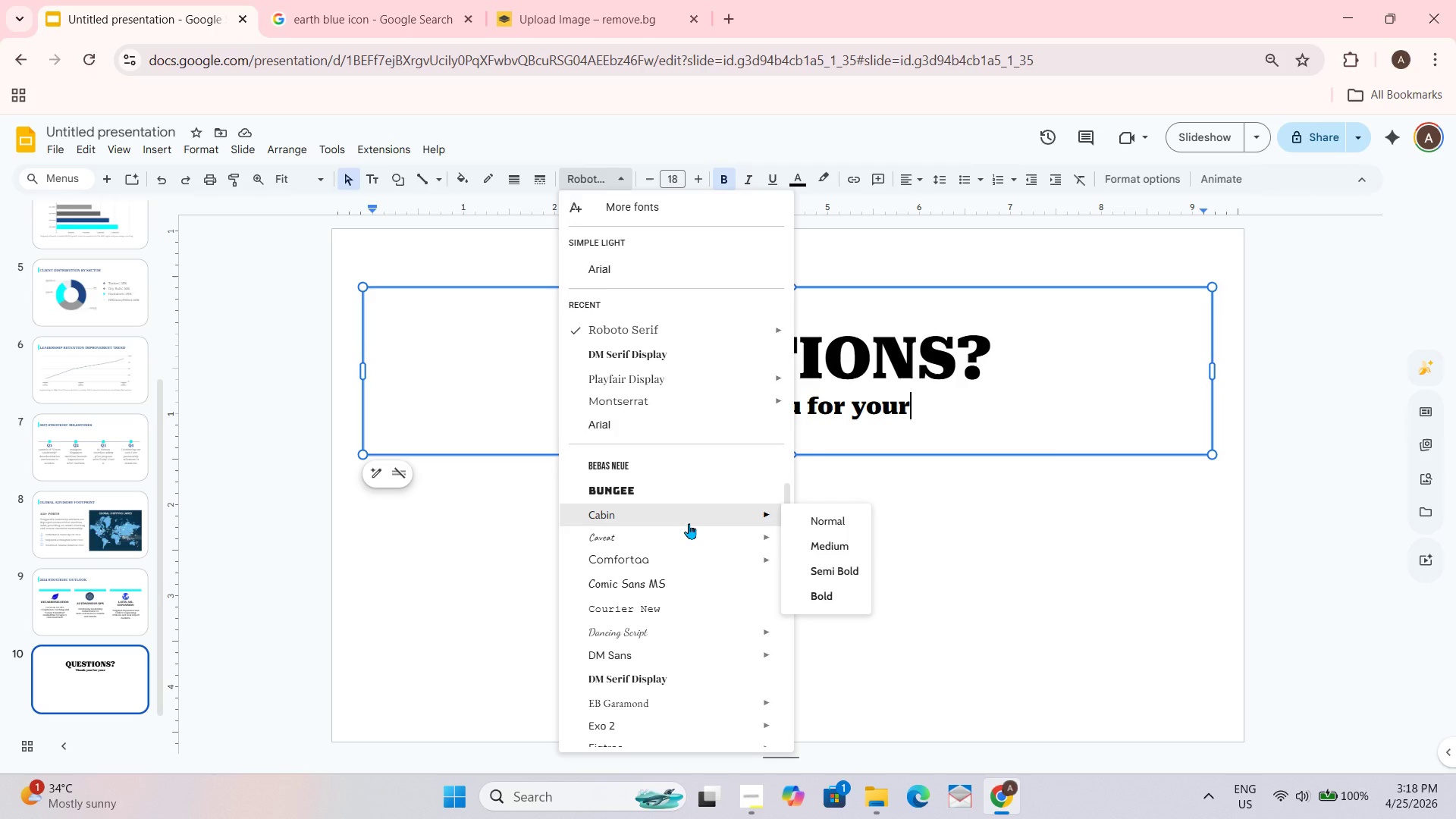 
wait(5.14)
 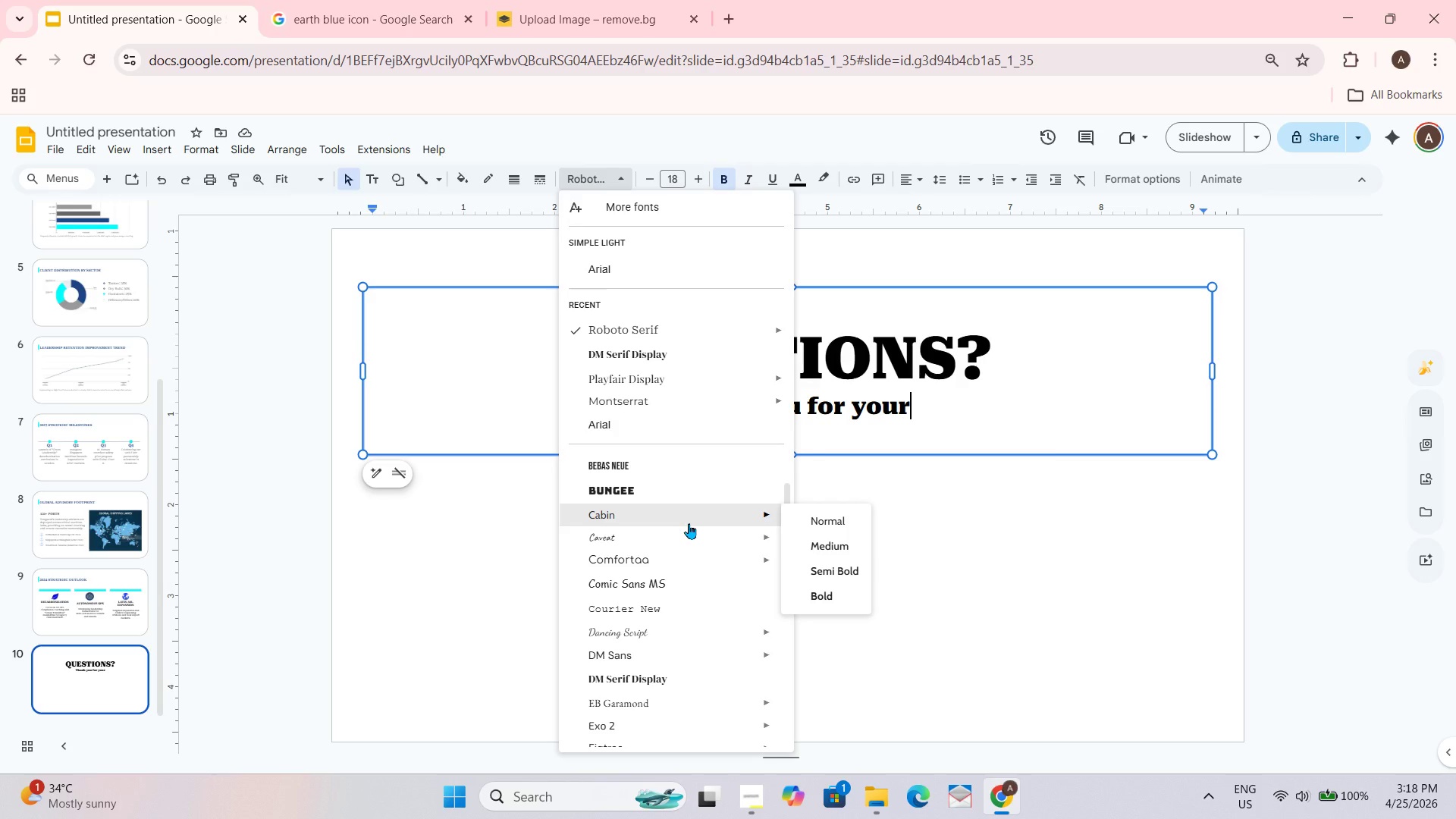 
scroll: coordinate [689, 523], scroll_direction: none, amount: 0.0
 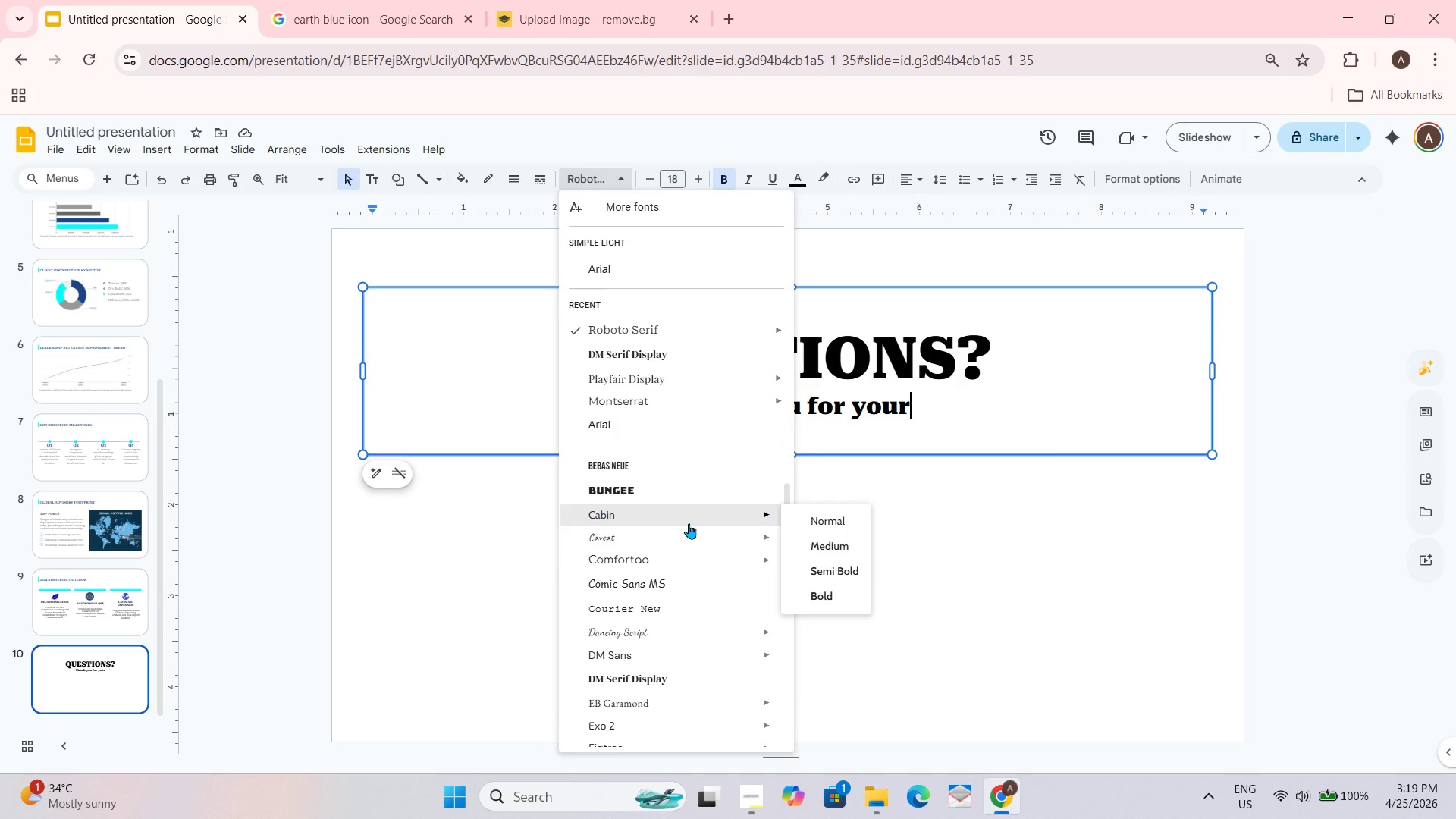 
wait(6.39)
 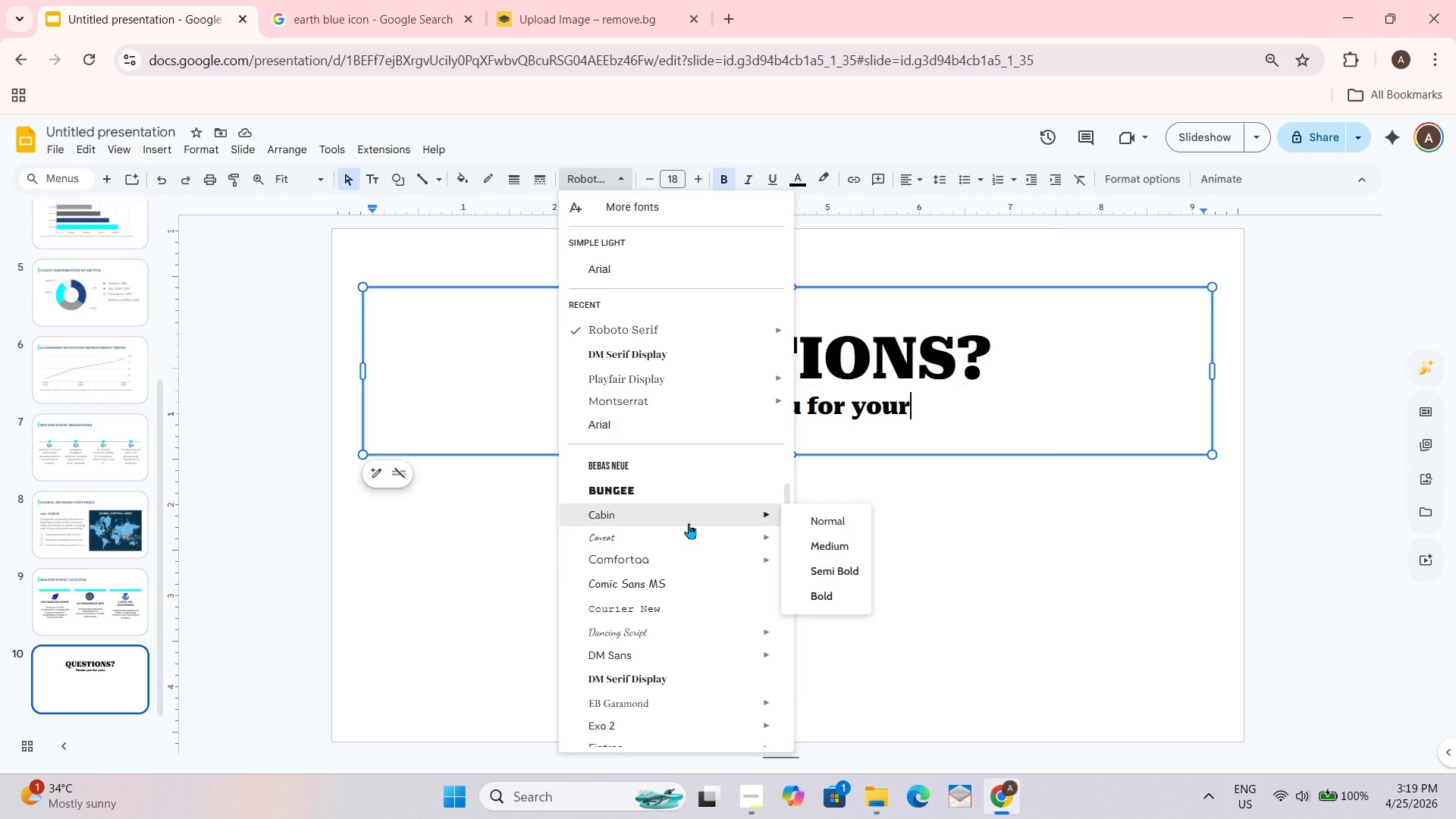 
scroll: coordinate [690, 520], scroll_direction: none, amount: 0.0
 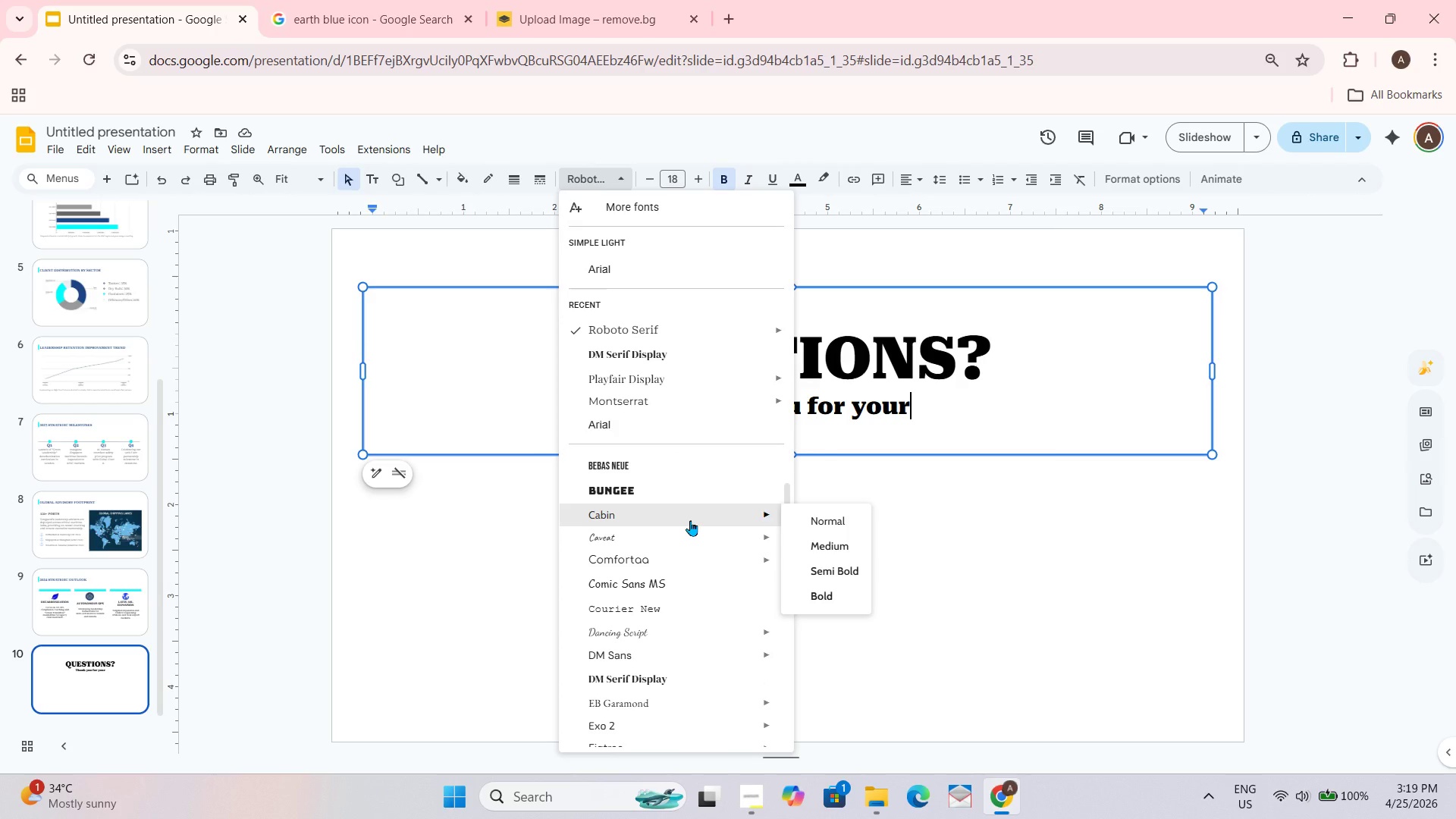 
wait(20.62)
 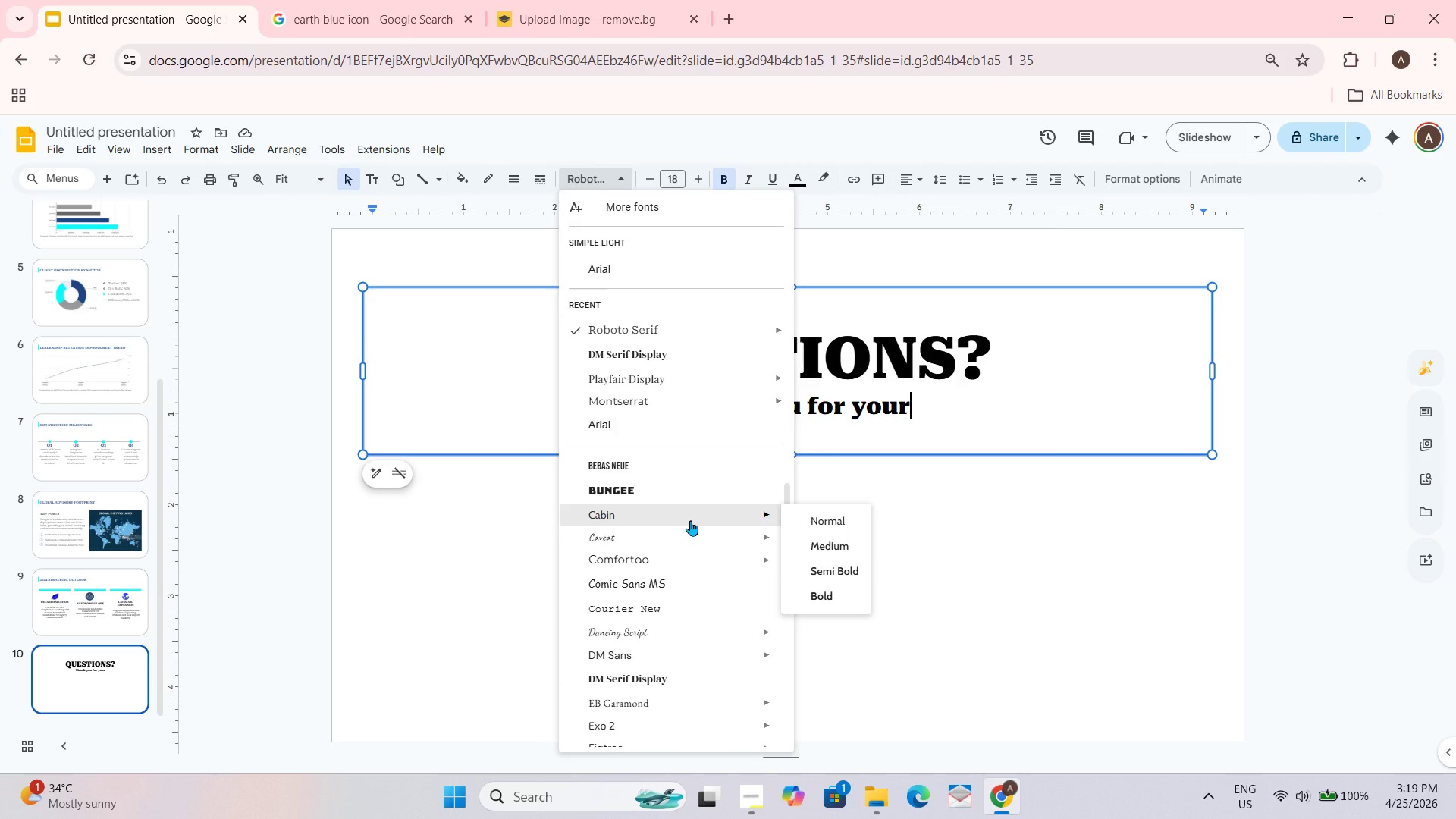 
scroll: coordinate [696, 616], scroll_direction: down, amount: 1.0
 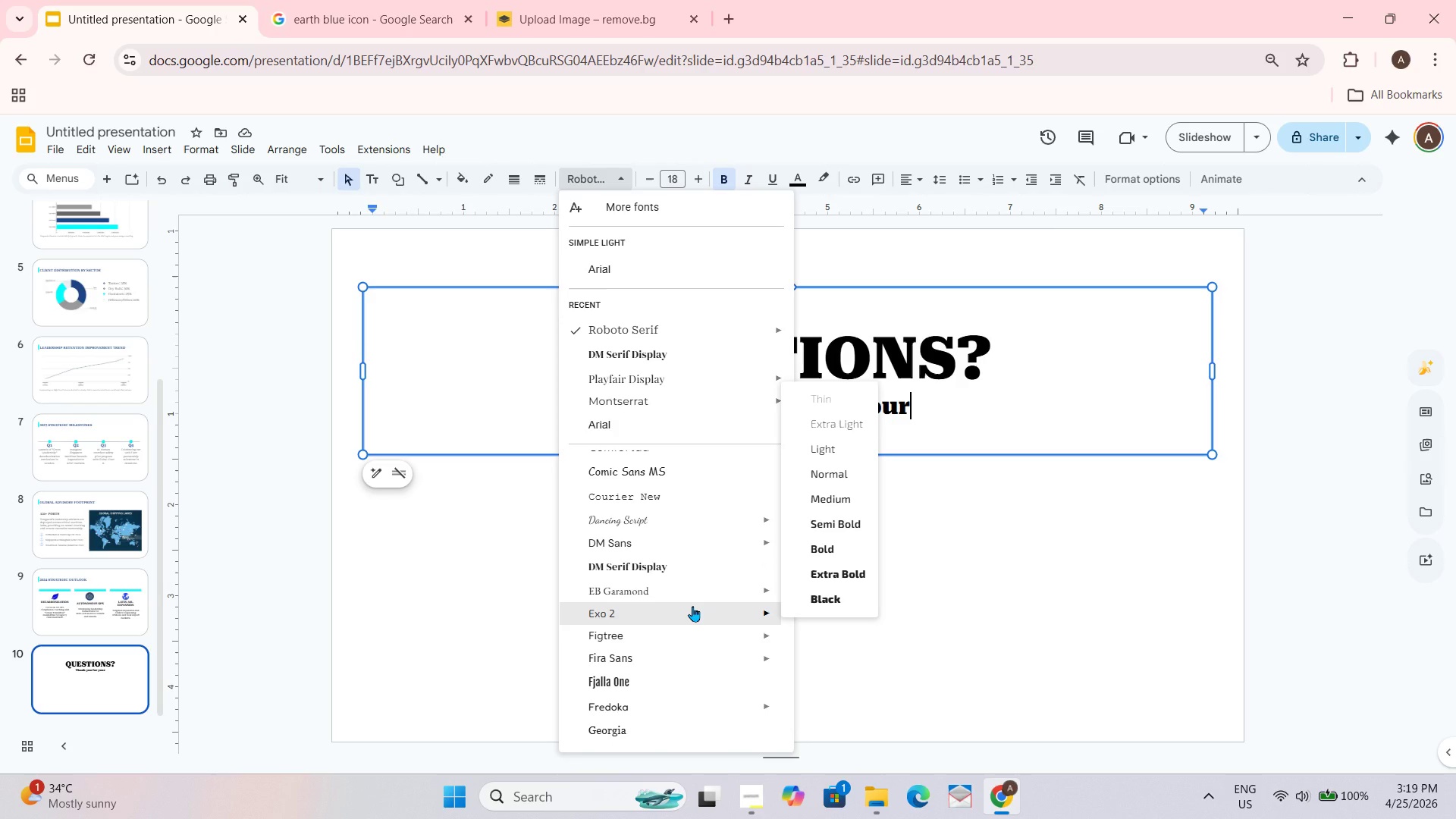 
wait(16.31)
 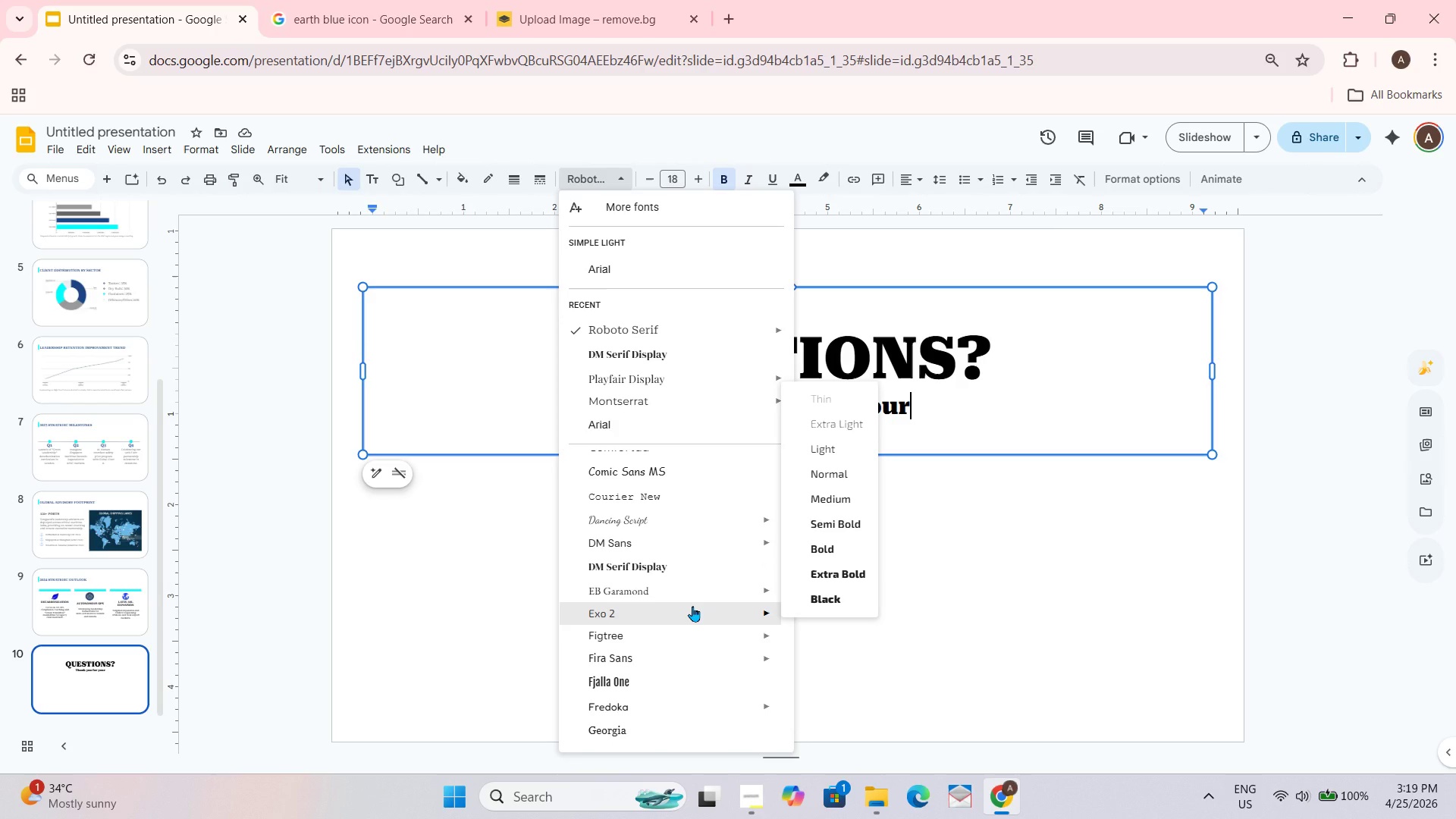 
scroll: coordinate [692, 606], scroll_direction: none, amount: 0.0
 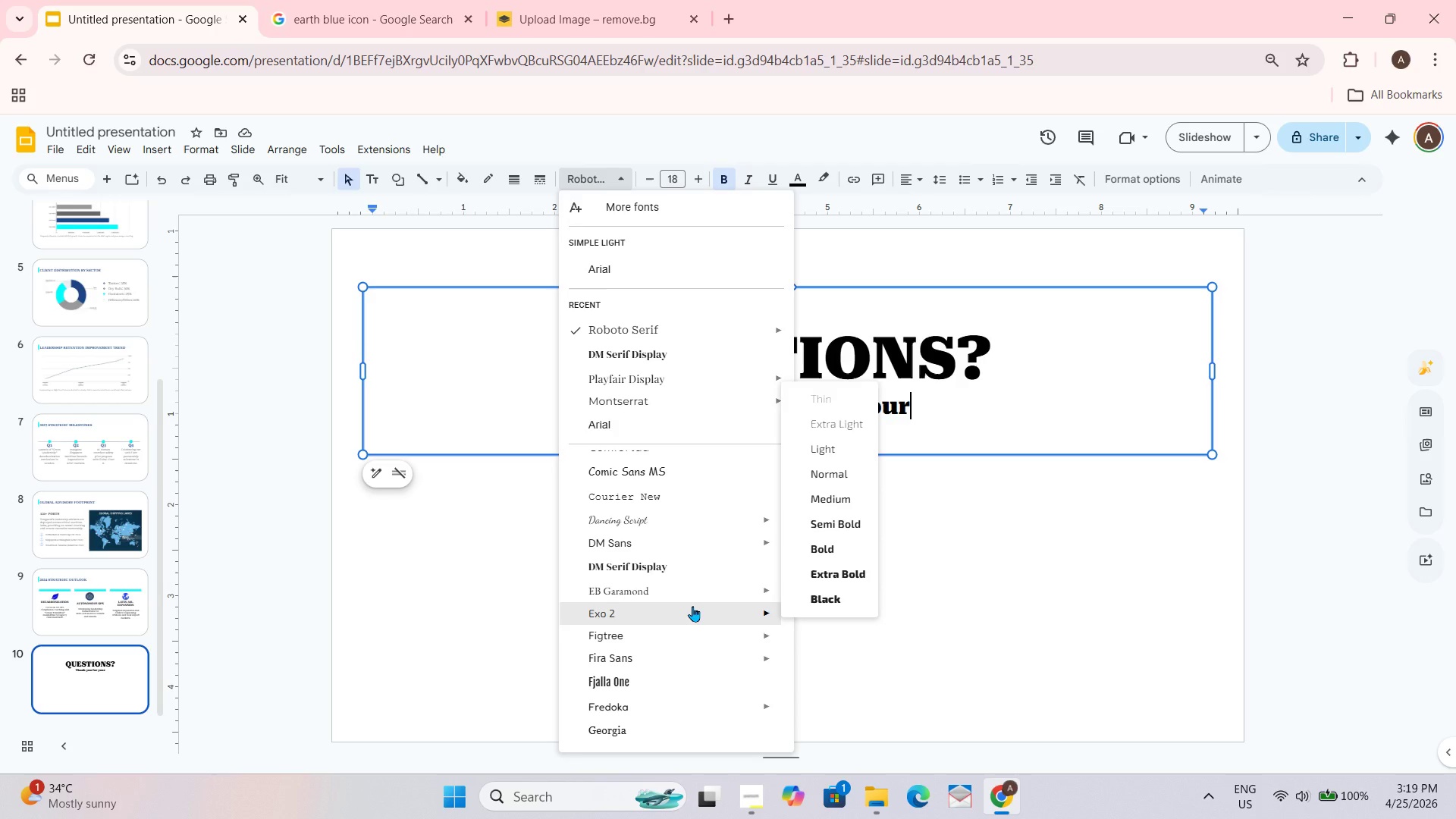 
wait(5.78)
 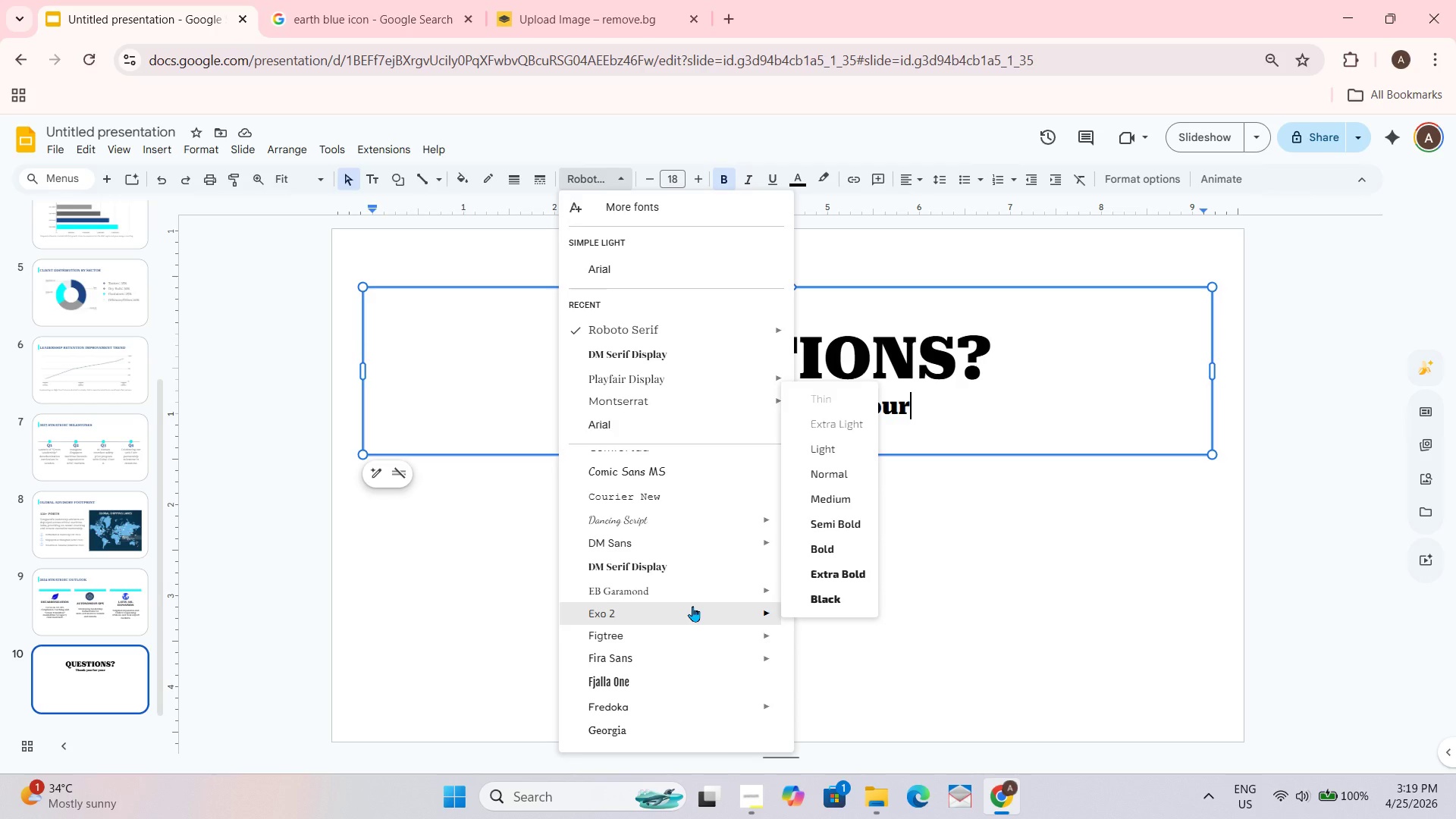 
scroll: coordinate [692, 606], scroll_direction: none, amount: 0.0
 